 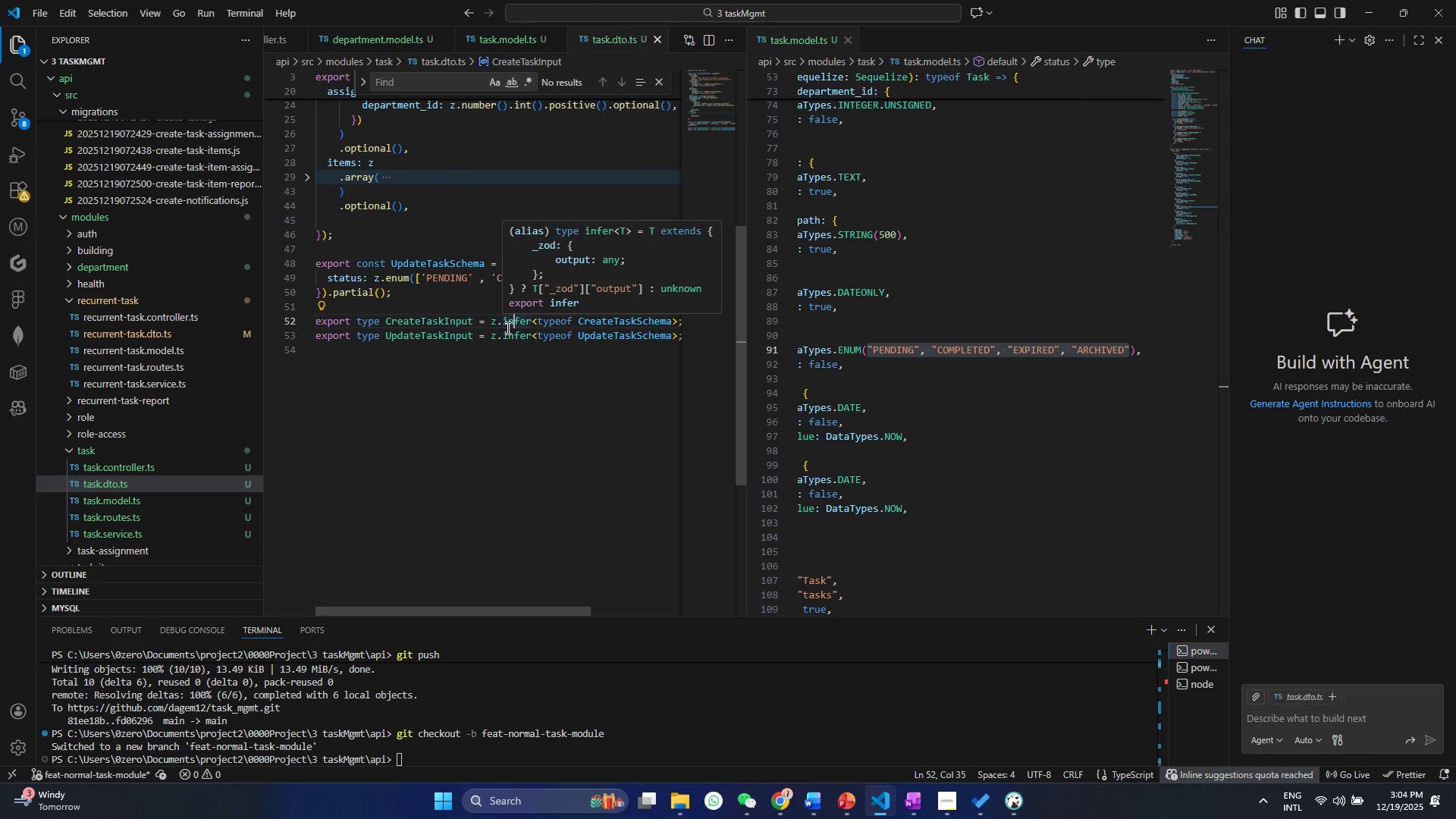 
left_click([844, 38])
 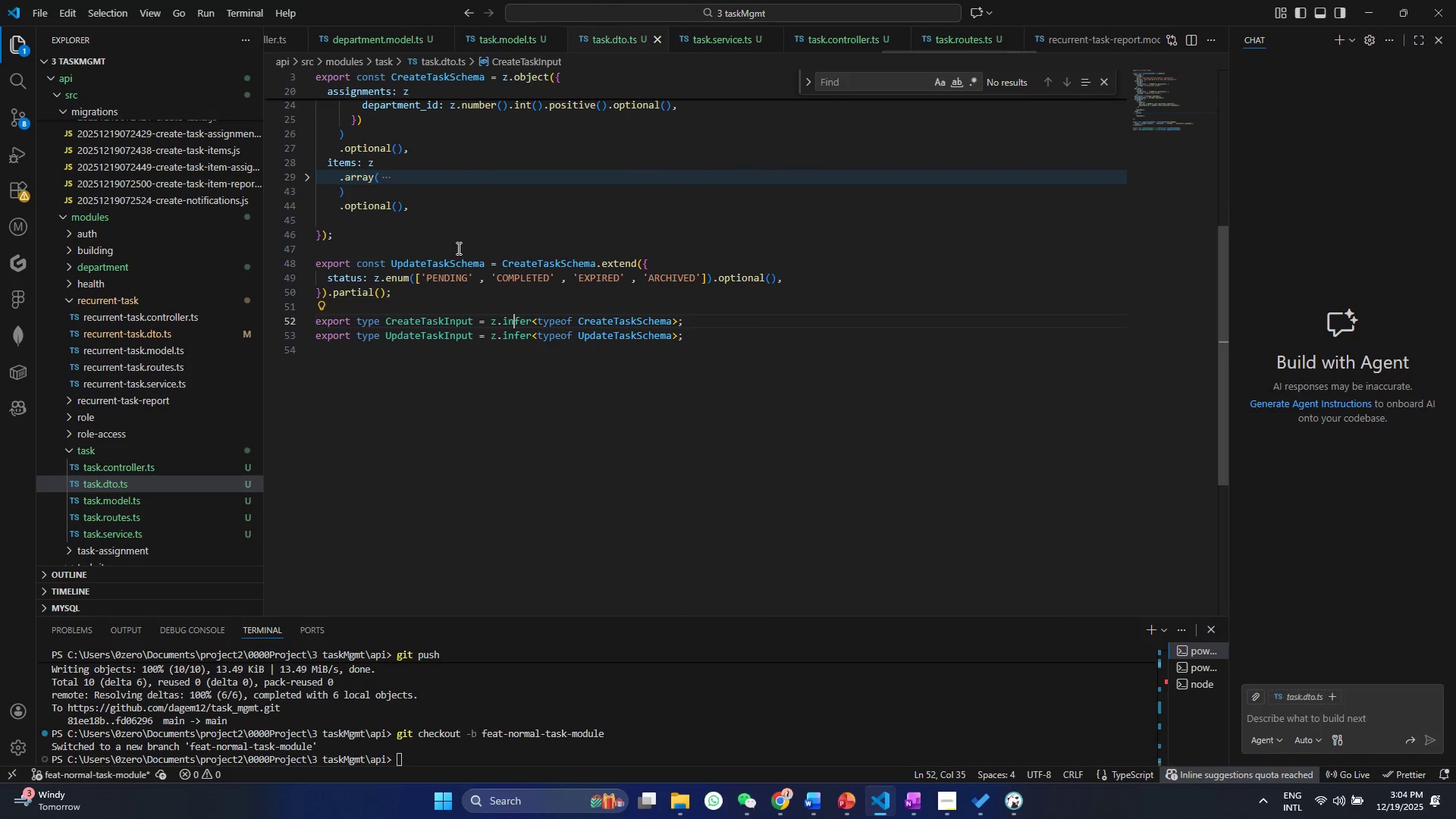 
left_click([457, 248])
 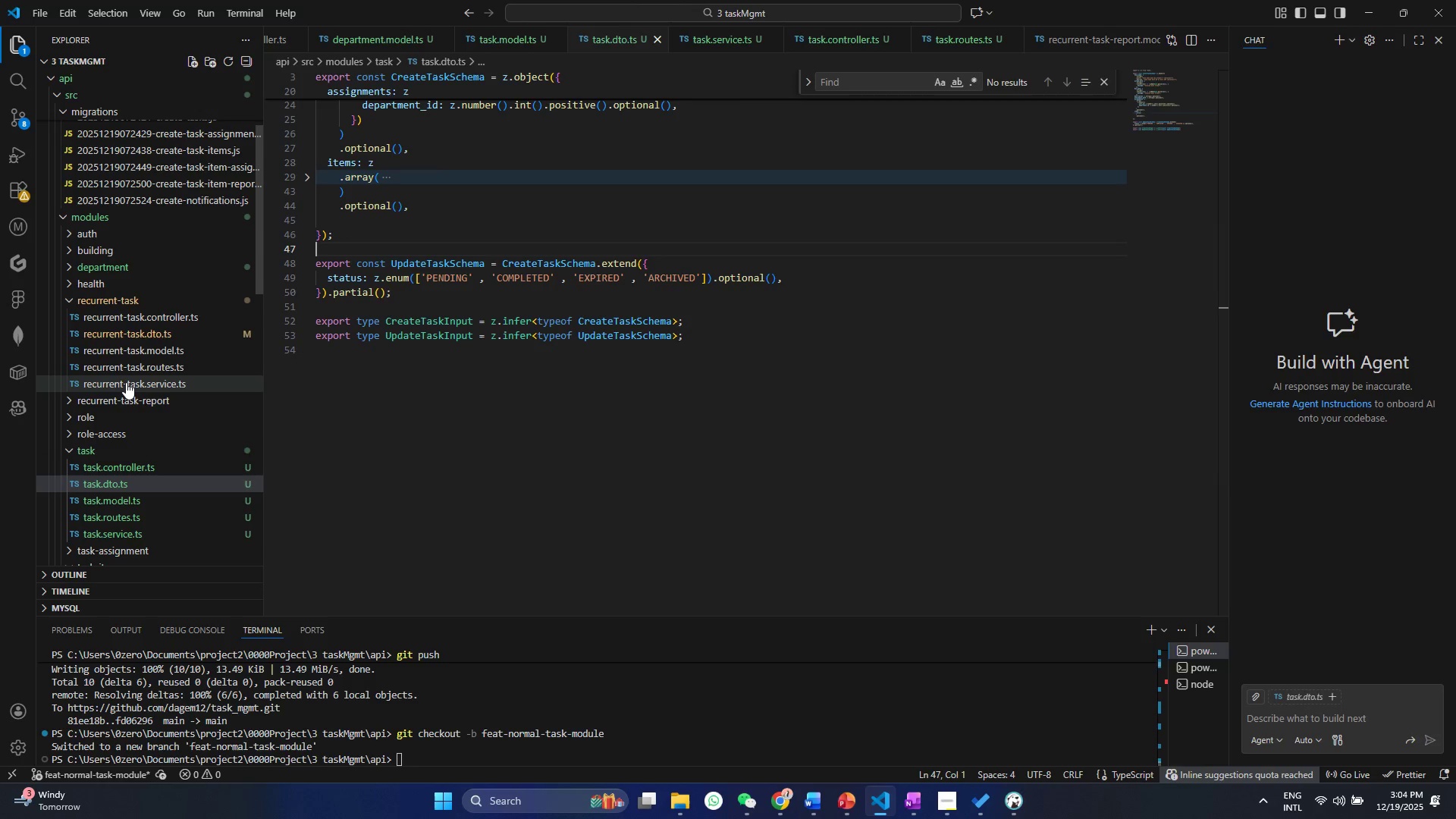 
left_click([126, 383])
 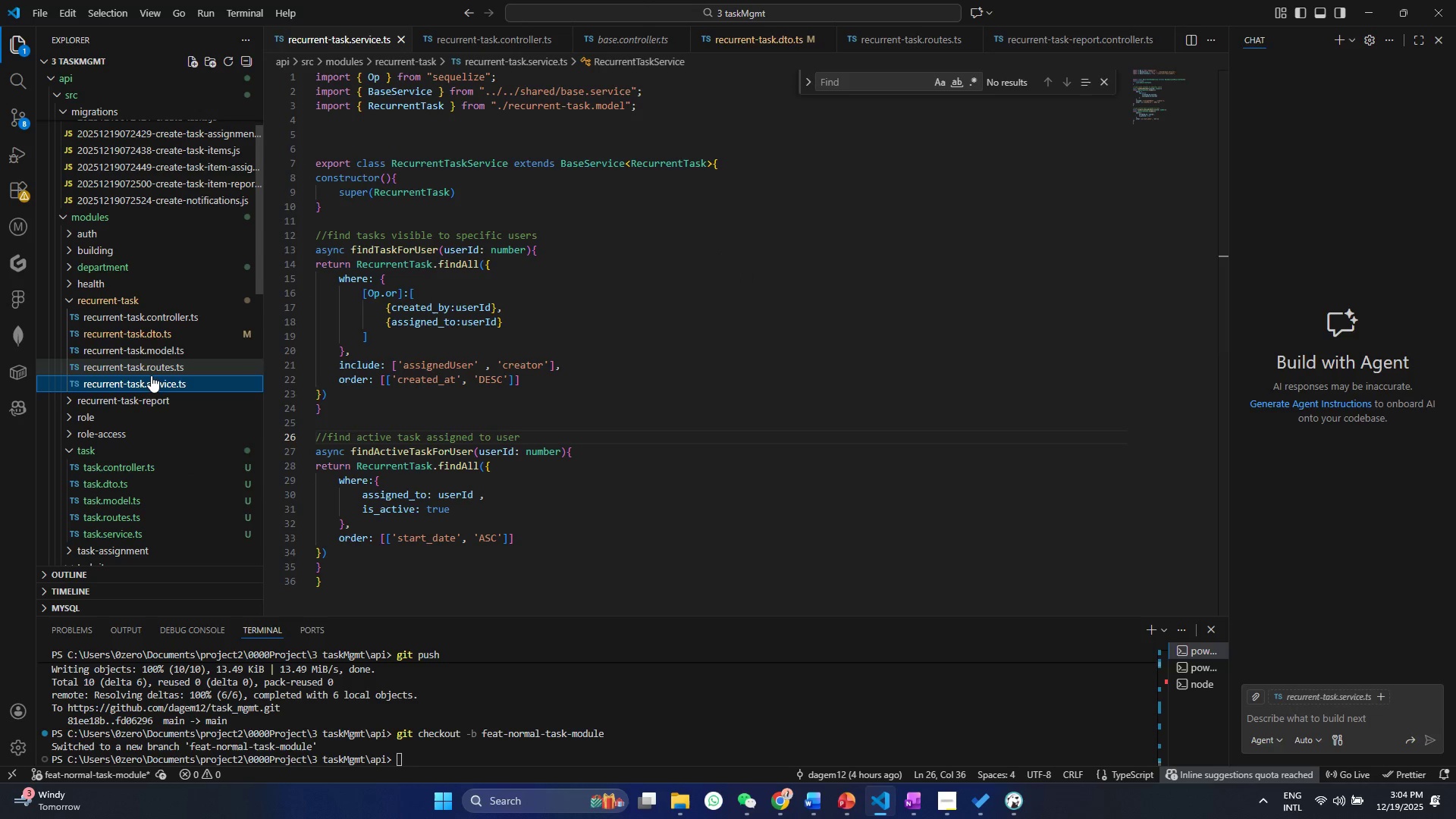 
wait(5.95)
 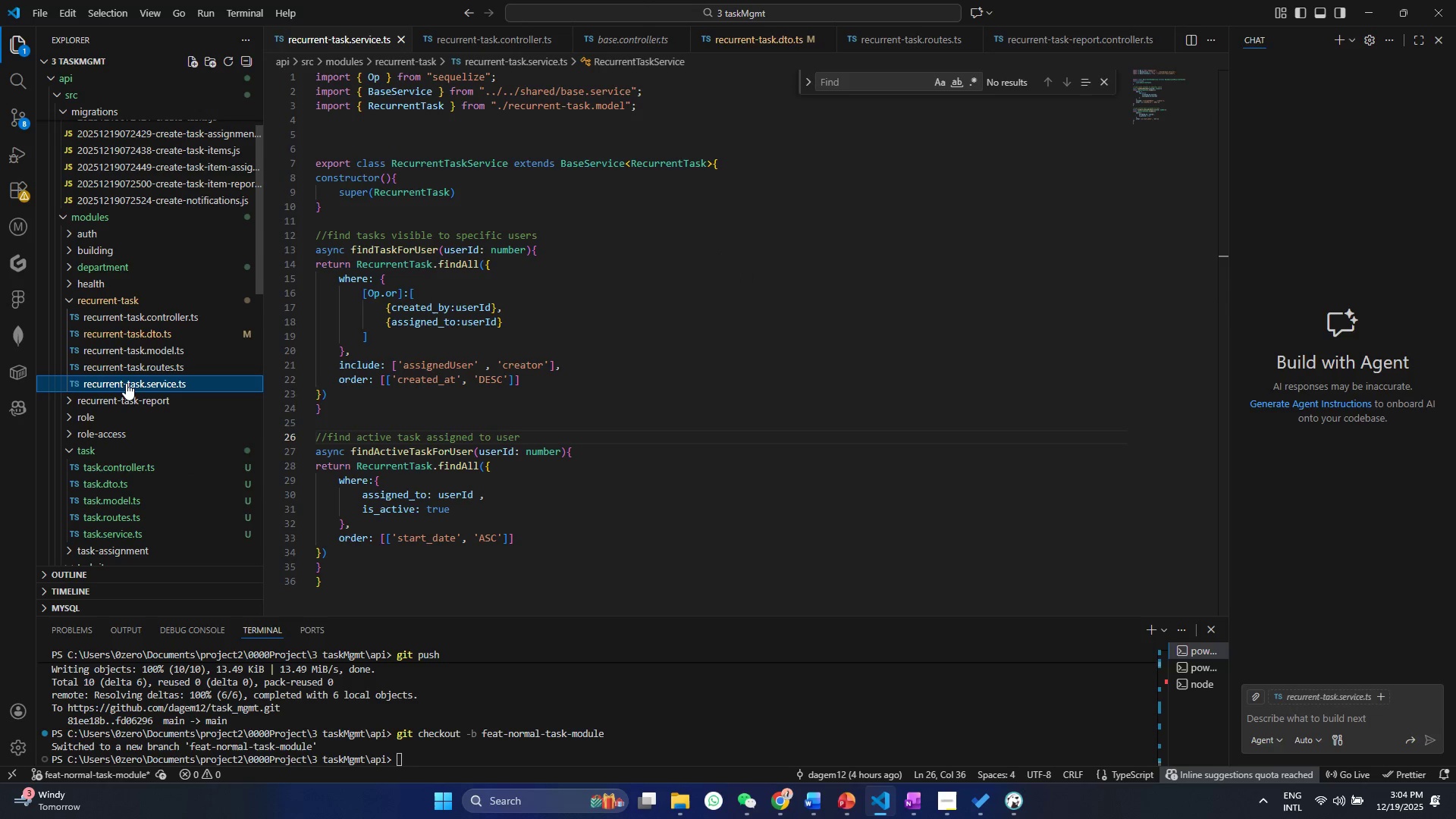 
left_click([534, 359])
 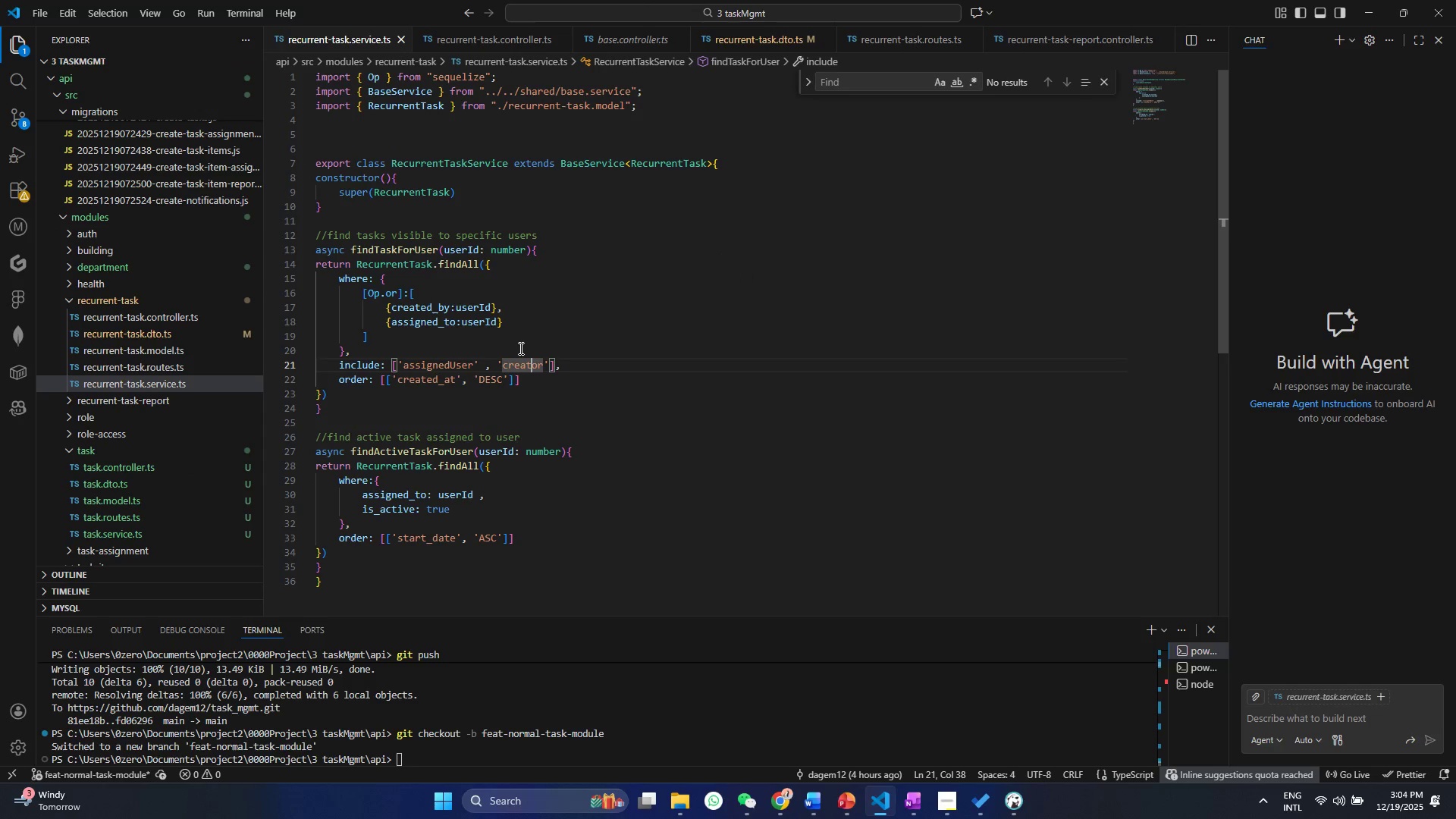 
key(Control+A)
 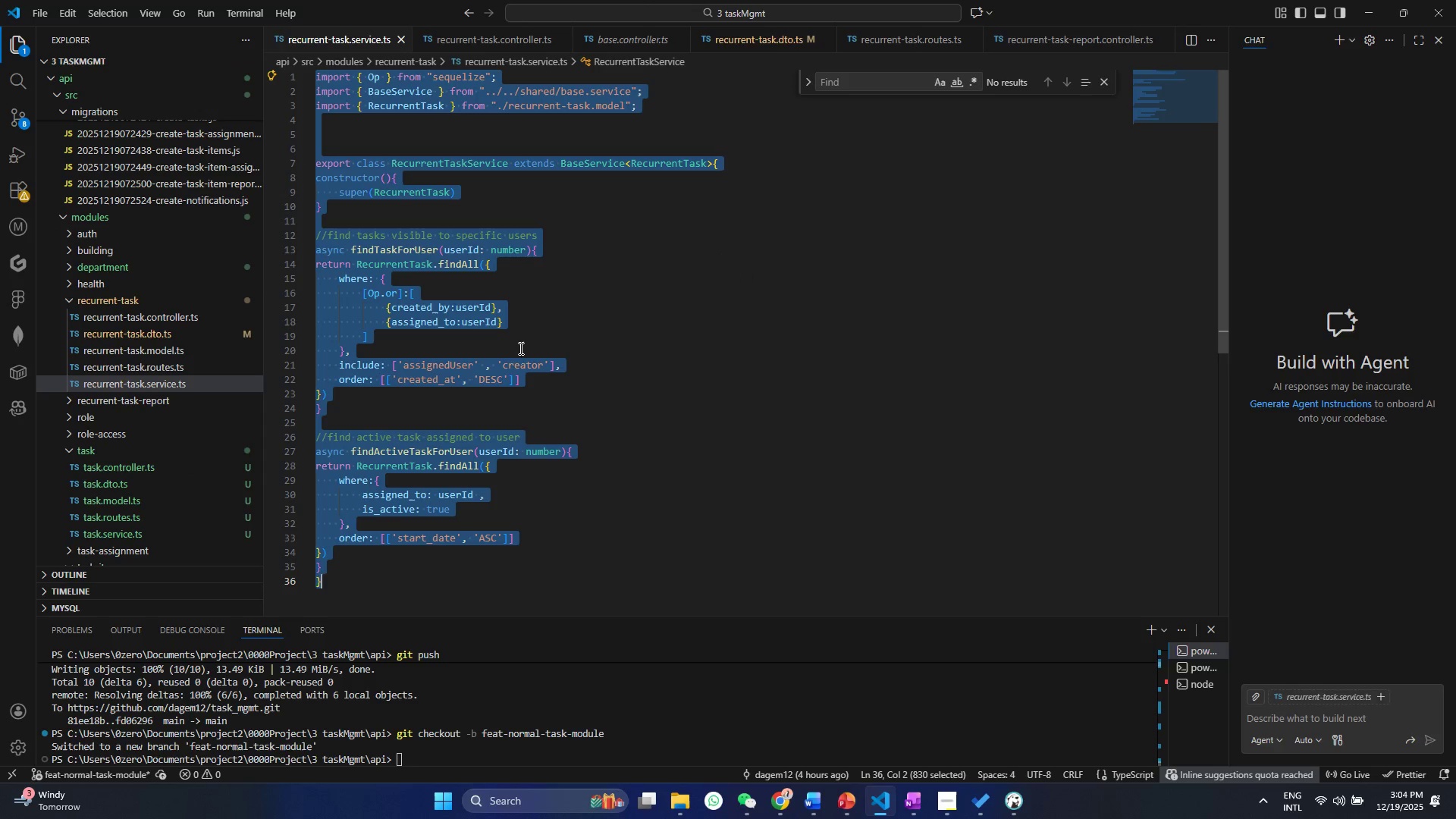 
key(Control+C)
 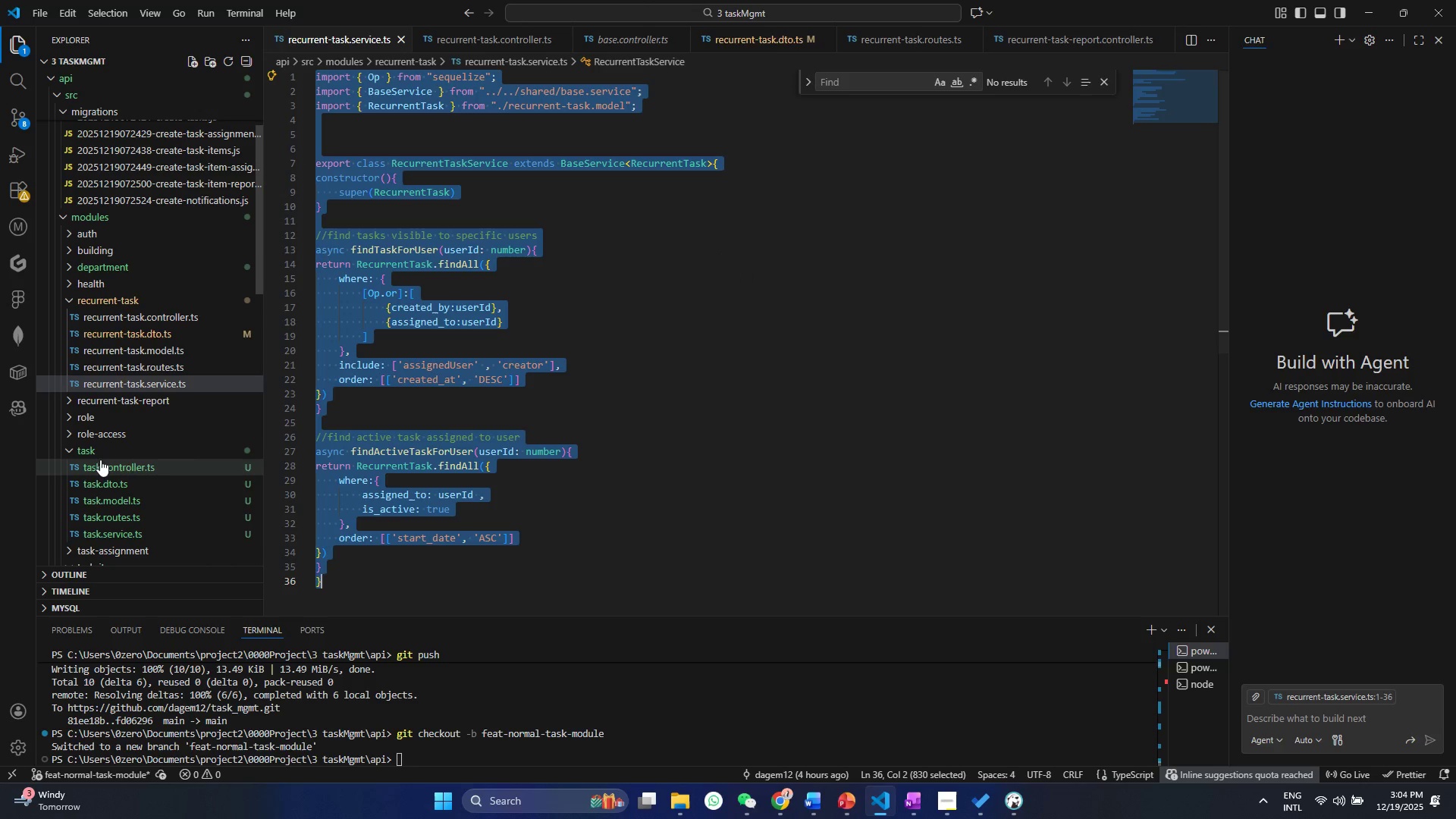 
scroll: coordinate [169, 471], scroll_direction: down, amount: 2.0
 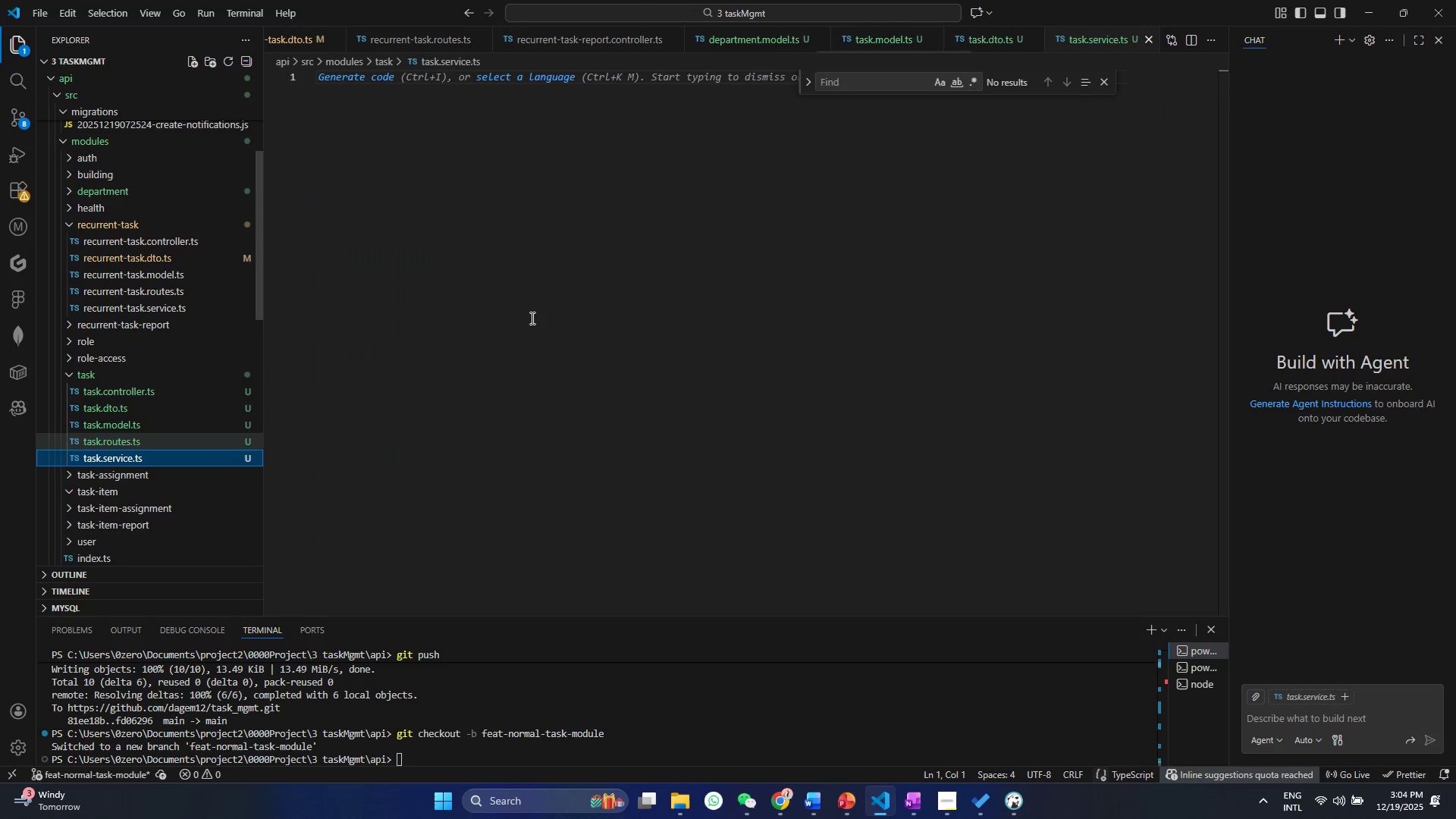 
double_click([545, 312])
 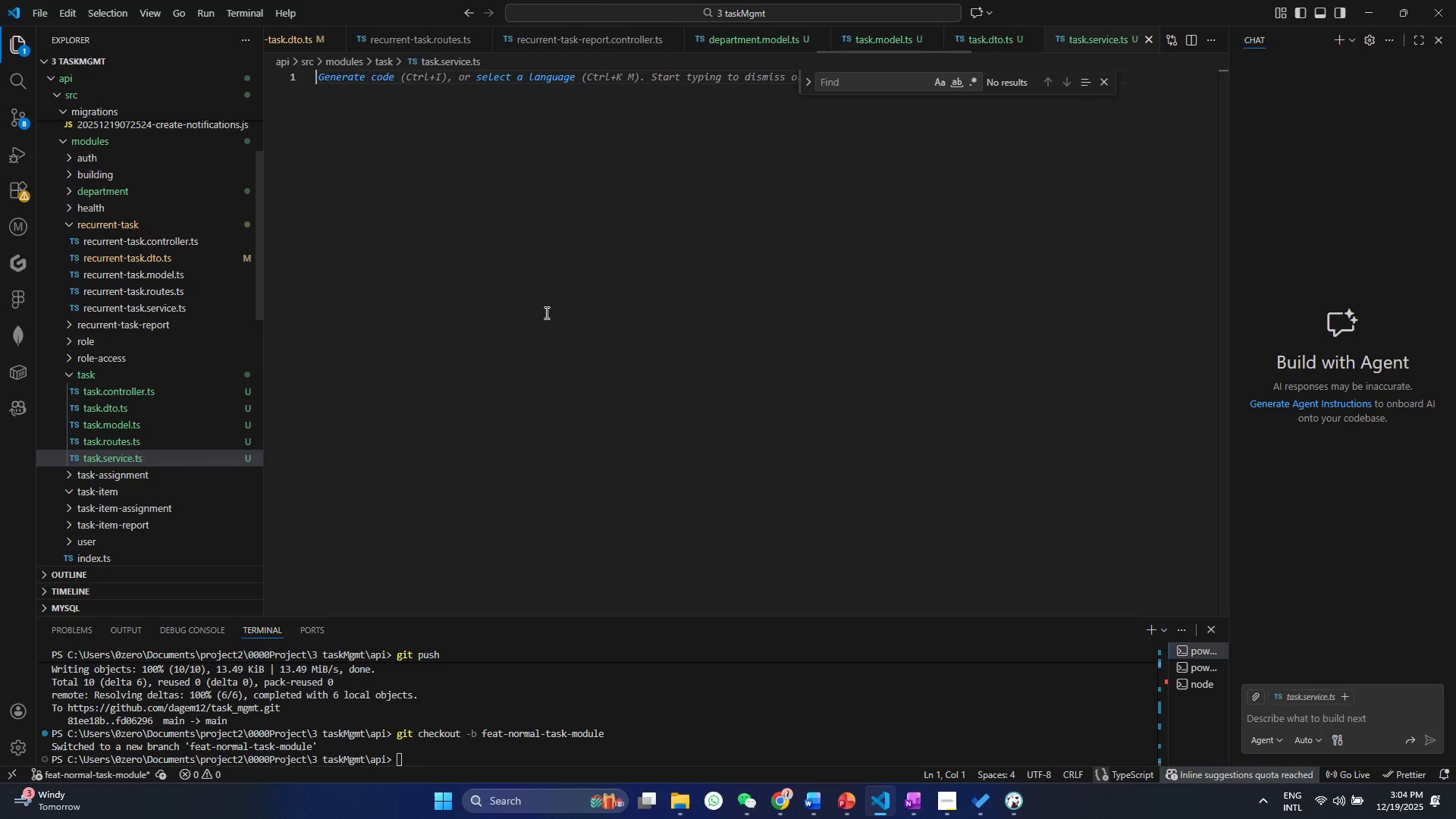 
key(Control+V)
 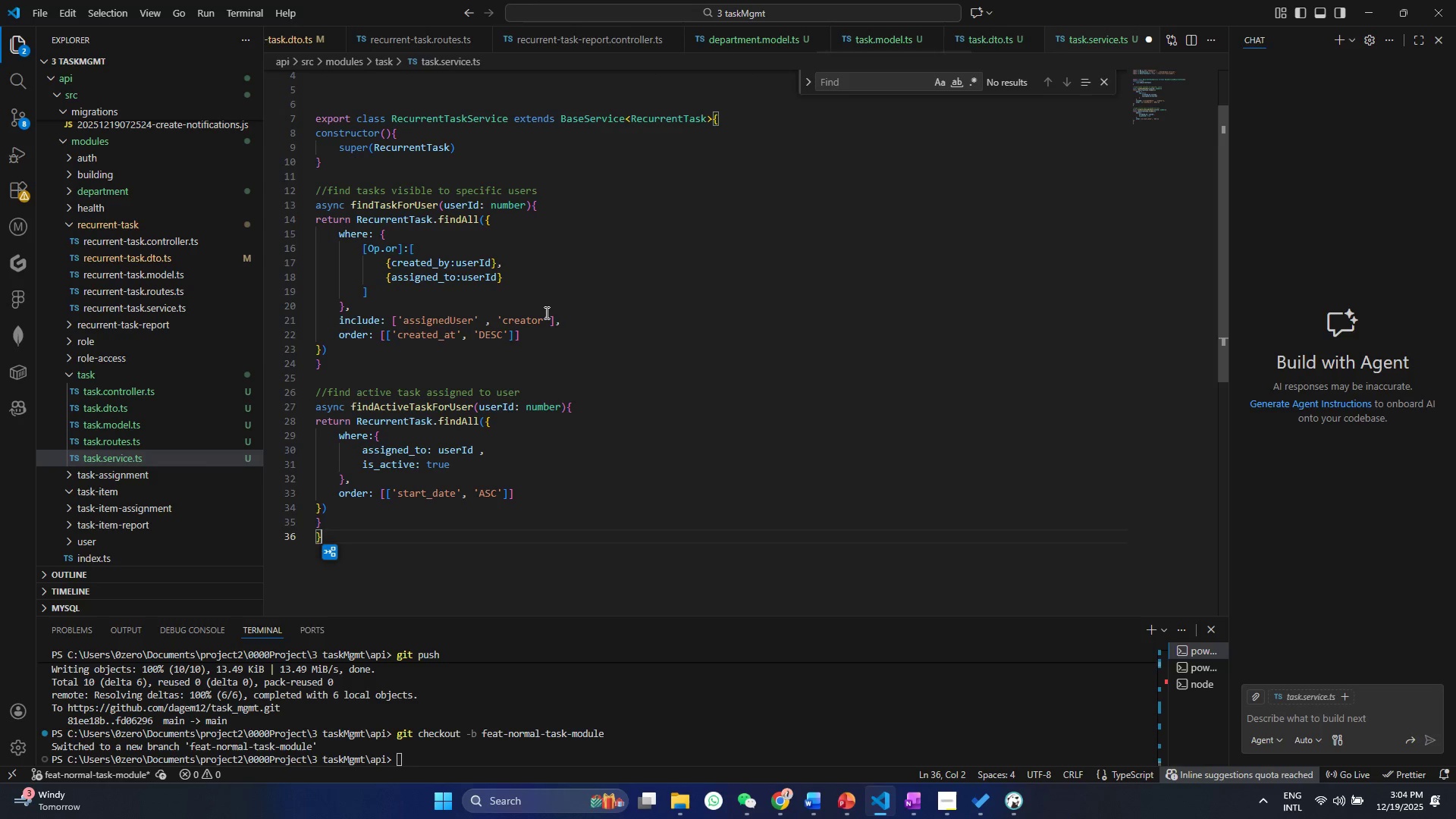 
key(Control+S)
 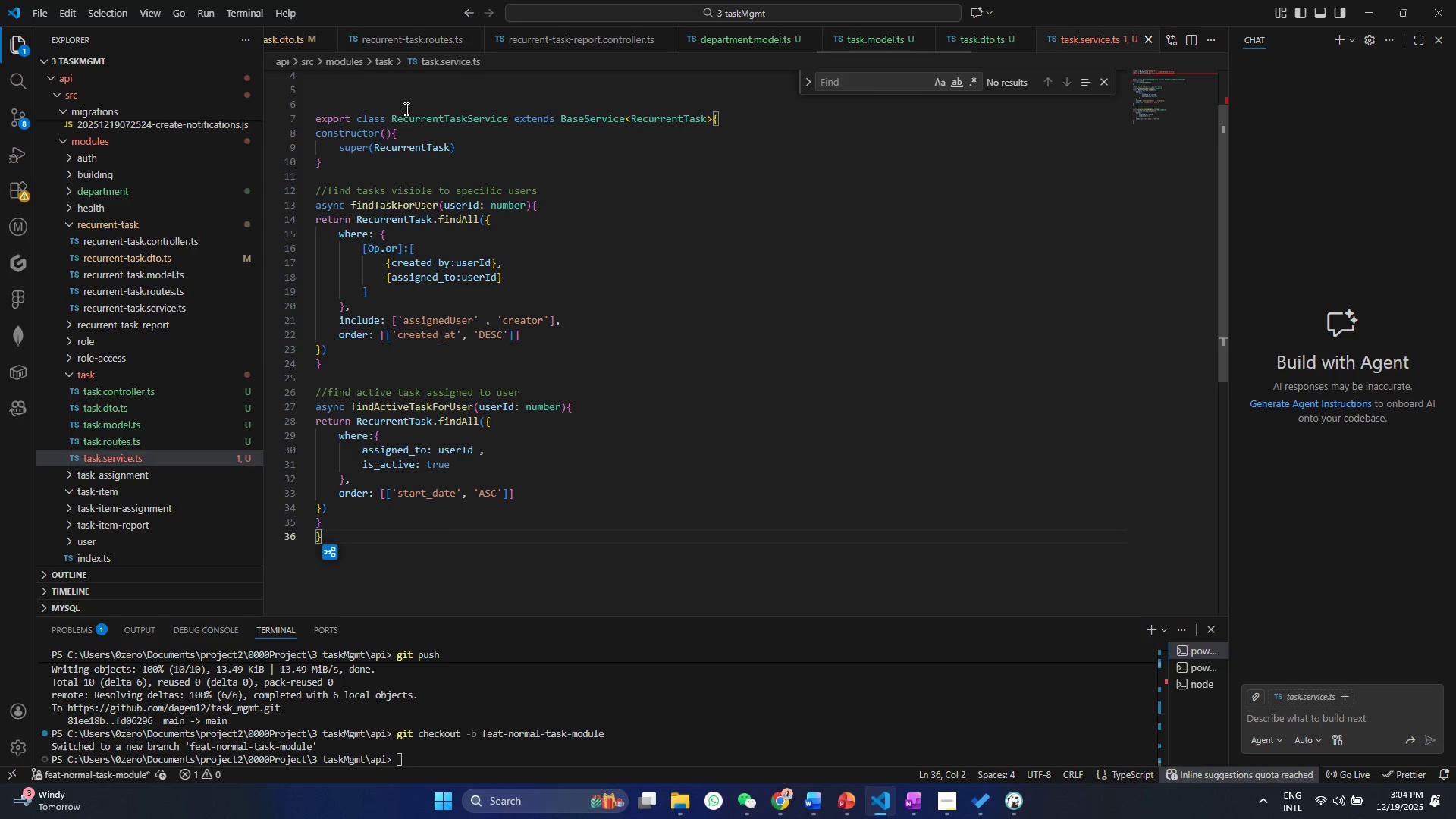 
scroll: coordinate [460, 226], scroll_direction: up, amount: 16.0
 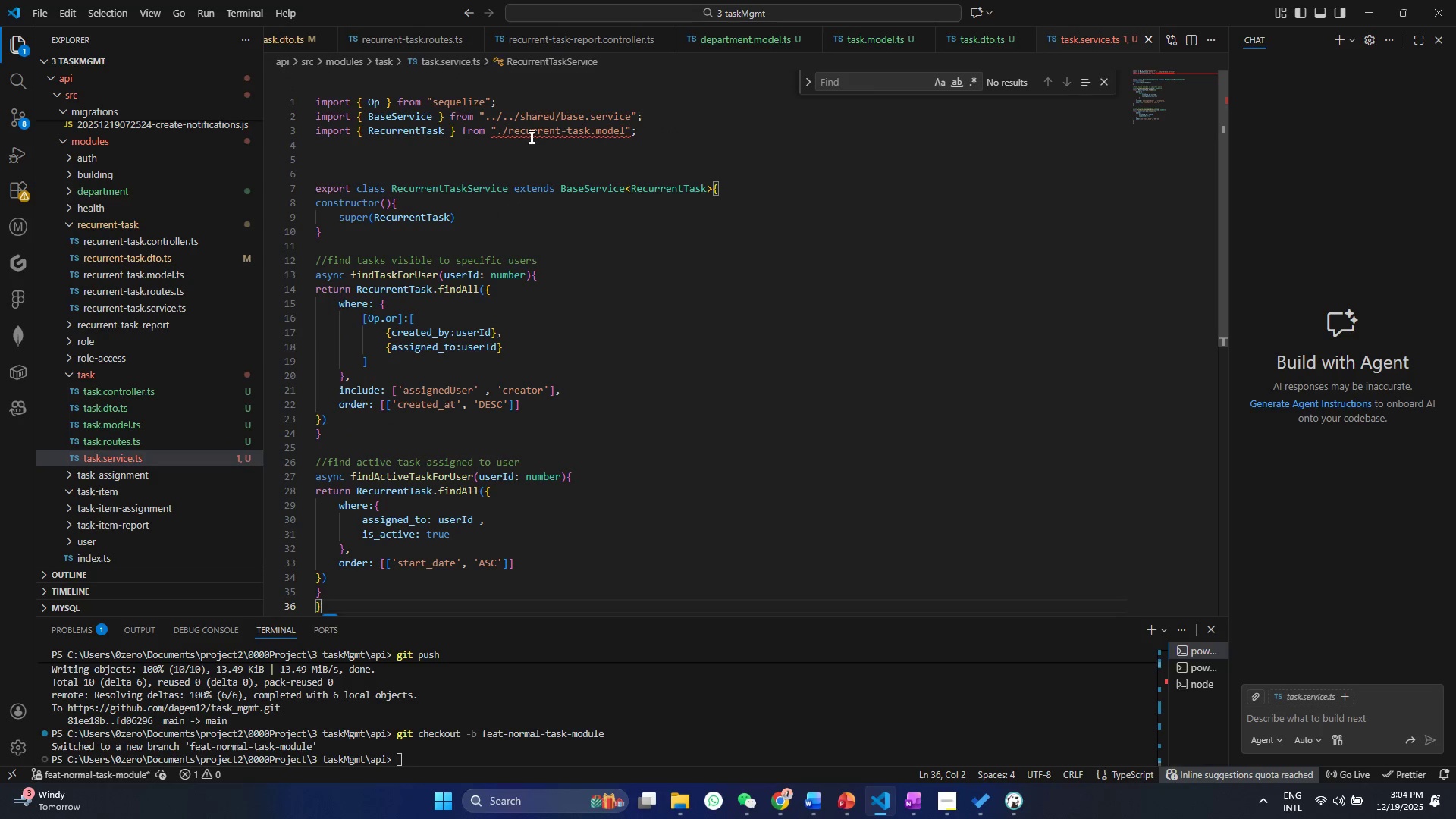 
left_click([530, 134])
 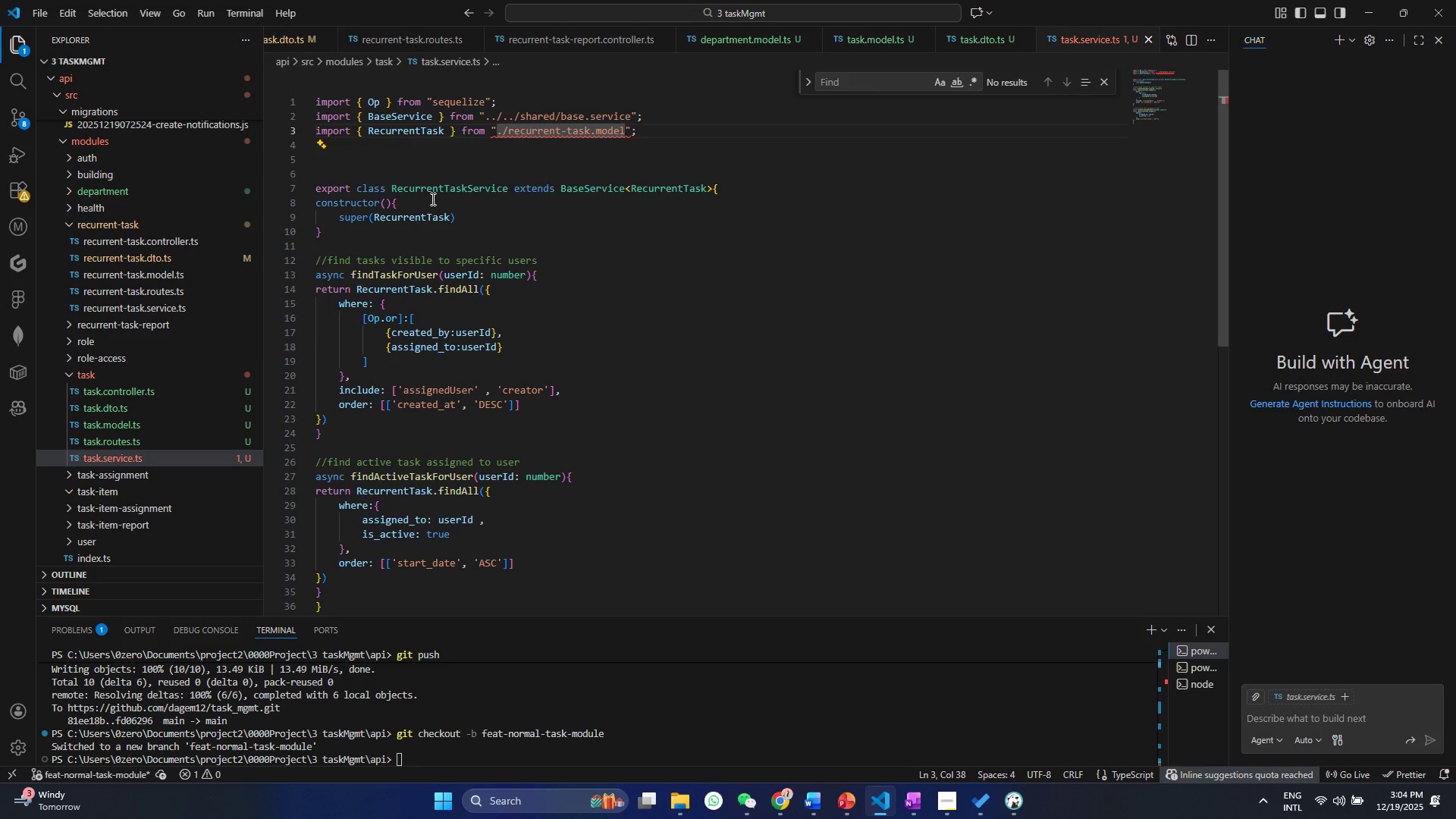 
left_click([433, 193])
 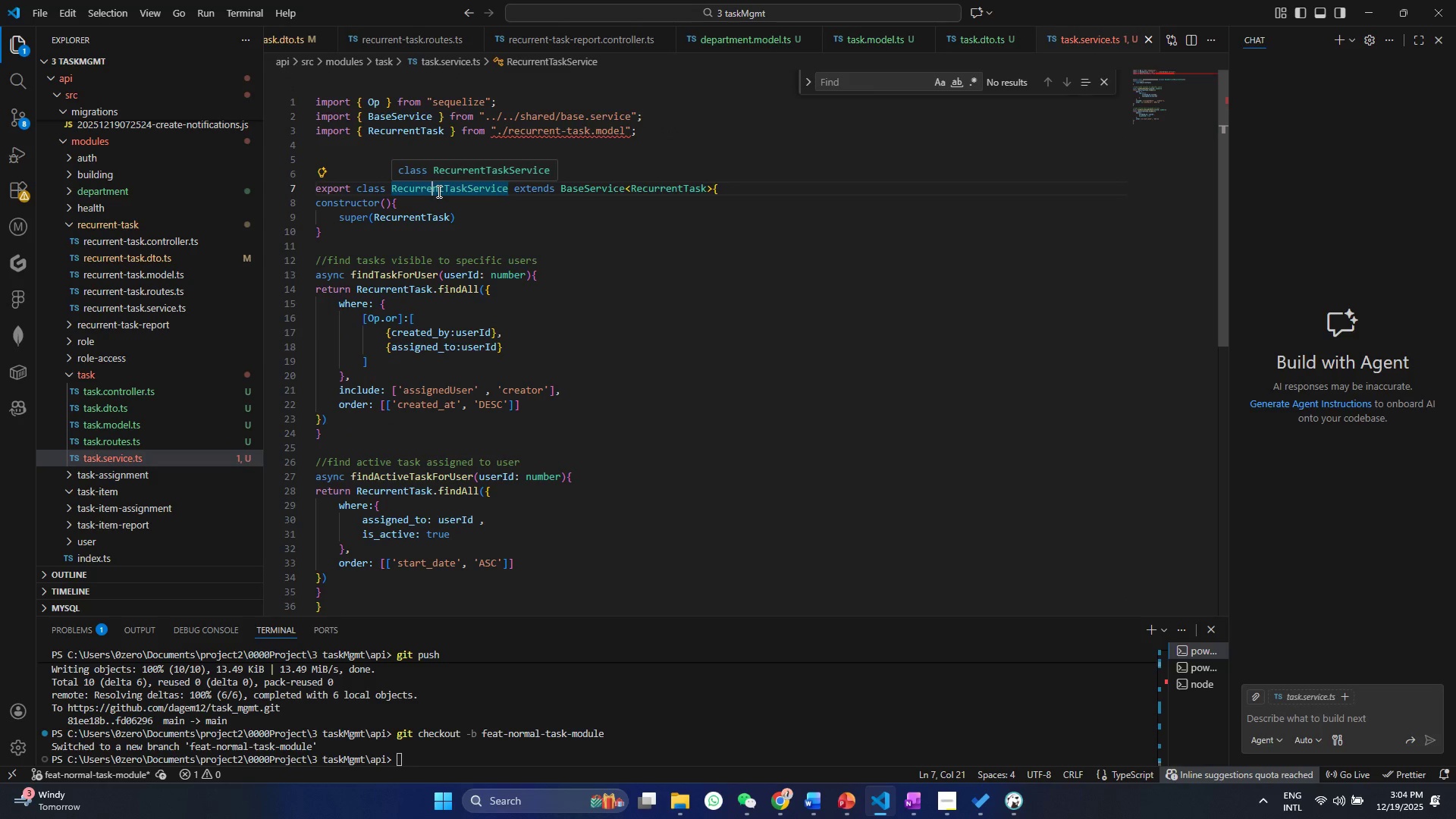 
left_click_drag(start_coordinate=[445, 190], to_coordinate=[394, 193])
 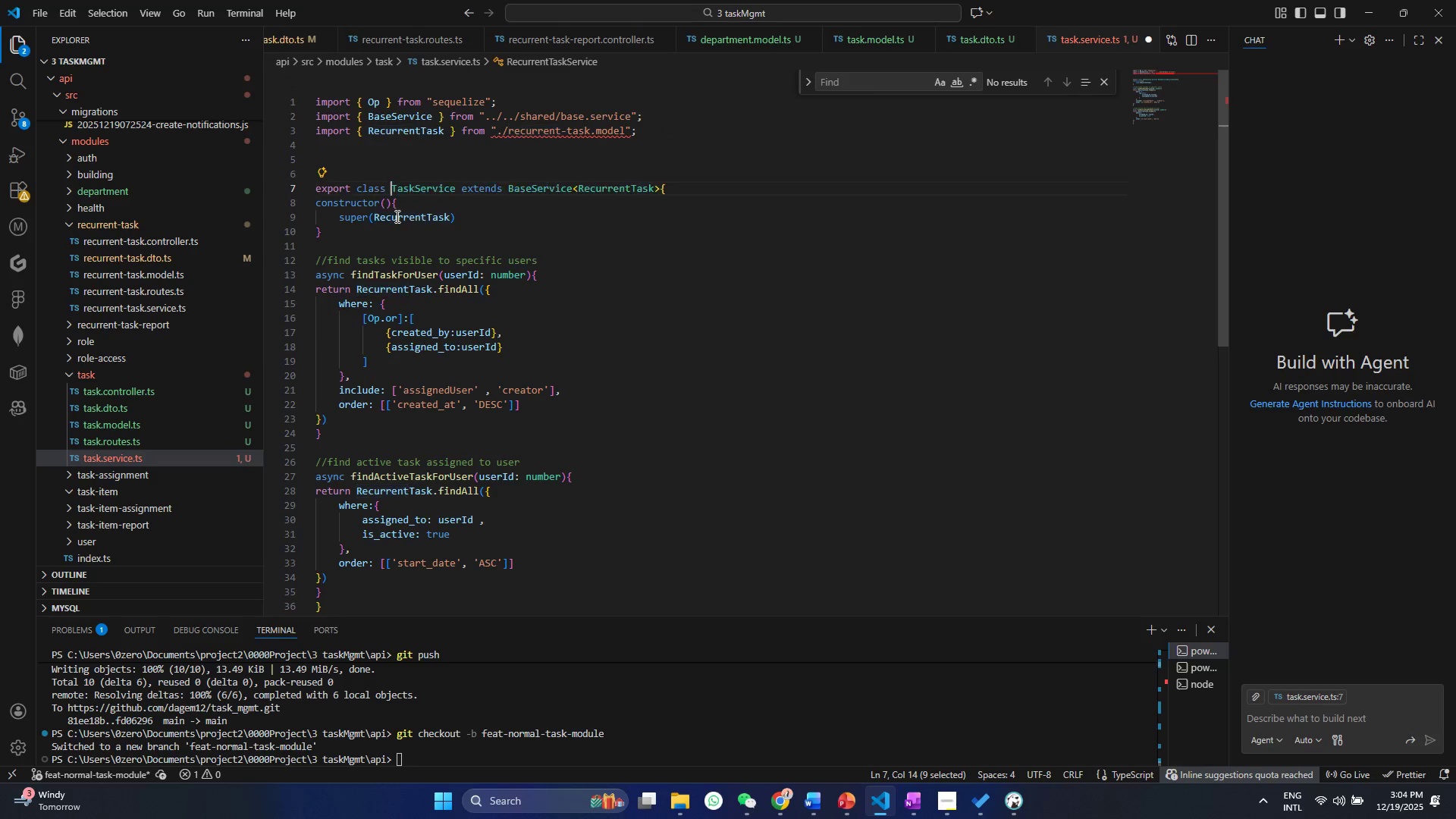 
key(Backspace)
 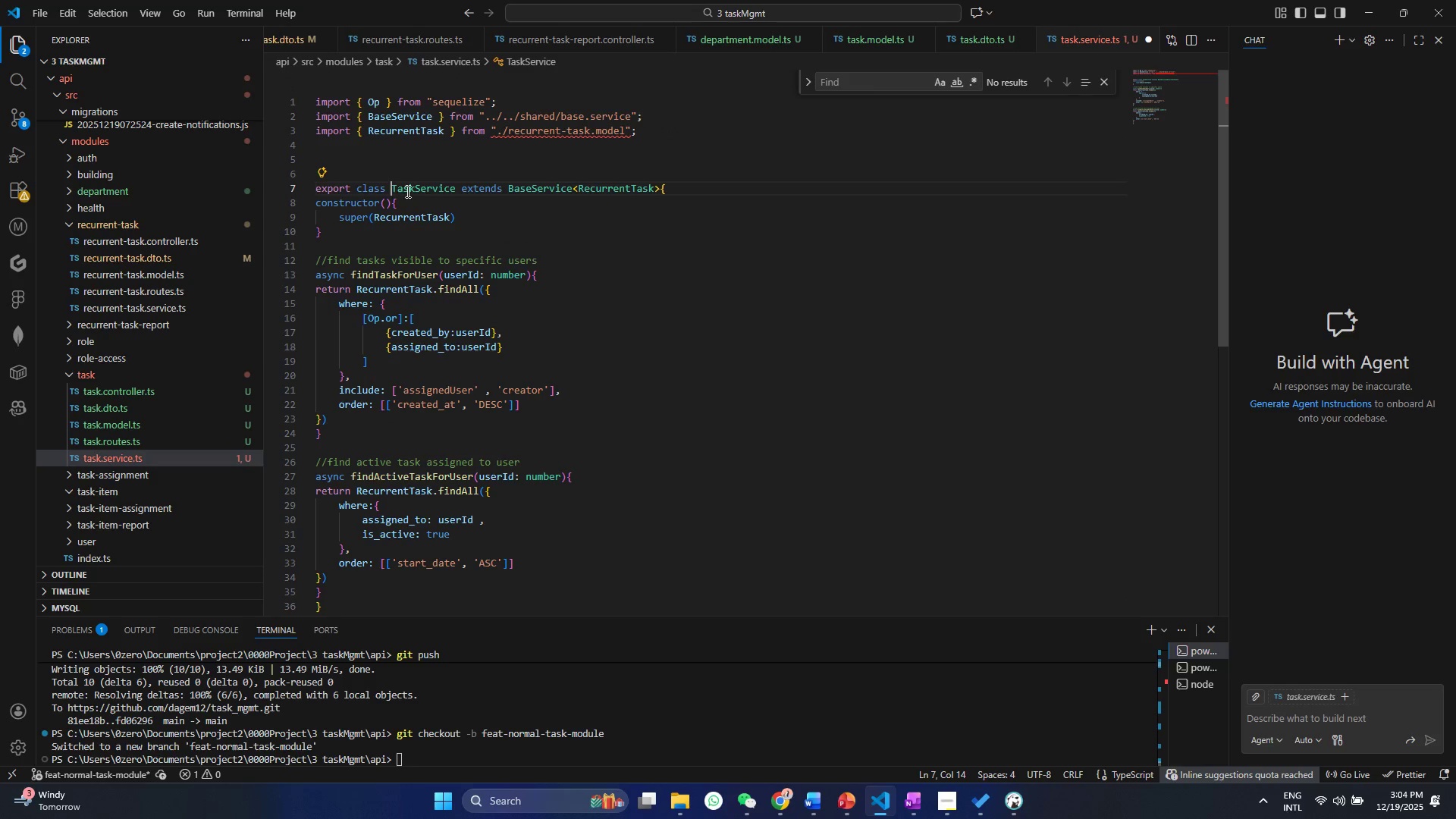 
double_click([405, 189])
 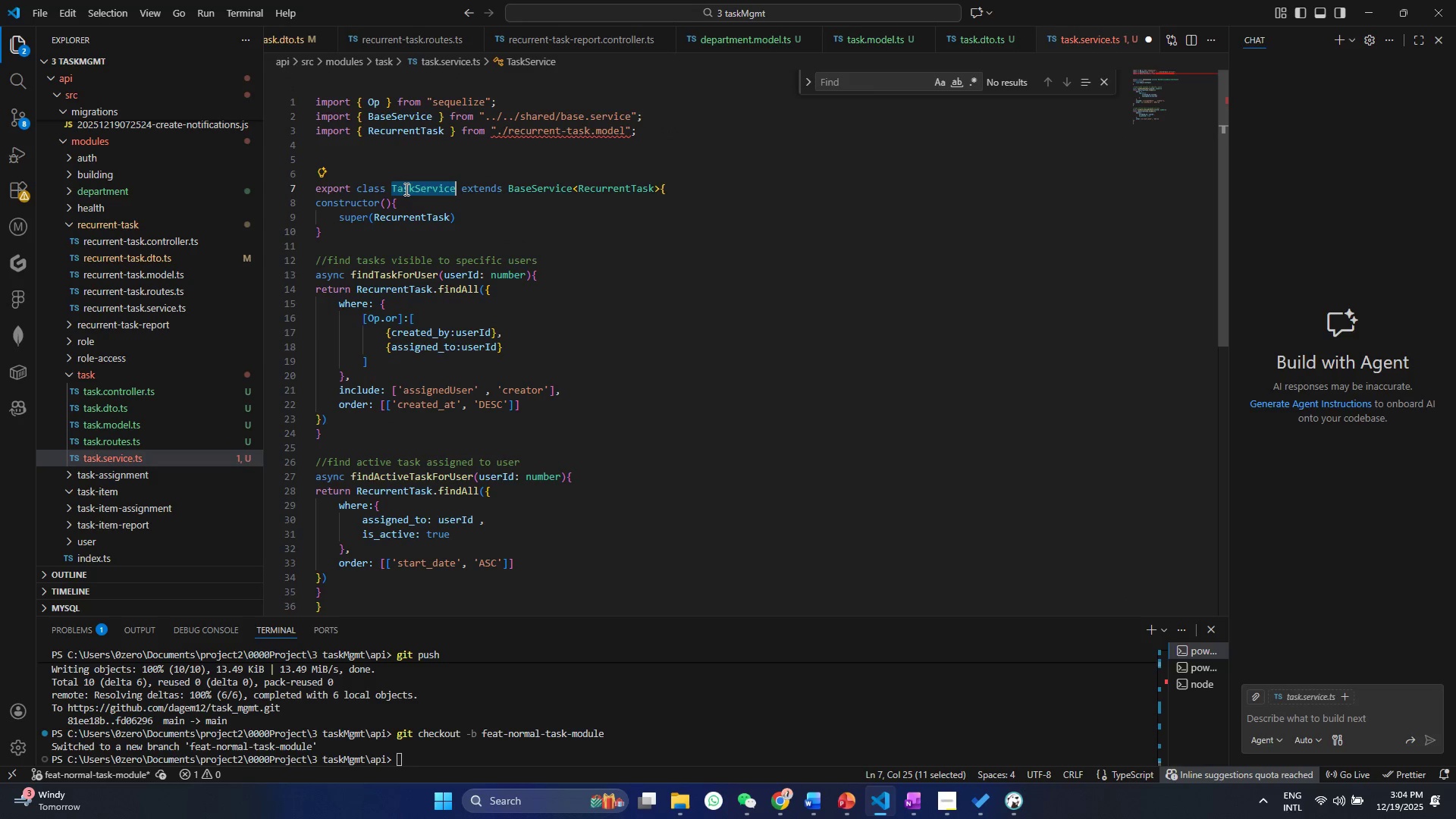 
key(Control+ControlLeft)
 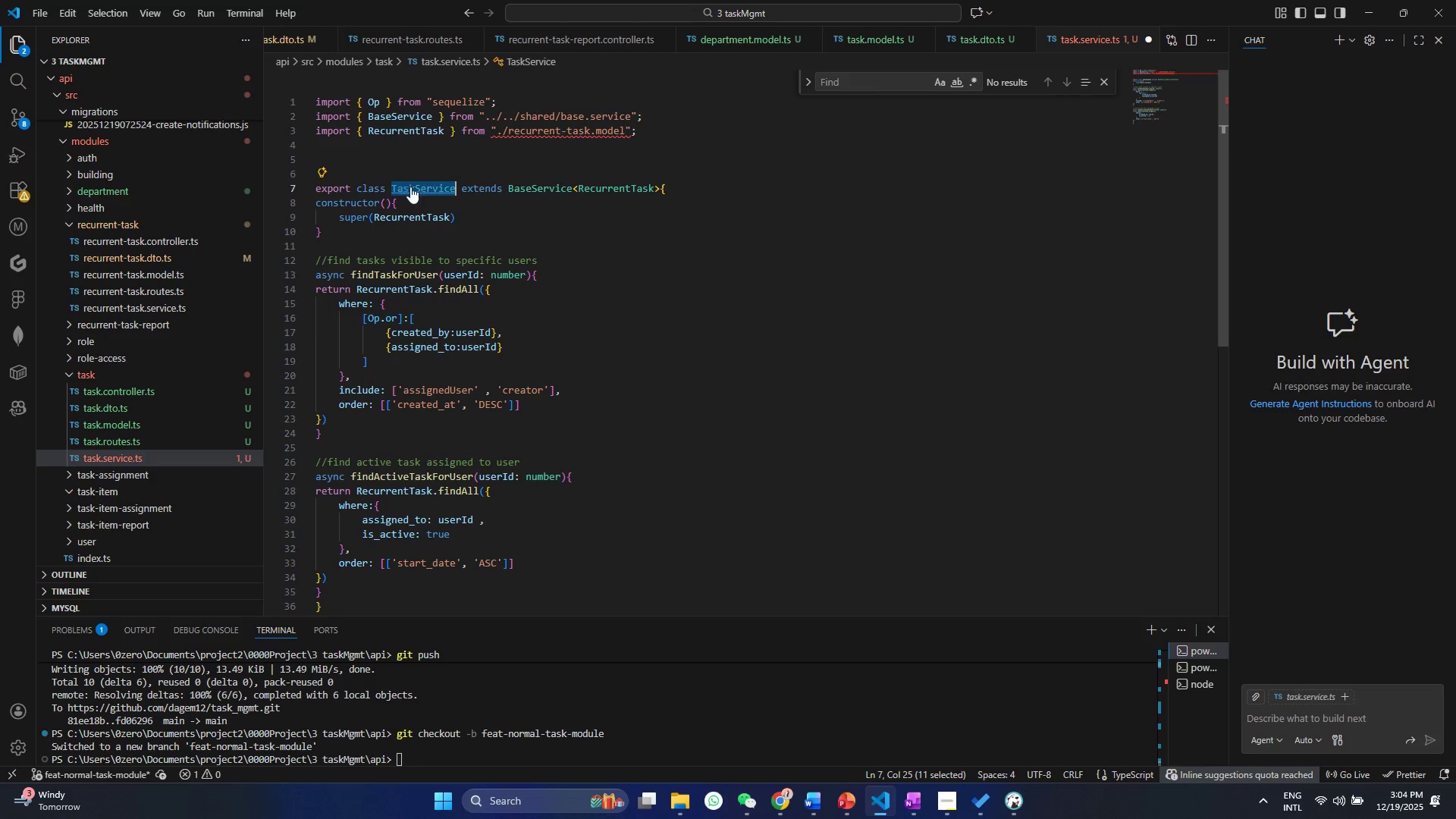 
key(Control+C)
 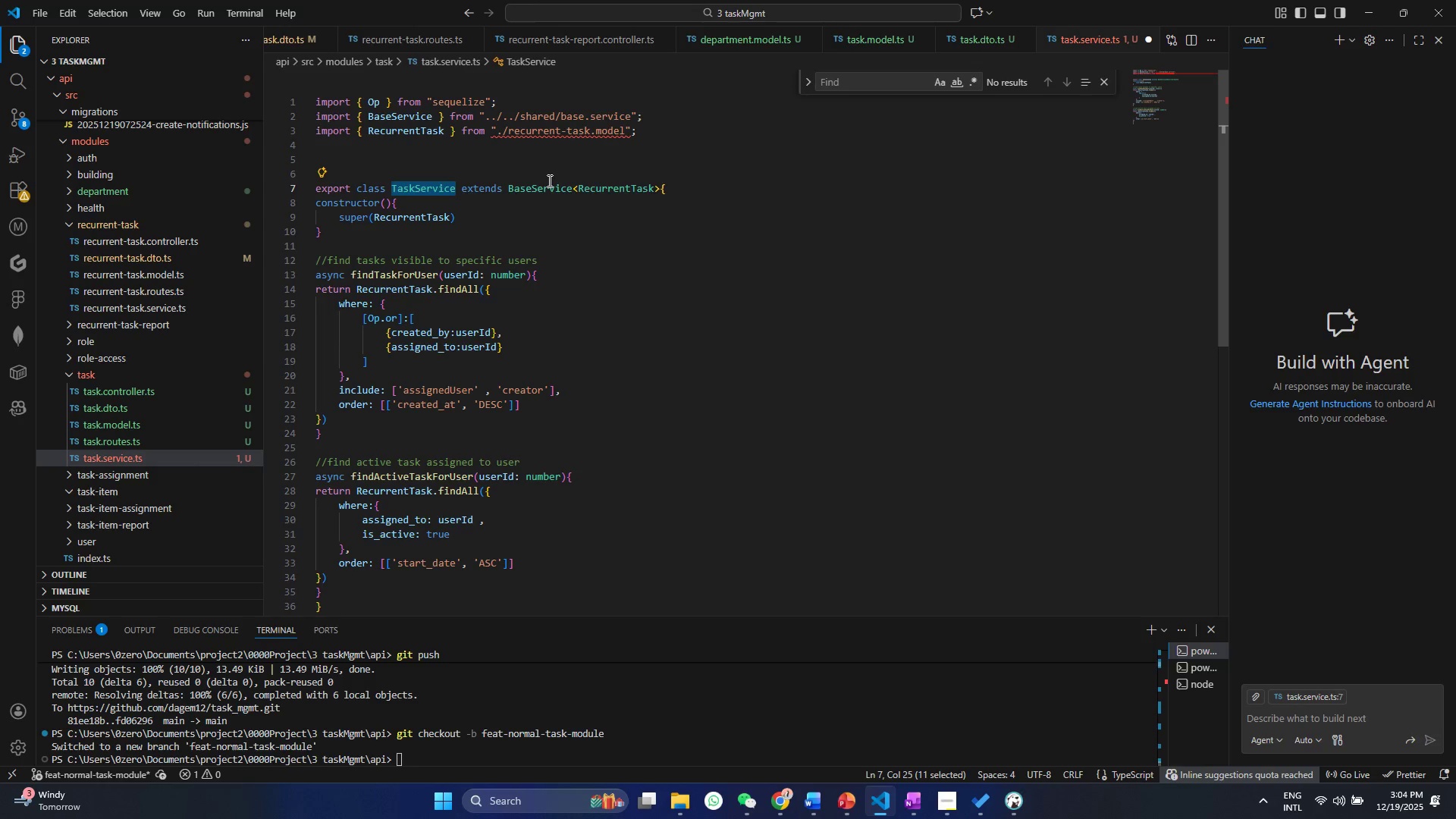 
left_click([548, 180])
 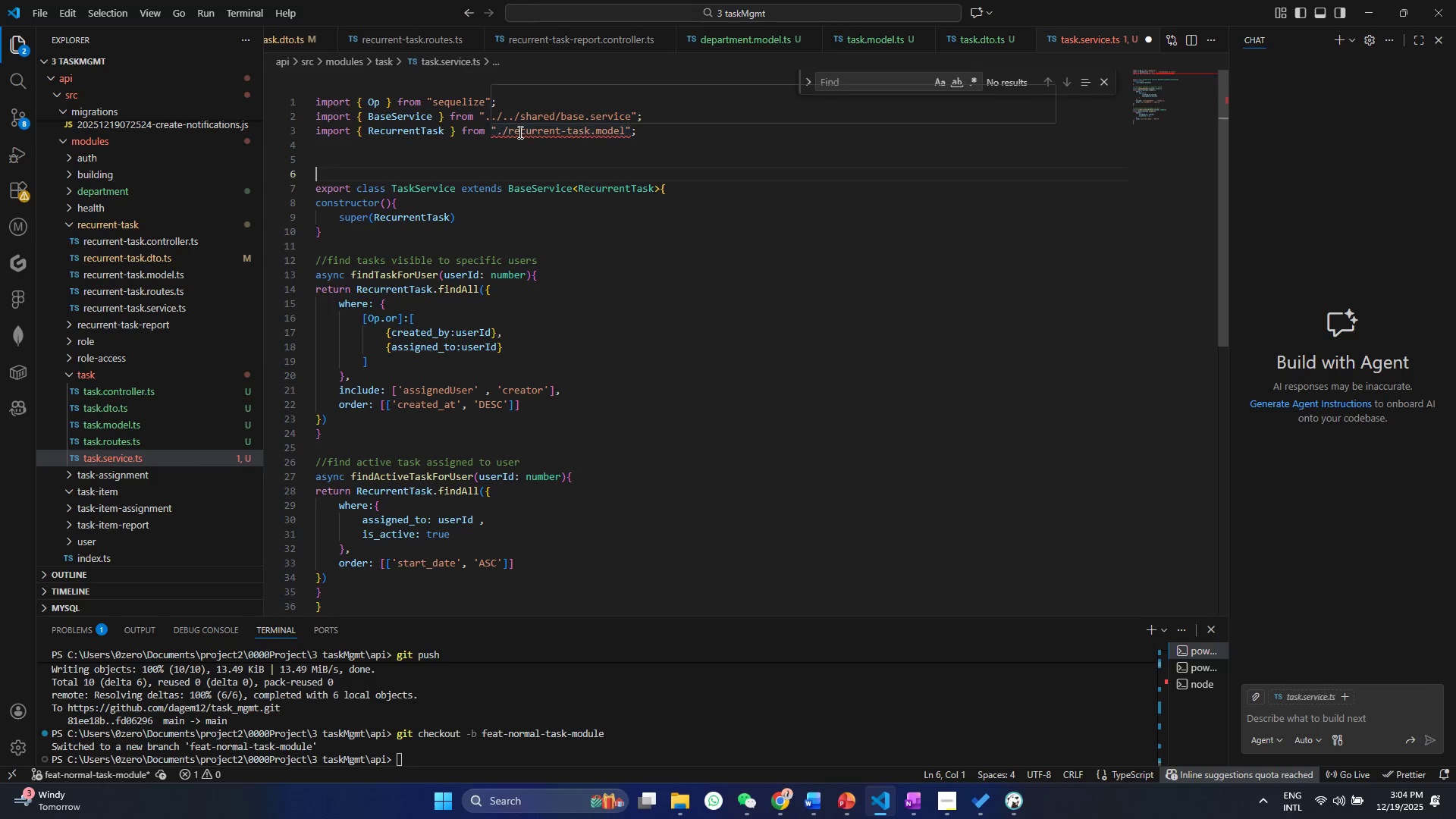 
double_click([519, 132])
 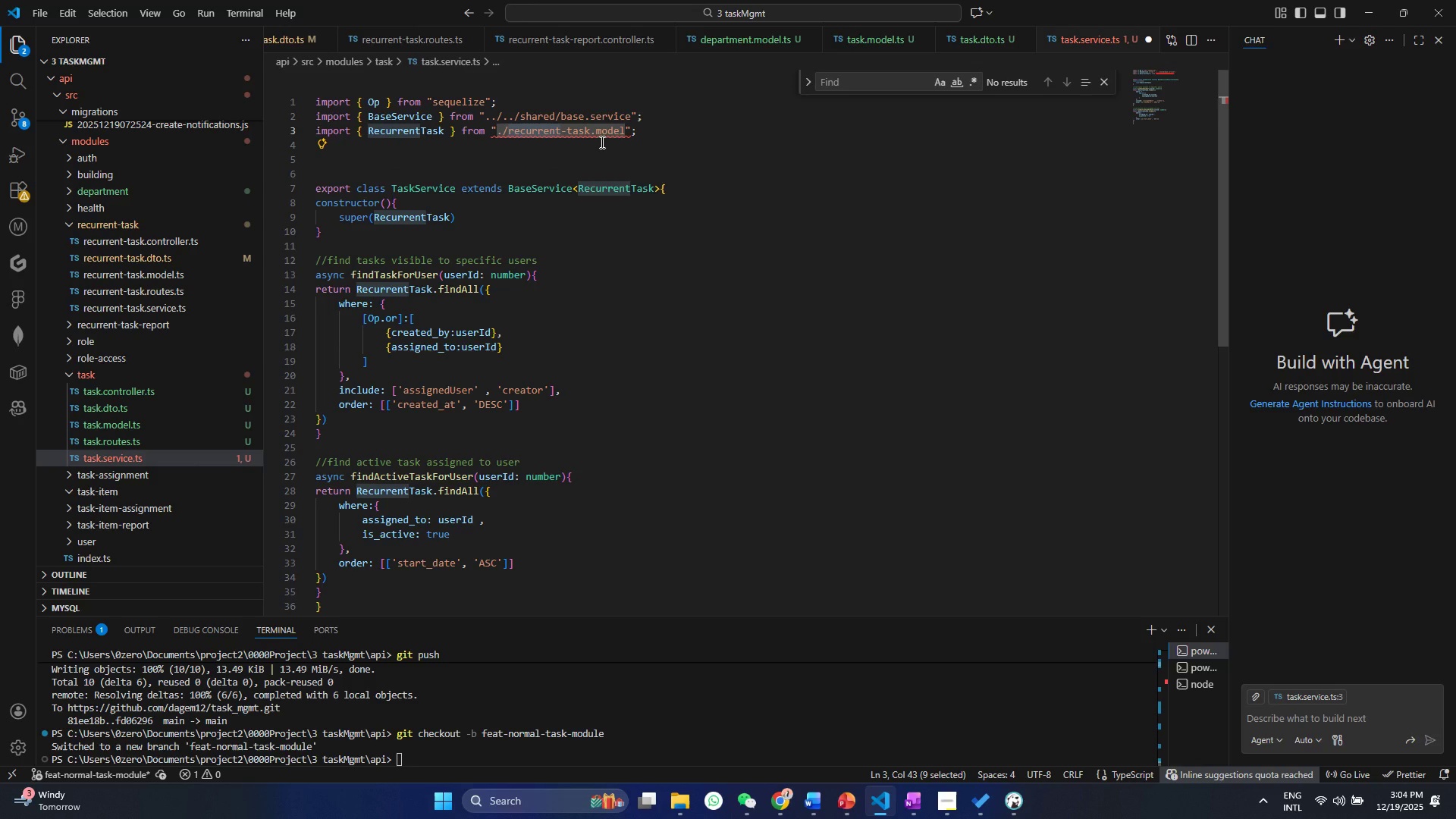 
key(Backspace)
 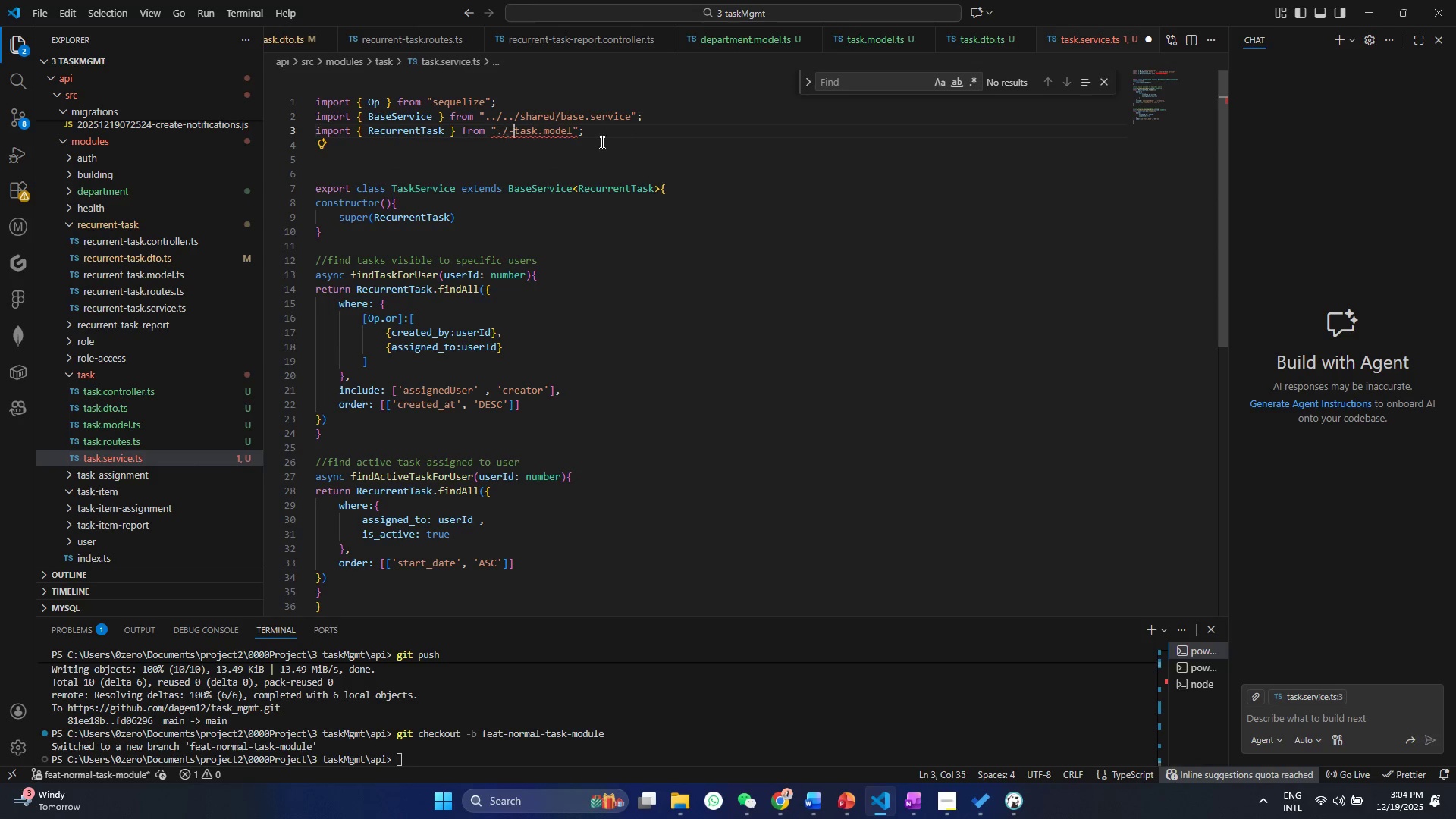 
key(ArrowRight)
 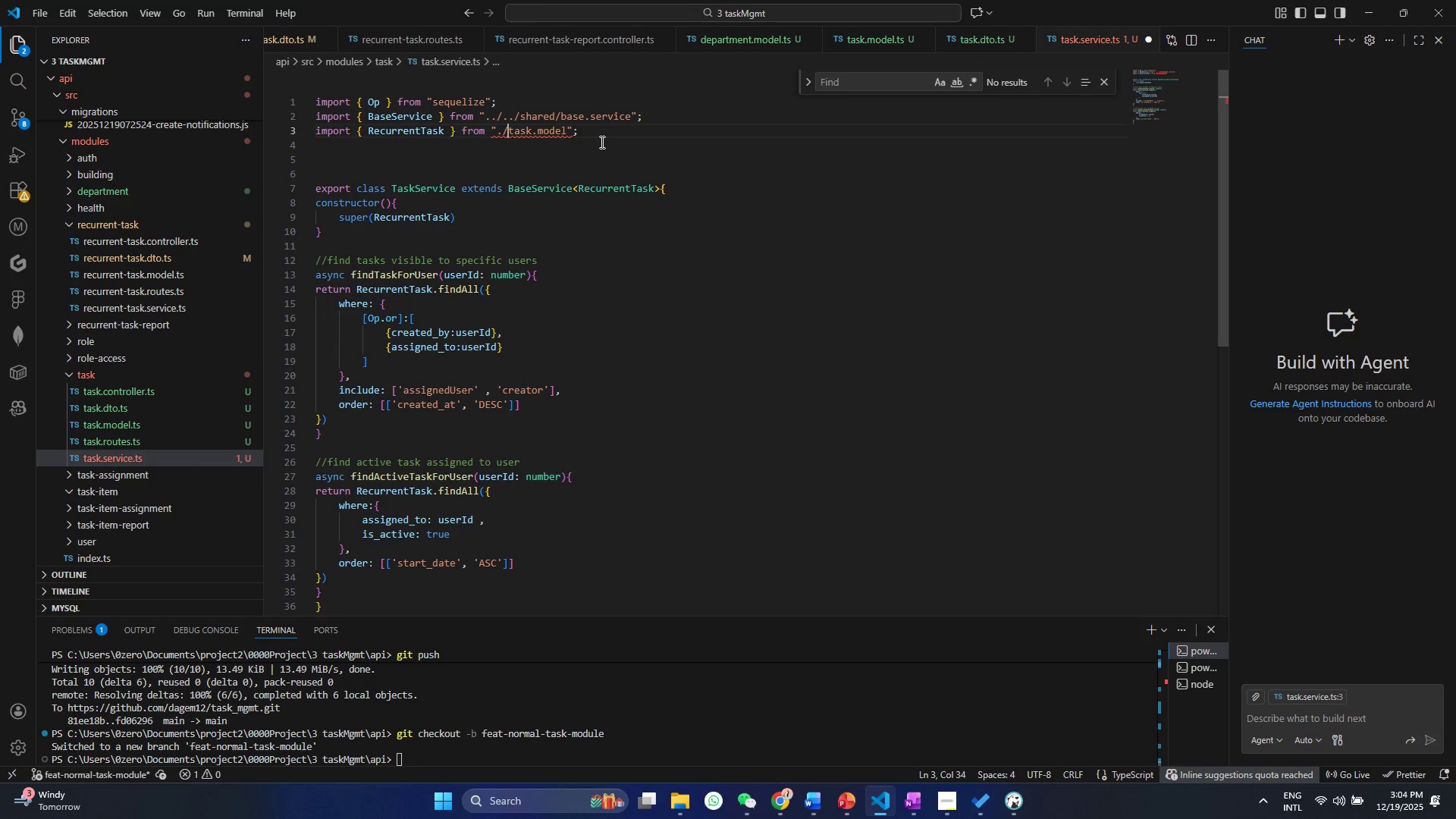 
key(Backspace)
 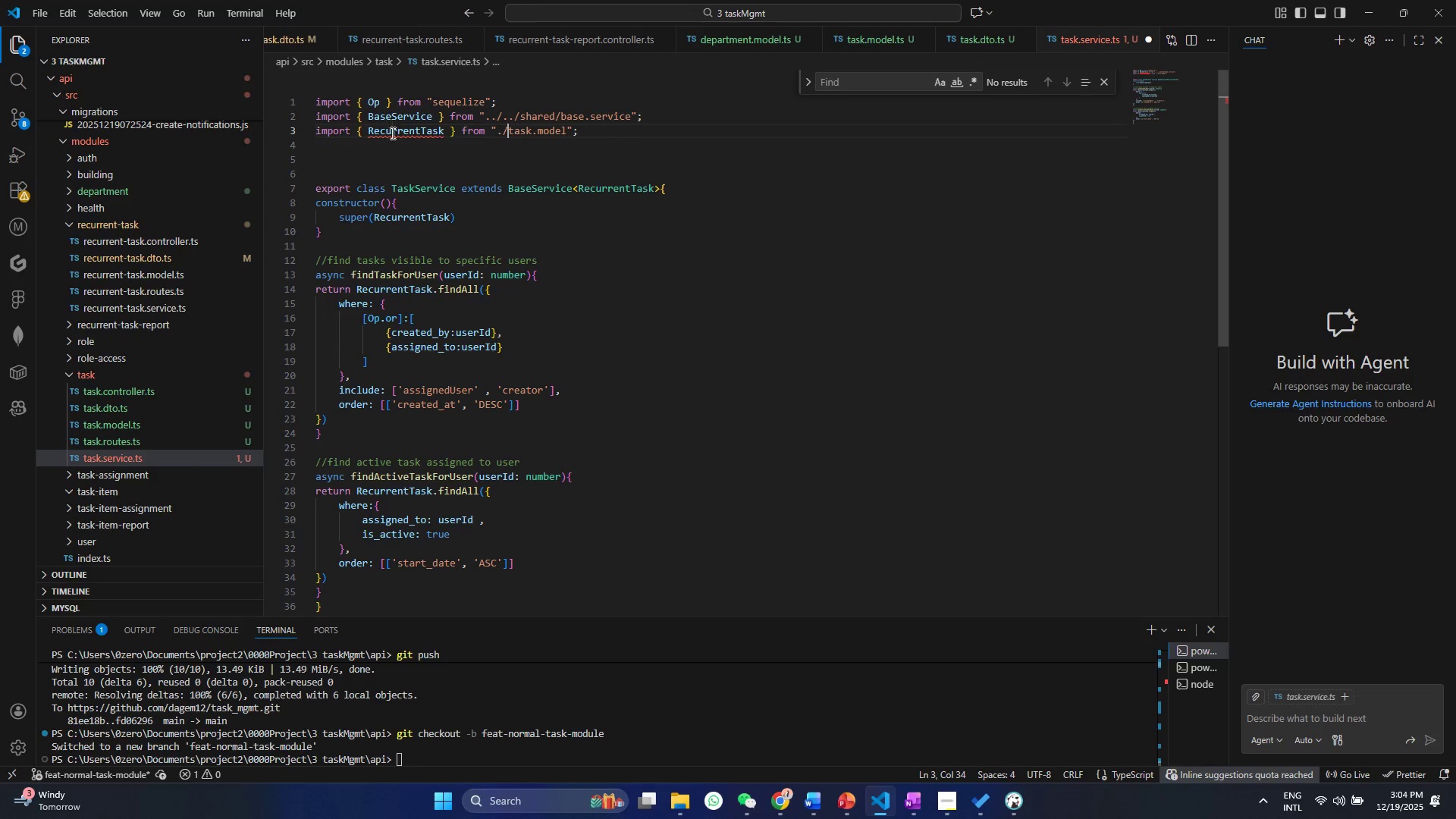 
double_click([392, 134])
 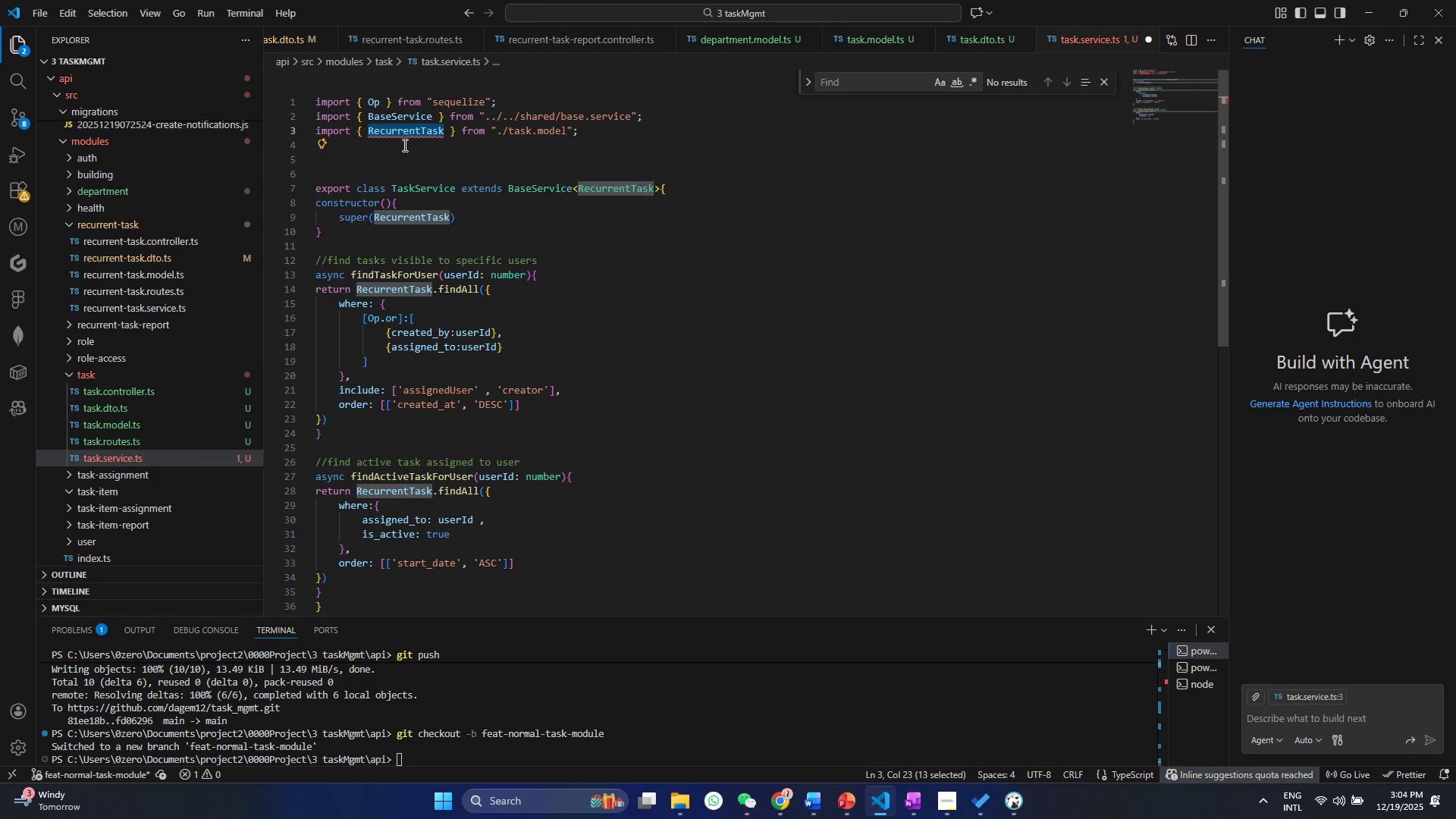 
key(Shift+ShiftRight)
 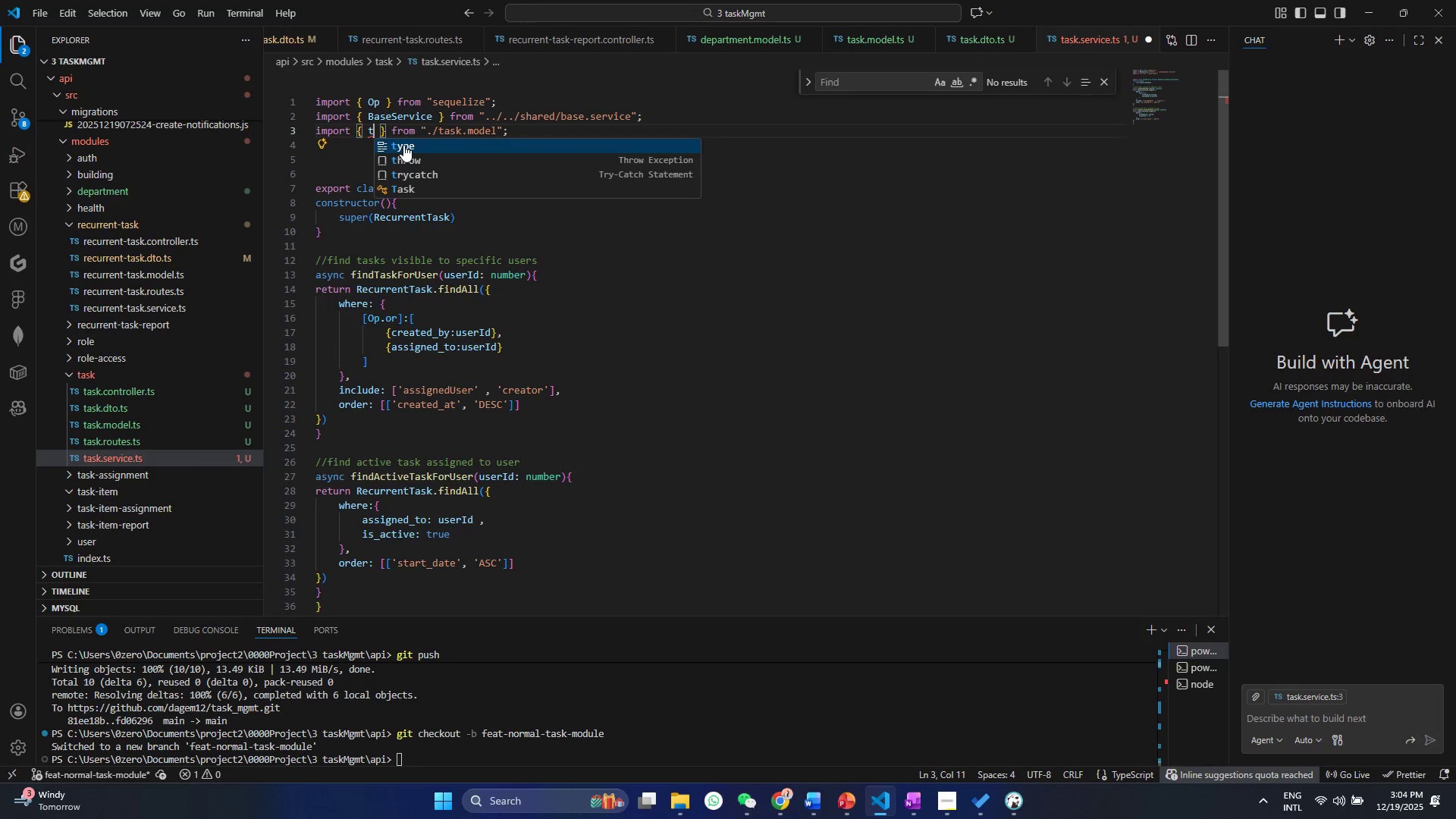 
key(Shift+T)
 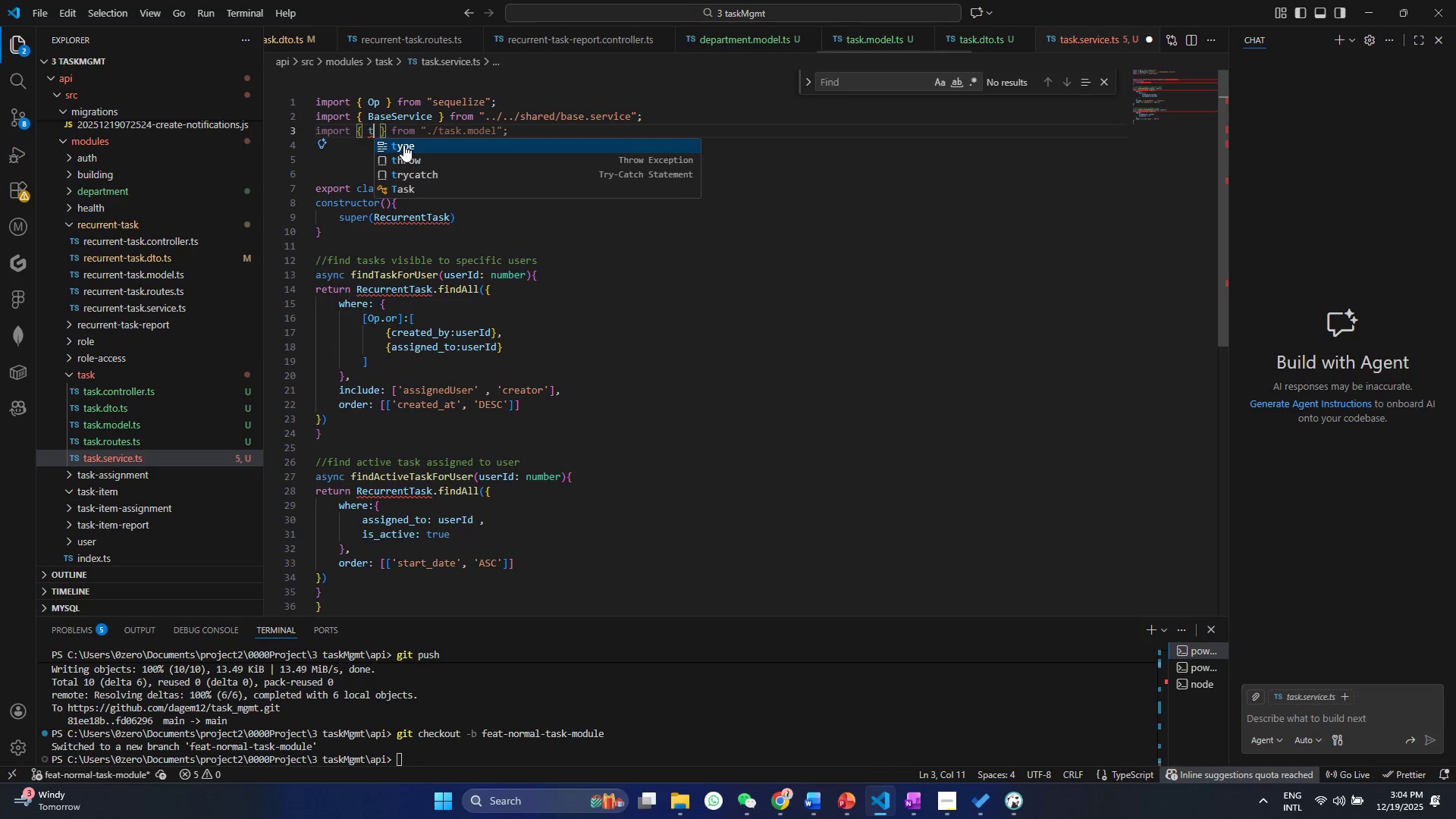 
key(ArrowDown)
 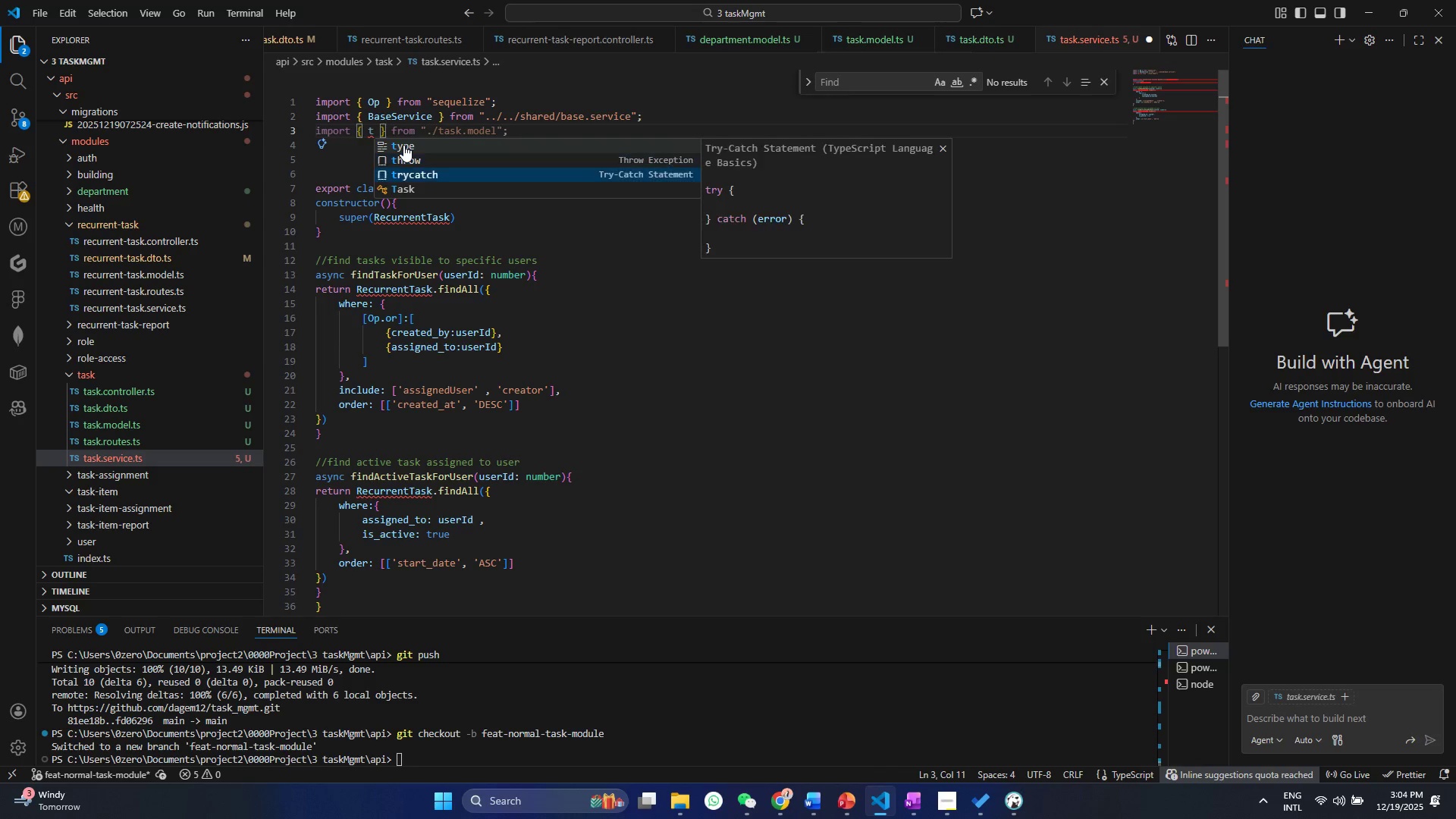 
key(ArrowDown)
 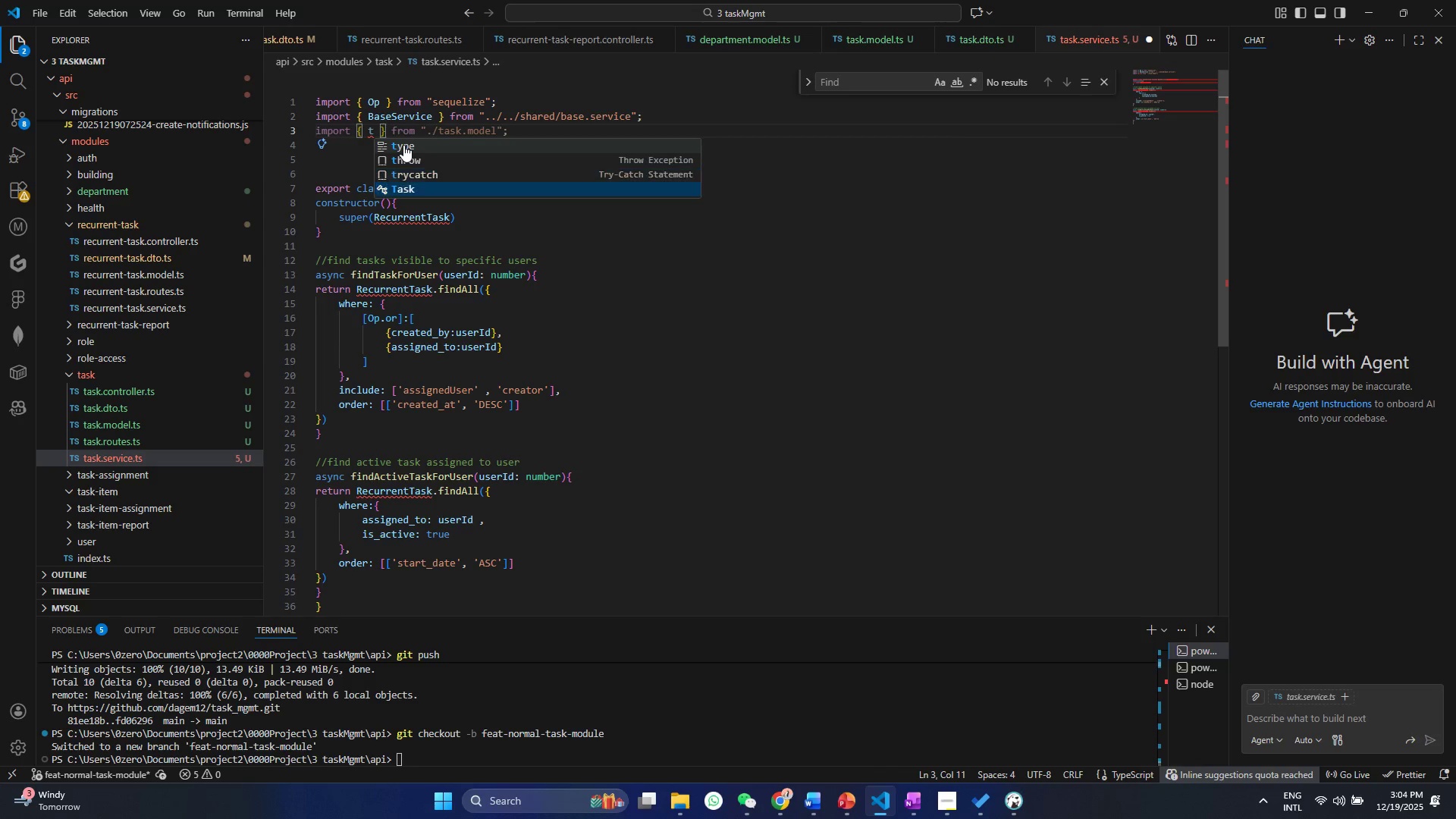 
key(ArrowDown)
 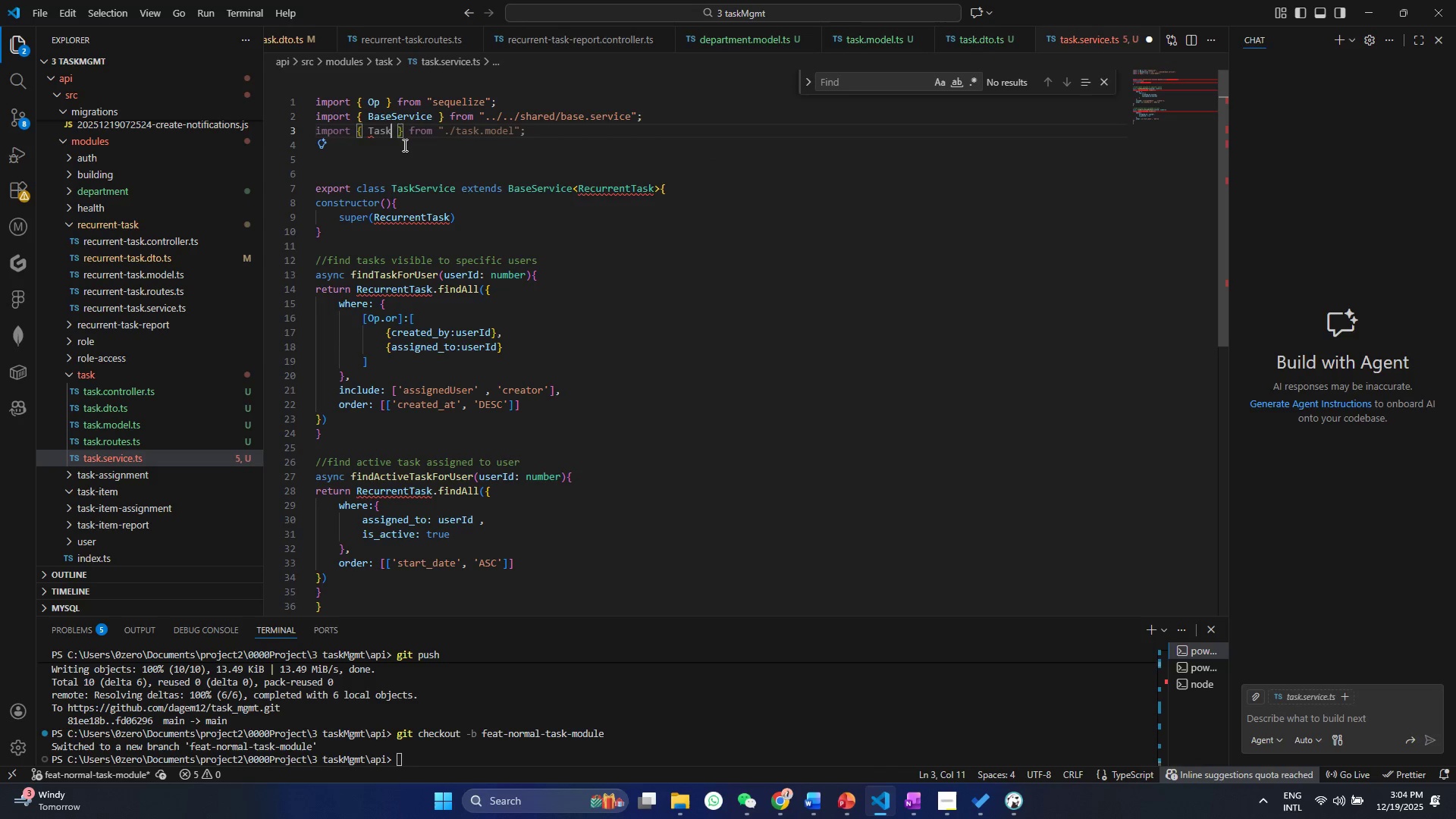 
key(Enter)
 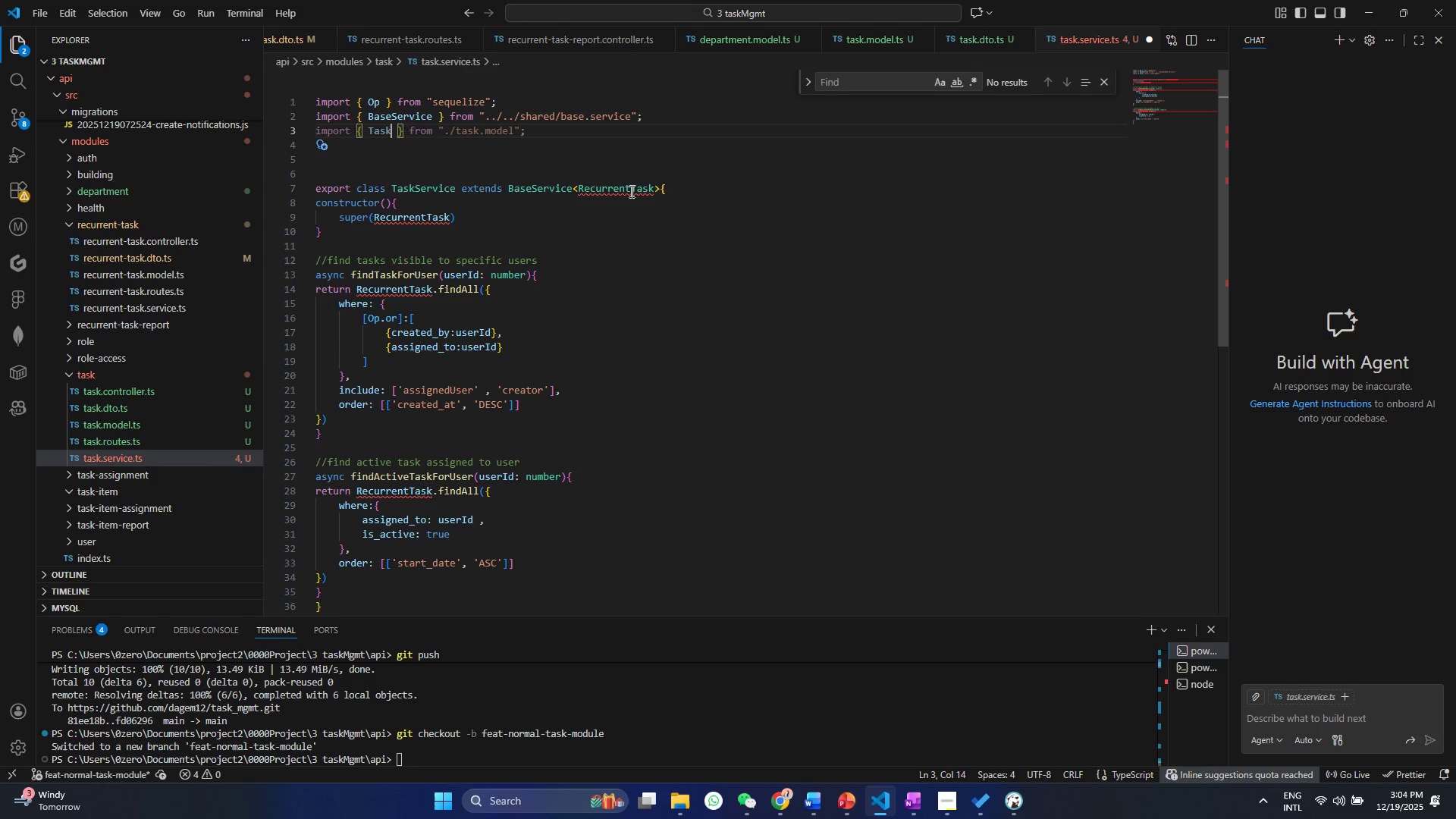 
double_click([630, 191])
 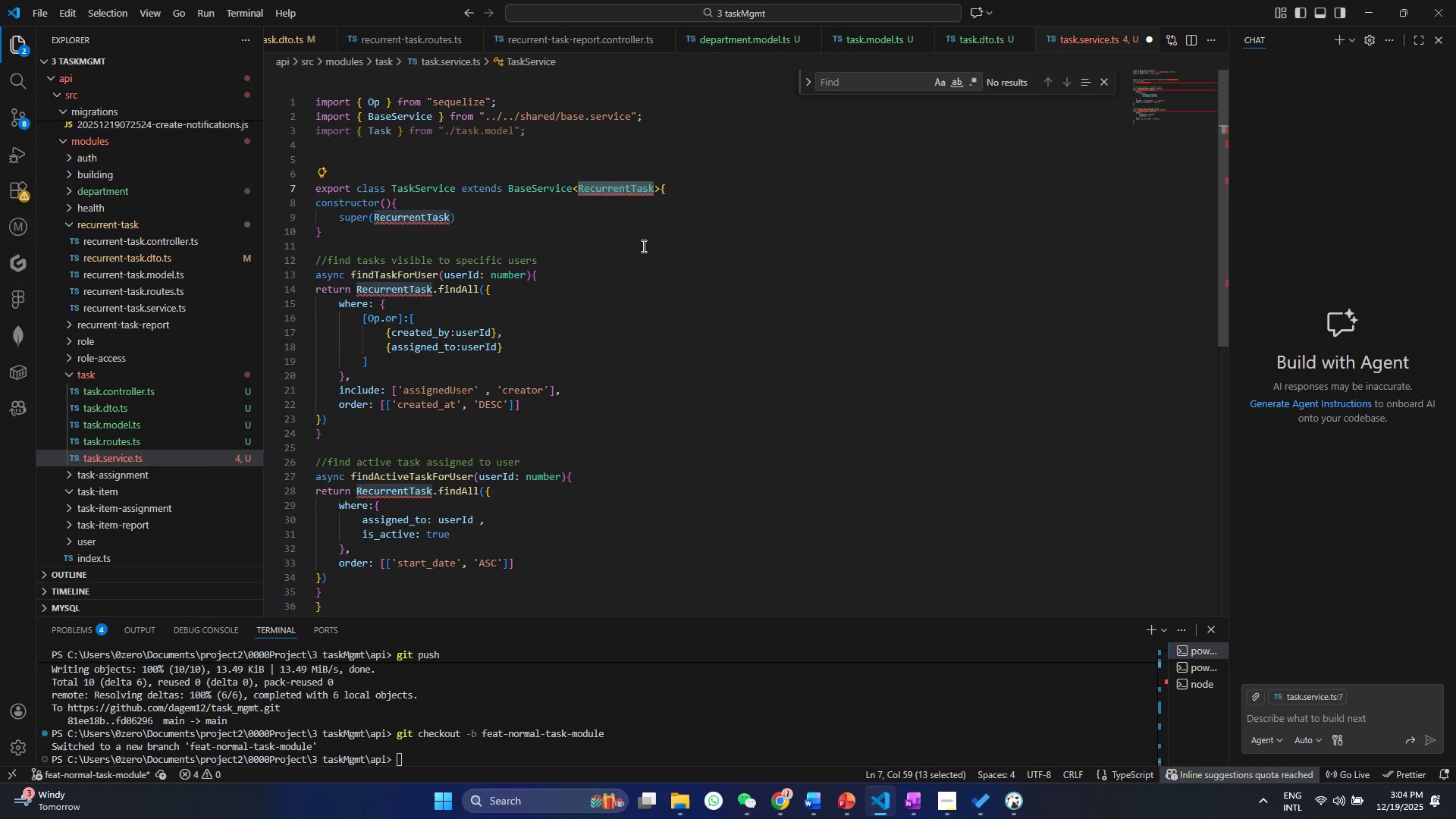 
key(Shift+ShiftRight)
 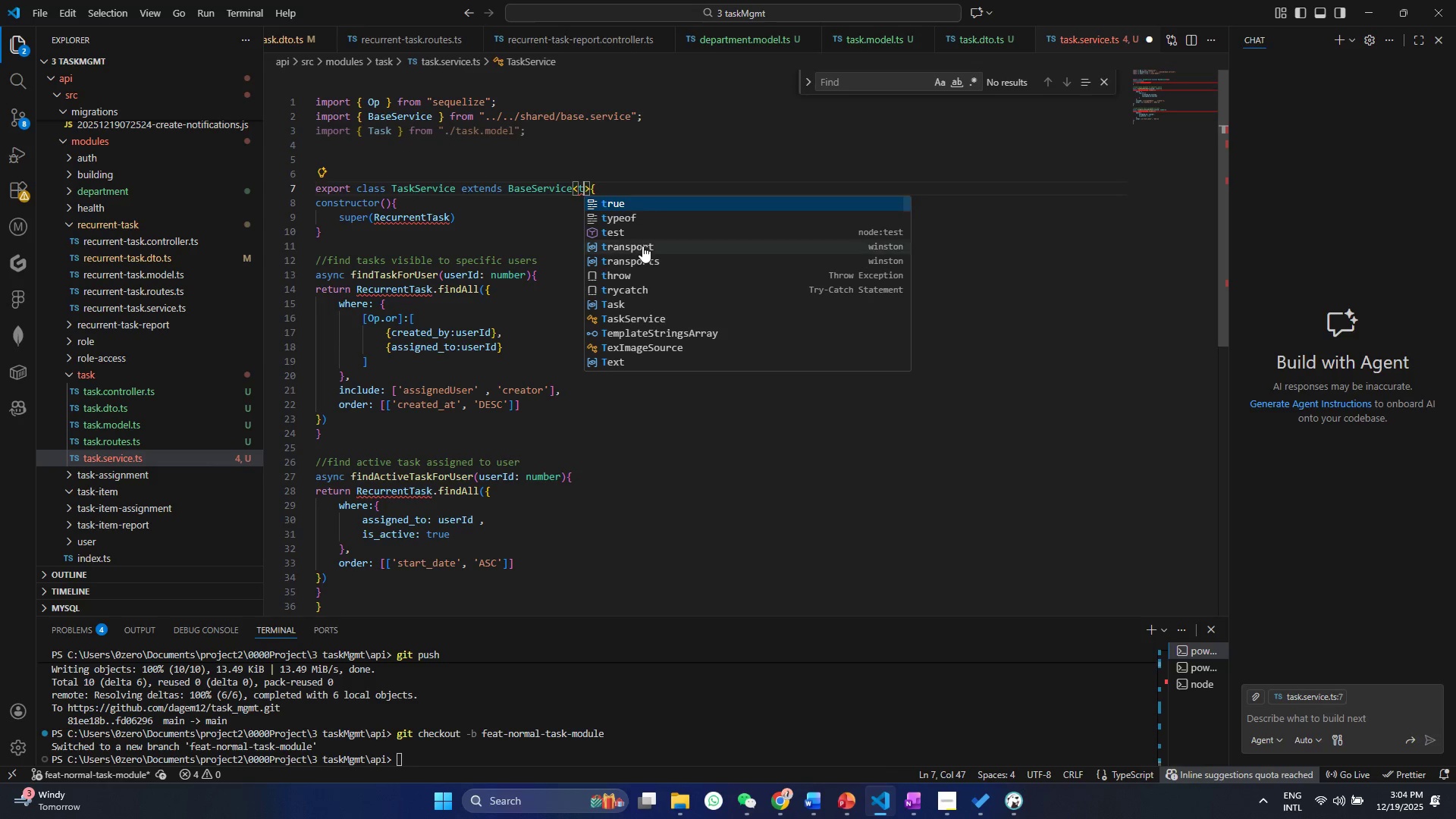 
key(Shift+T)
 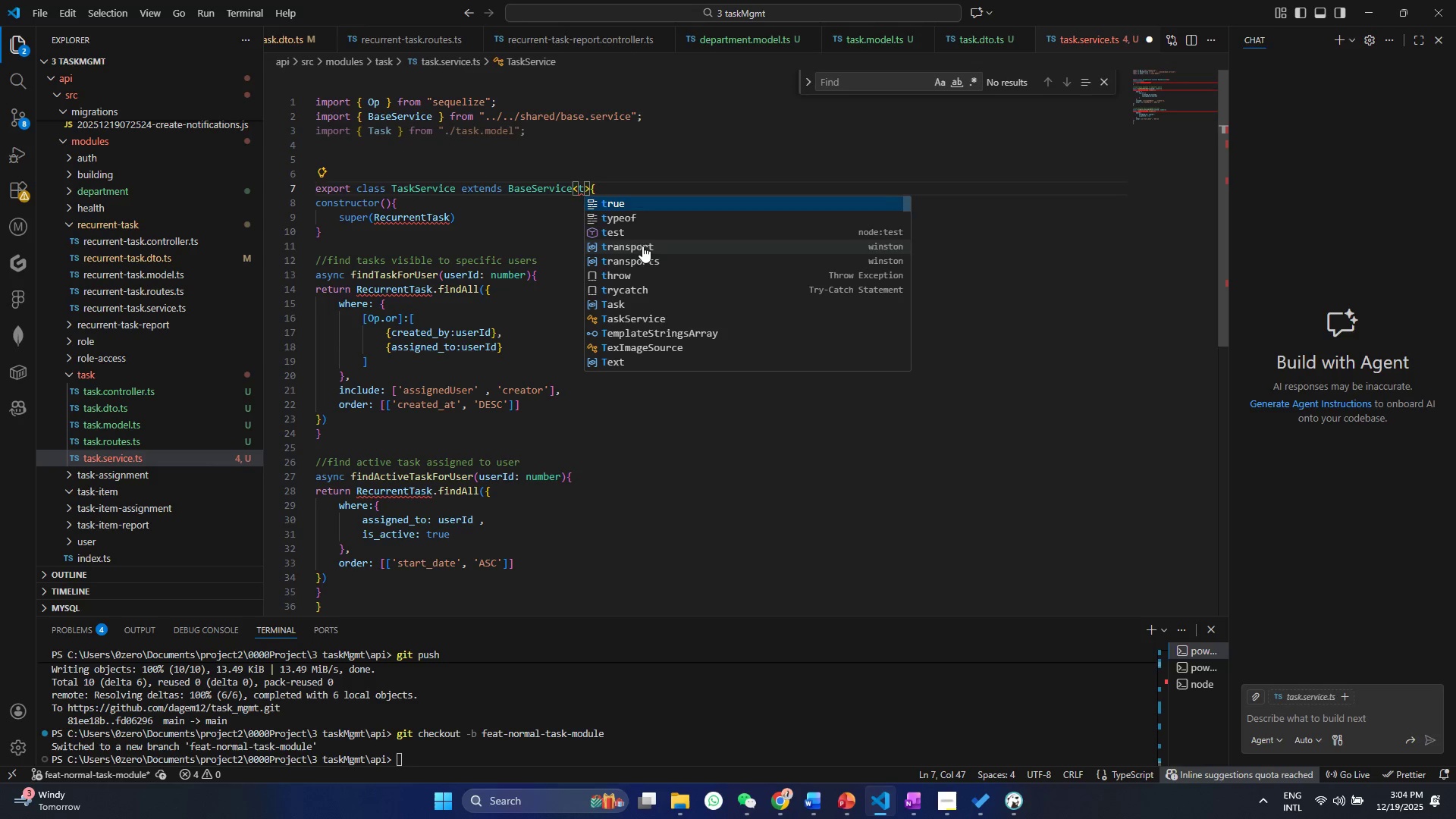 
key(ArrowDown)
 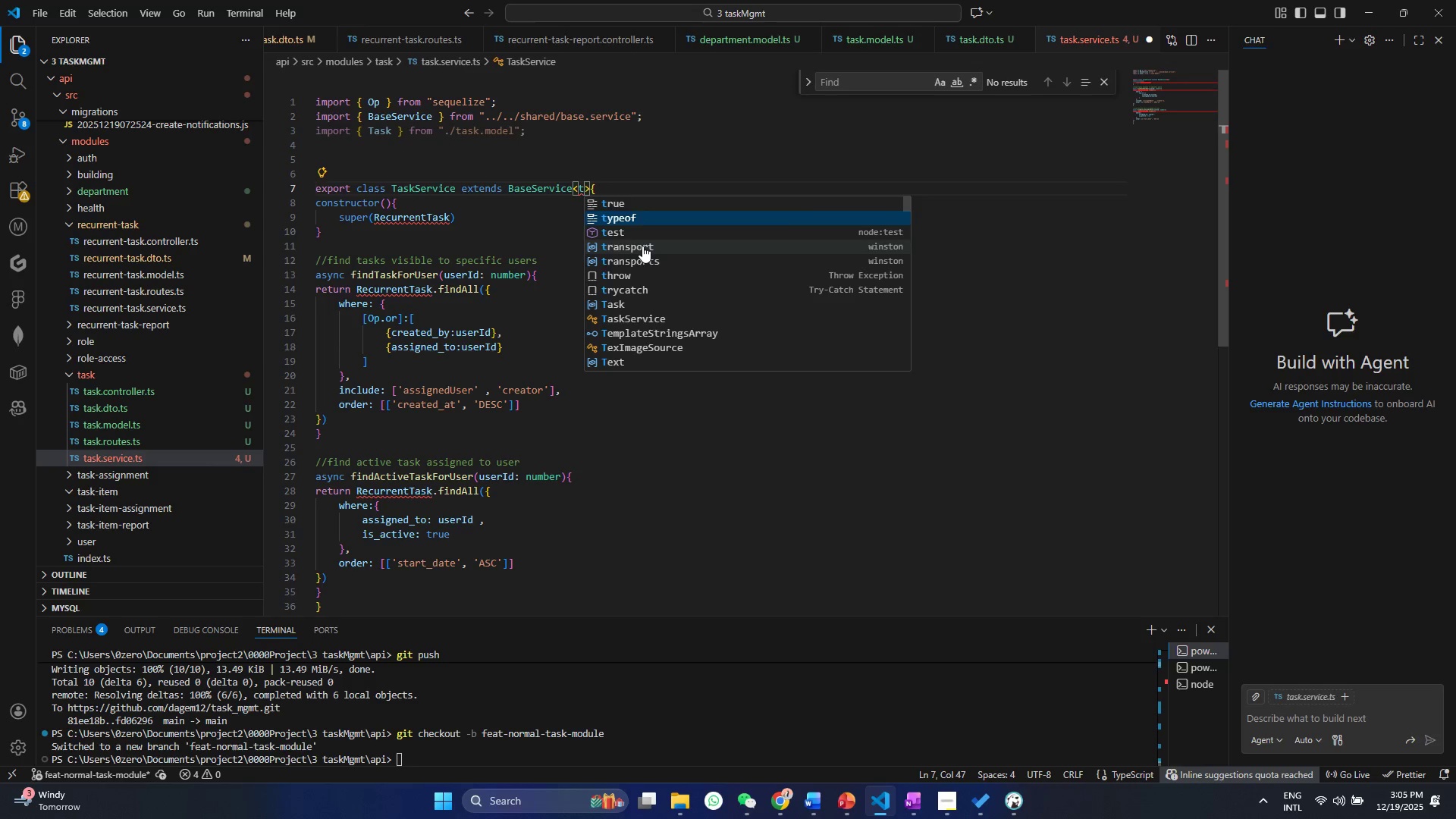 
type(as)
 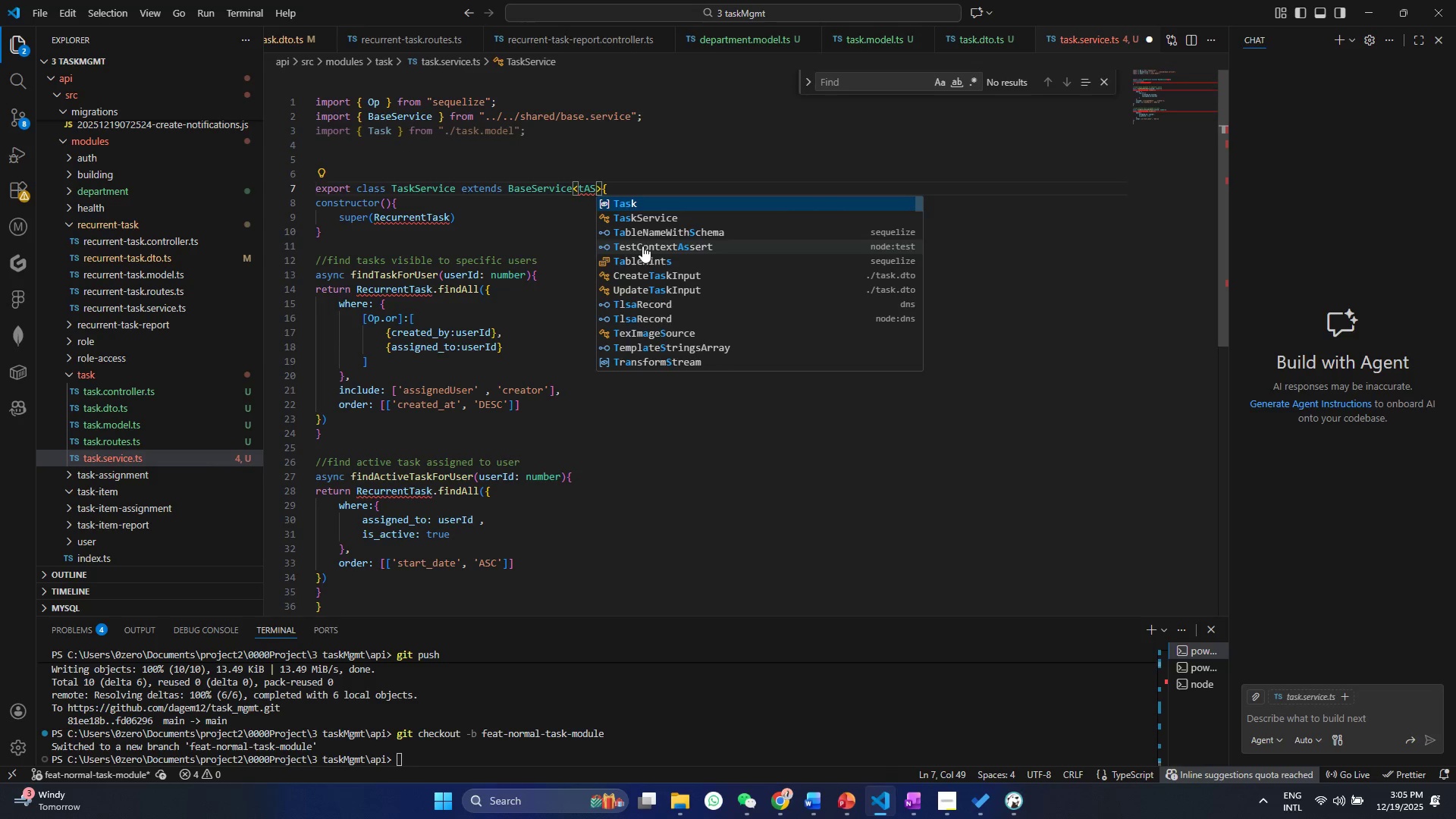 
key(Enter)
 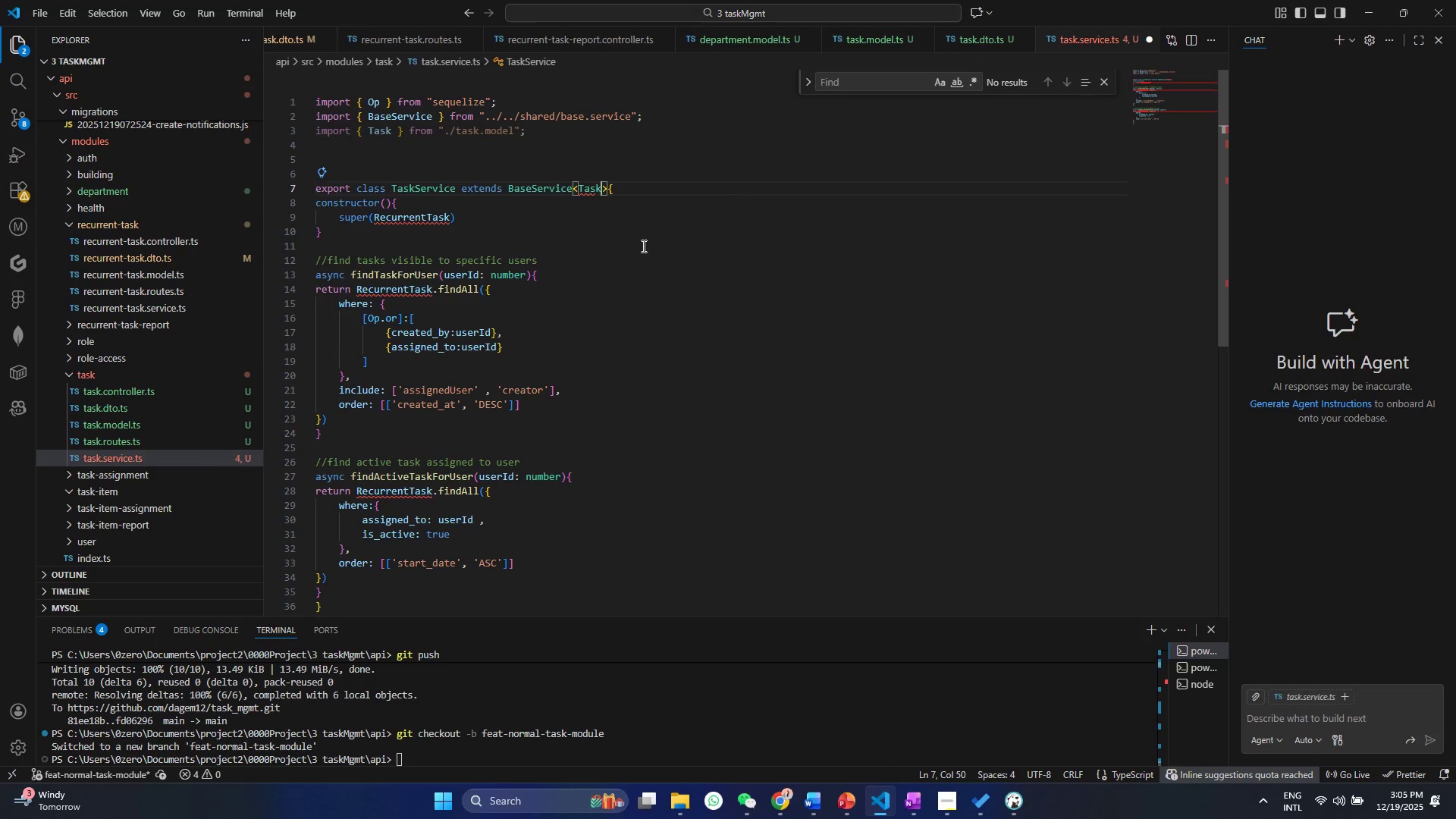 
key(Control+S)
 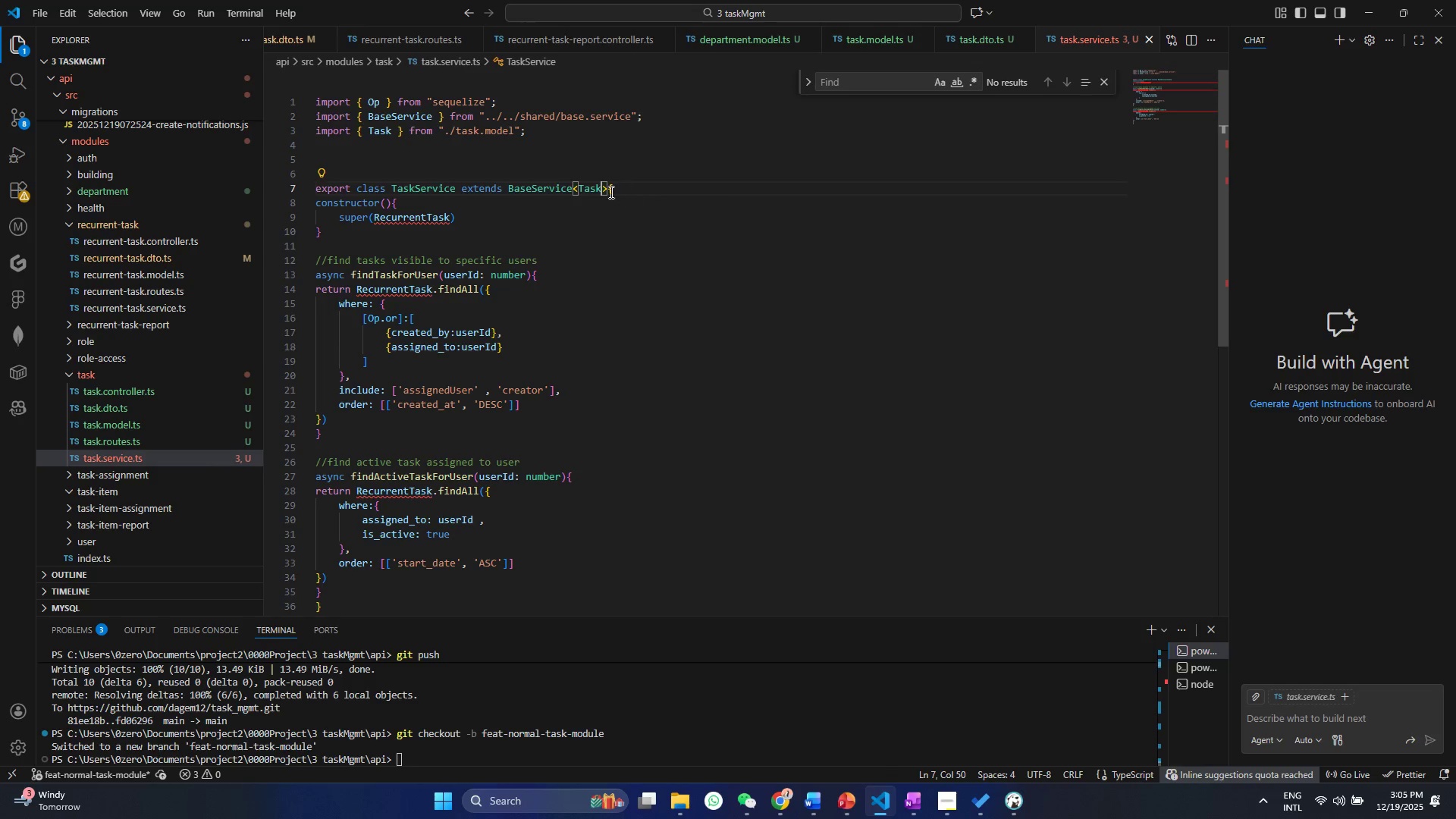 
key(Control+ControlLeft)
 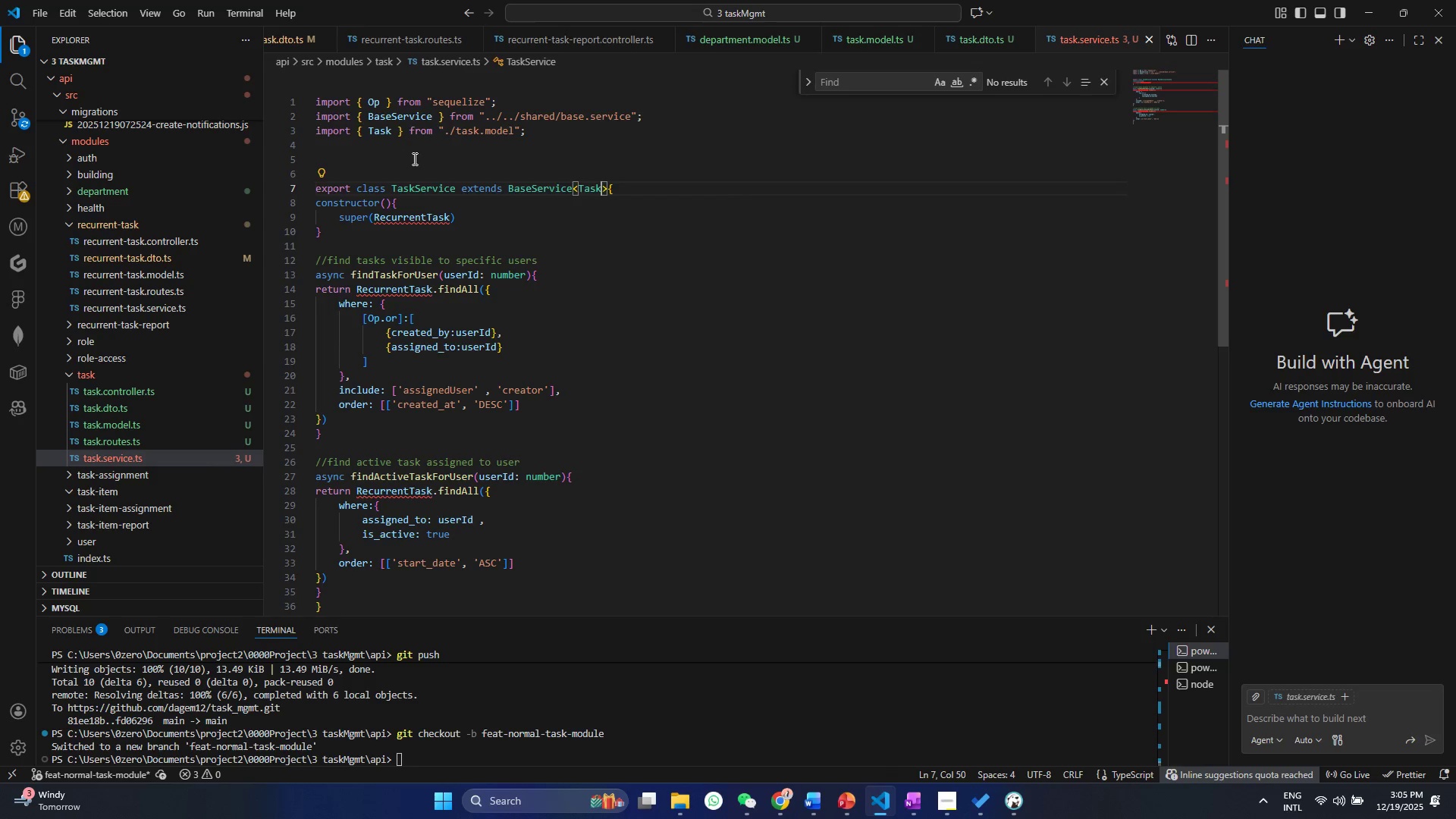 
left_click([413, 158])
 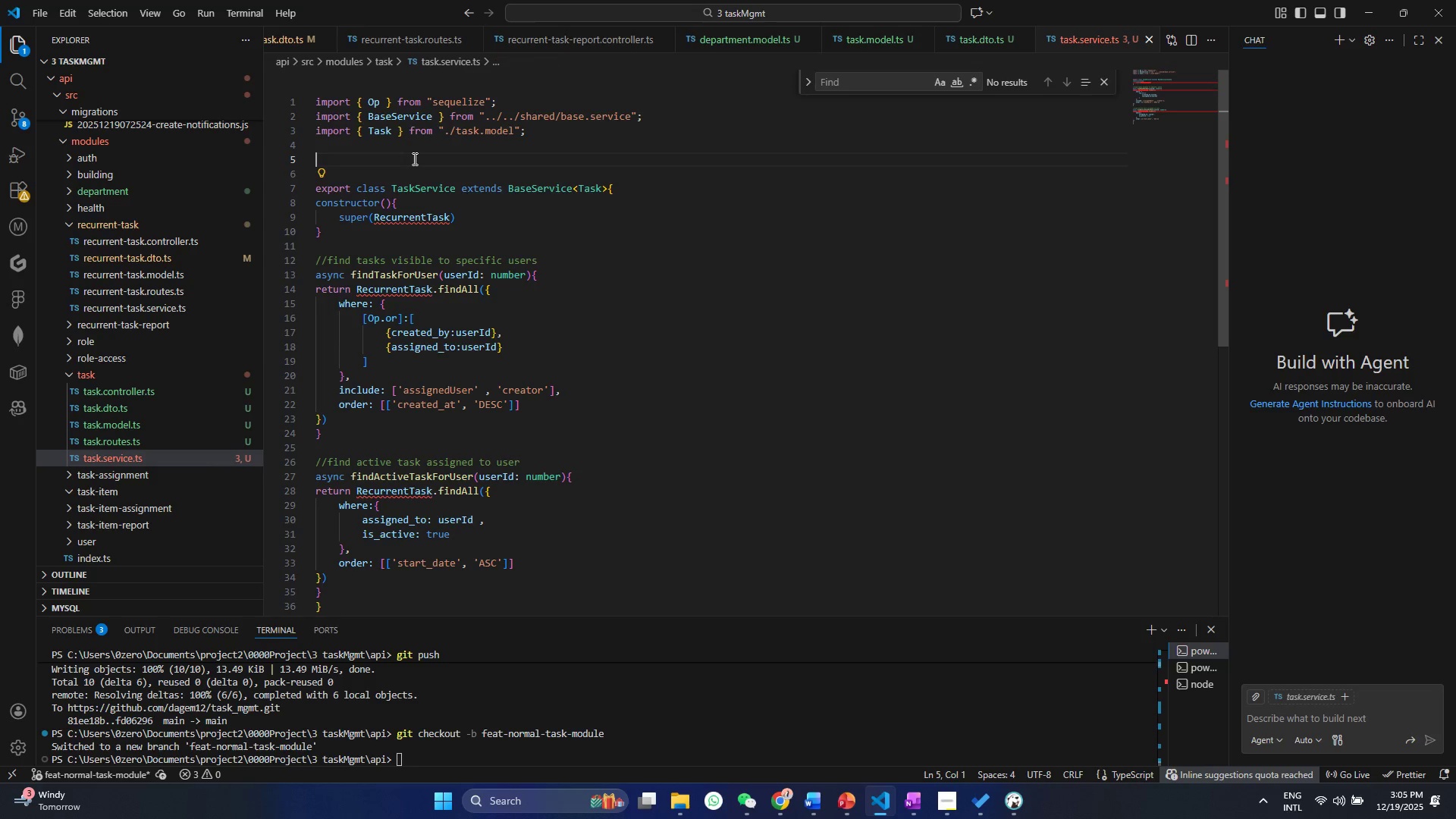 
key(Control+ControlLeft)
 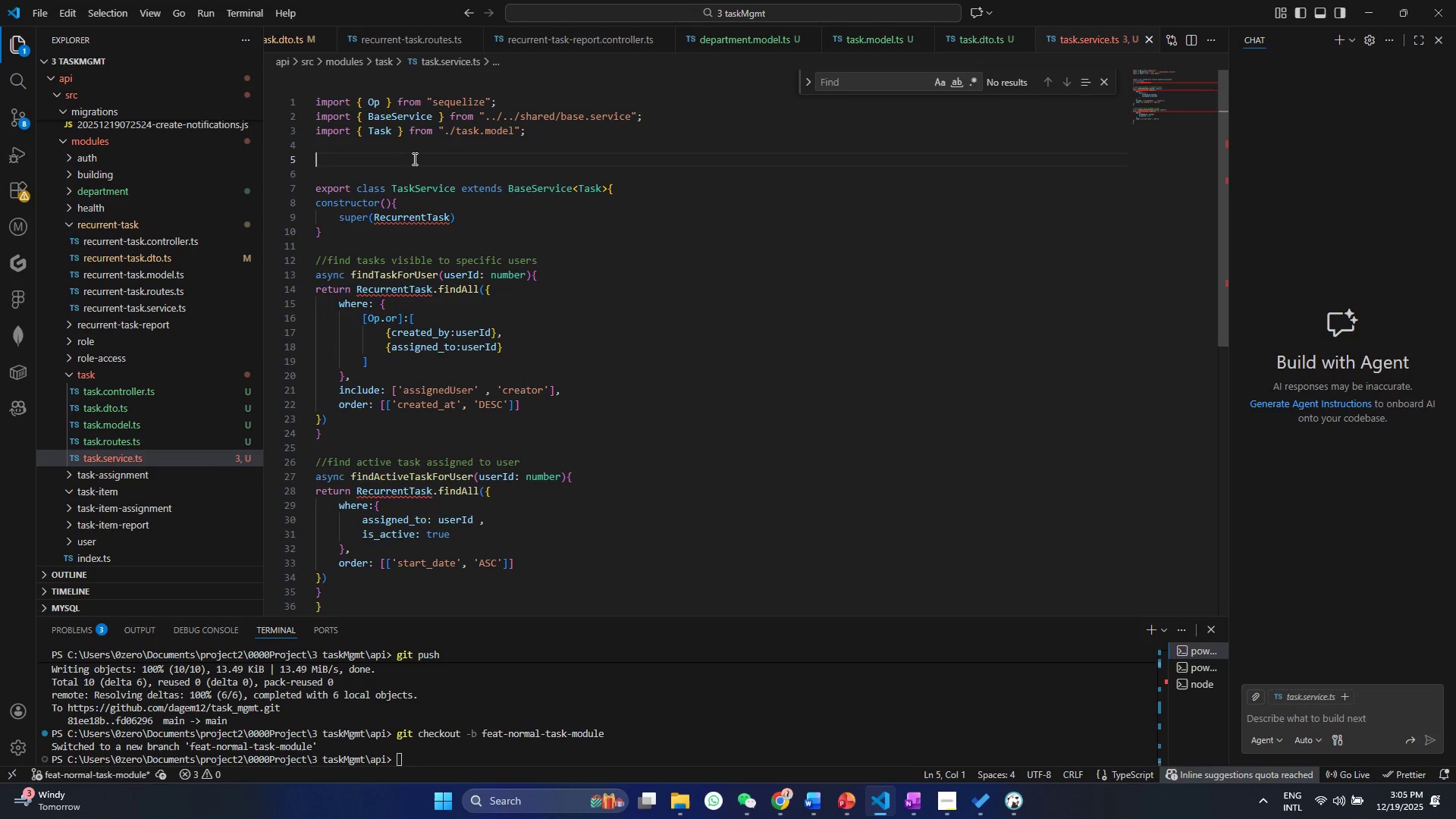 
key(Control+V)
 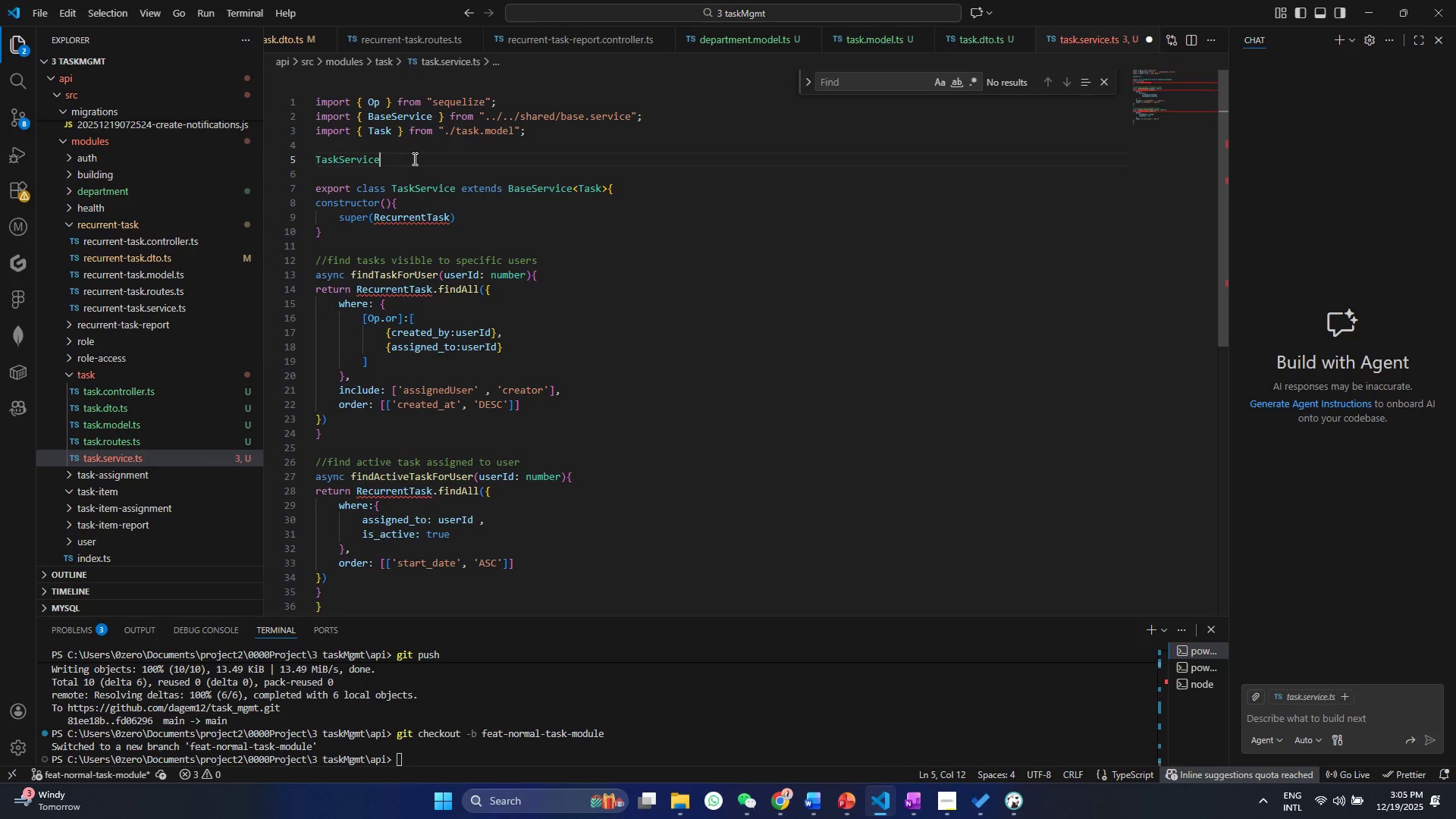 
key(Control+Z)
 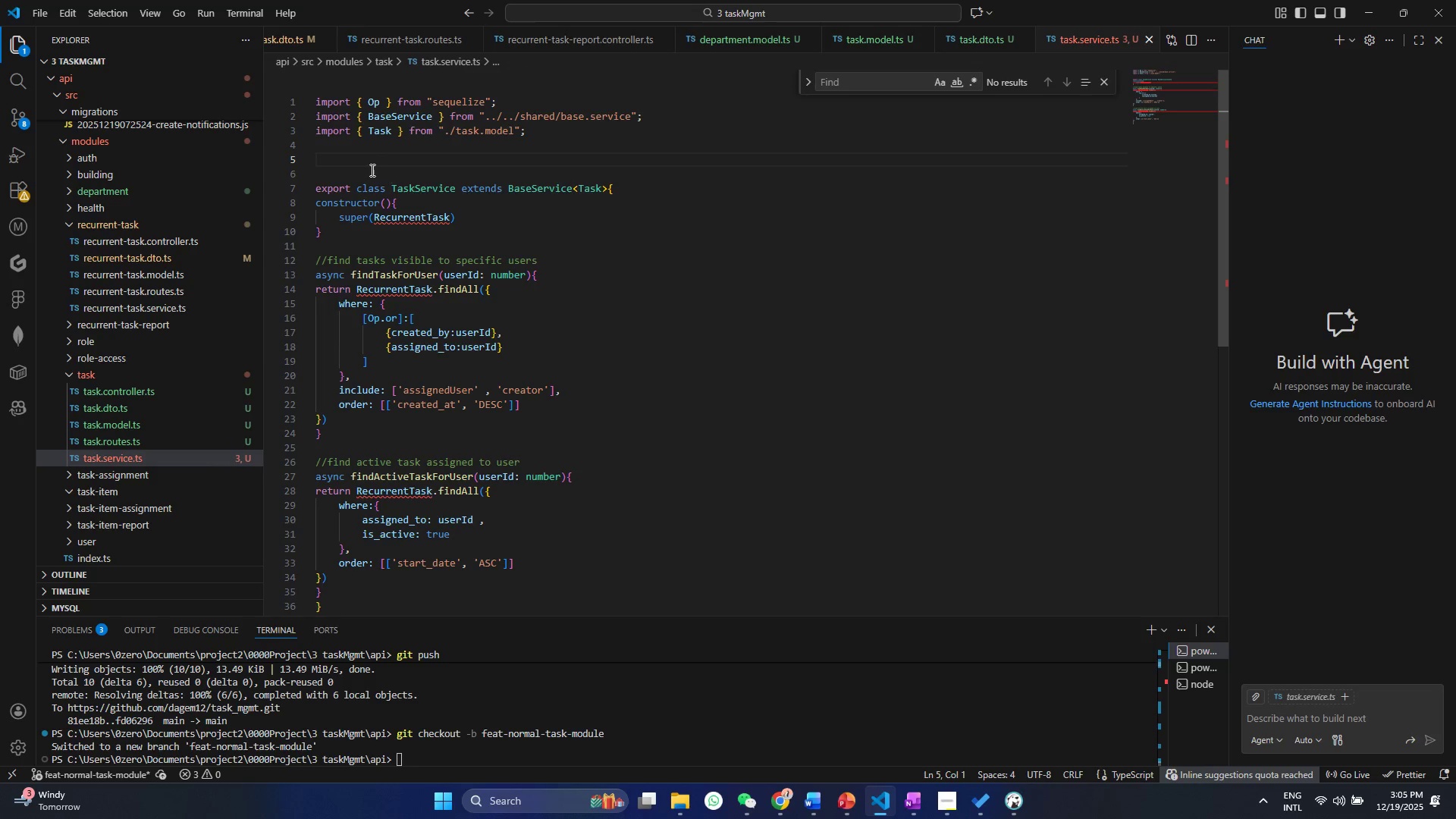 
key(Control+ControlLeft)
 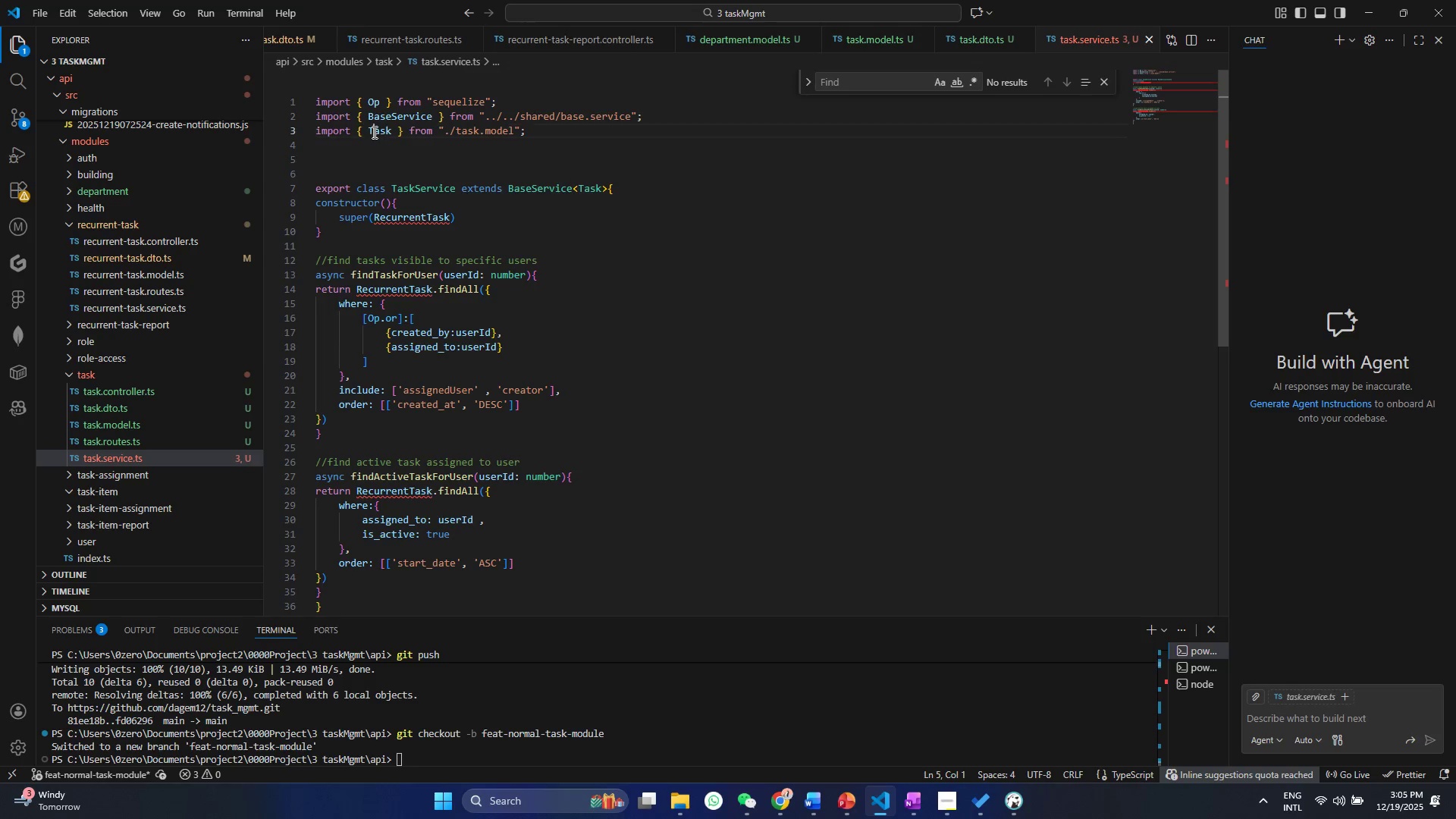 
left_click([373, 132])
 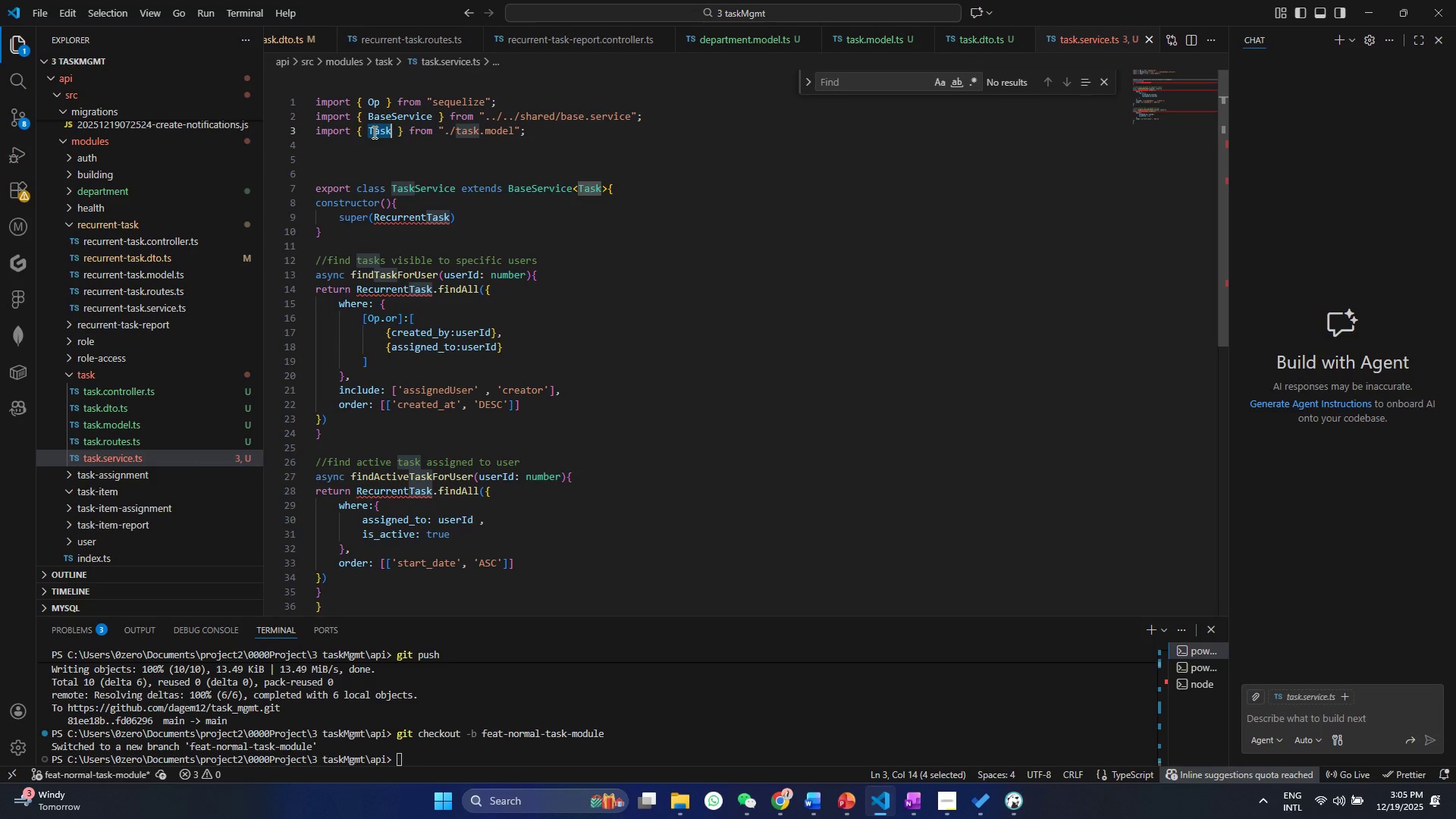 
double_click([373, 132])
 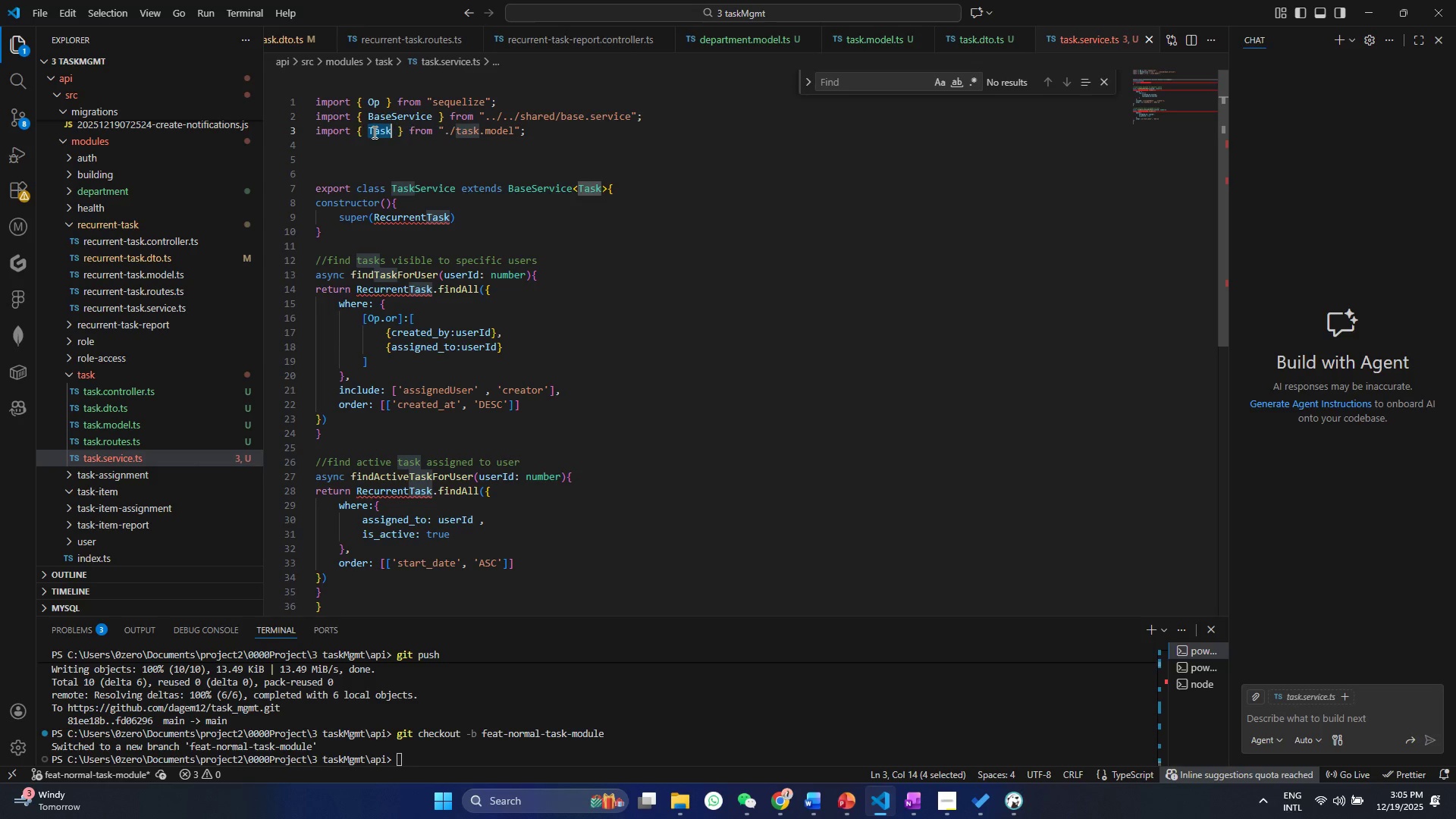 
key(Control+C)
 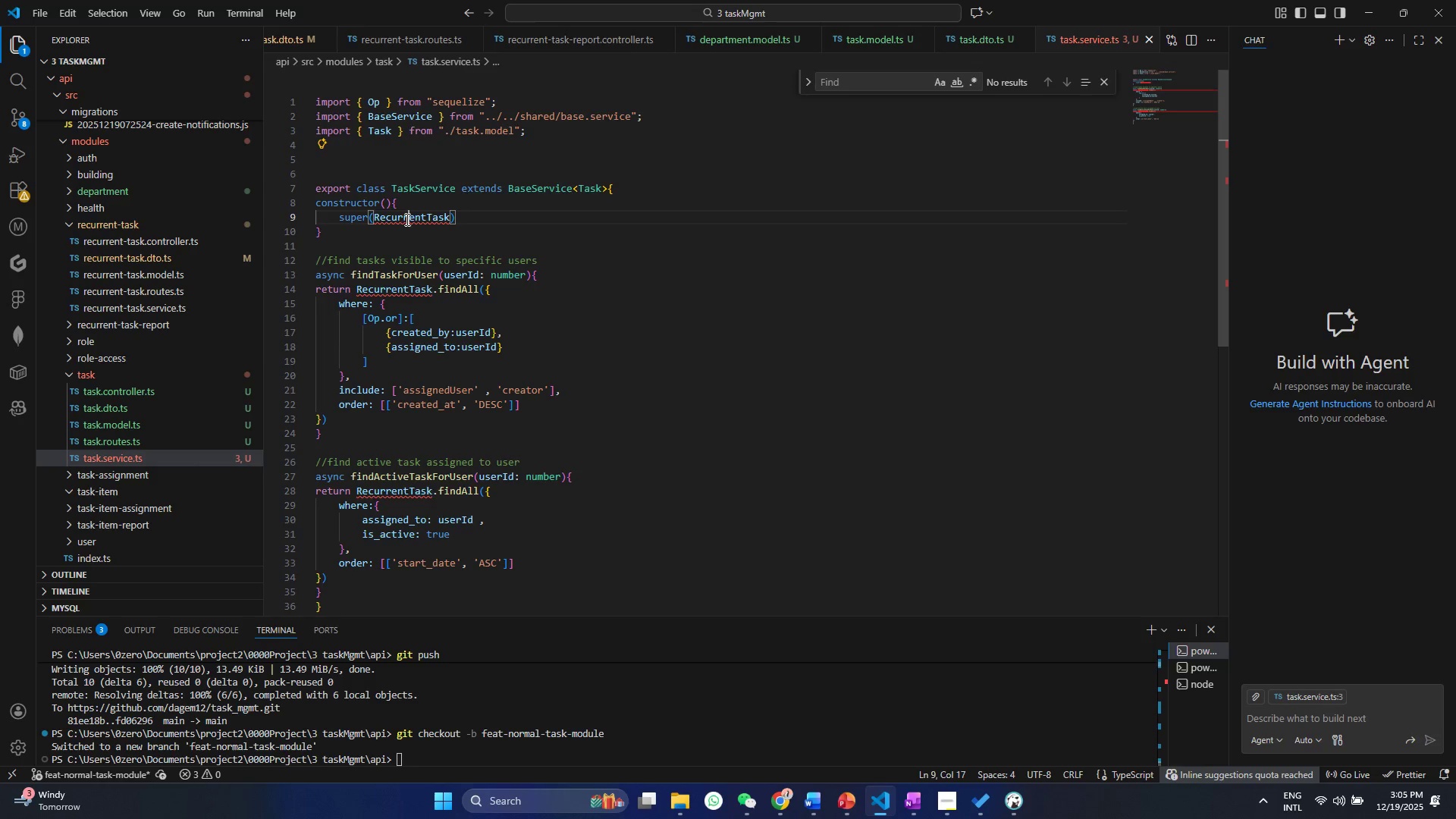 
double_click([406, 219])
 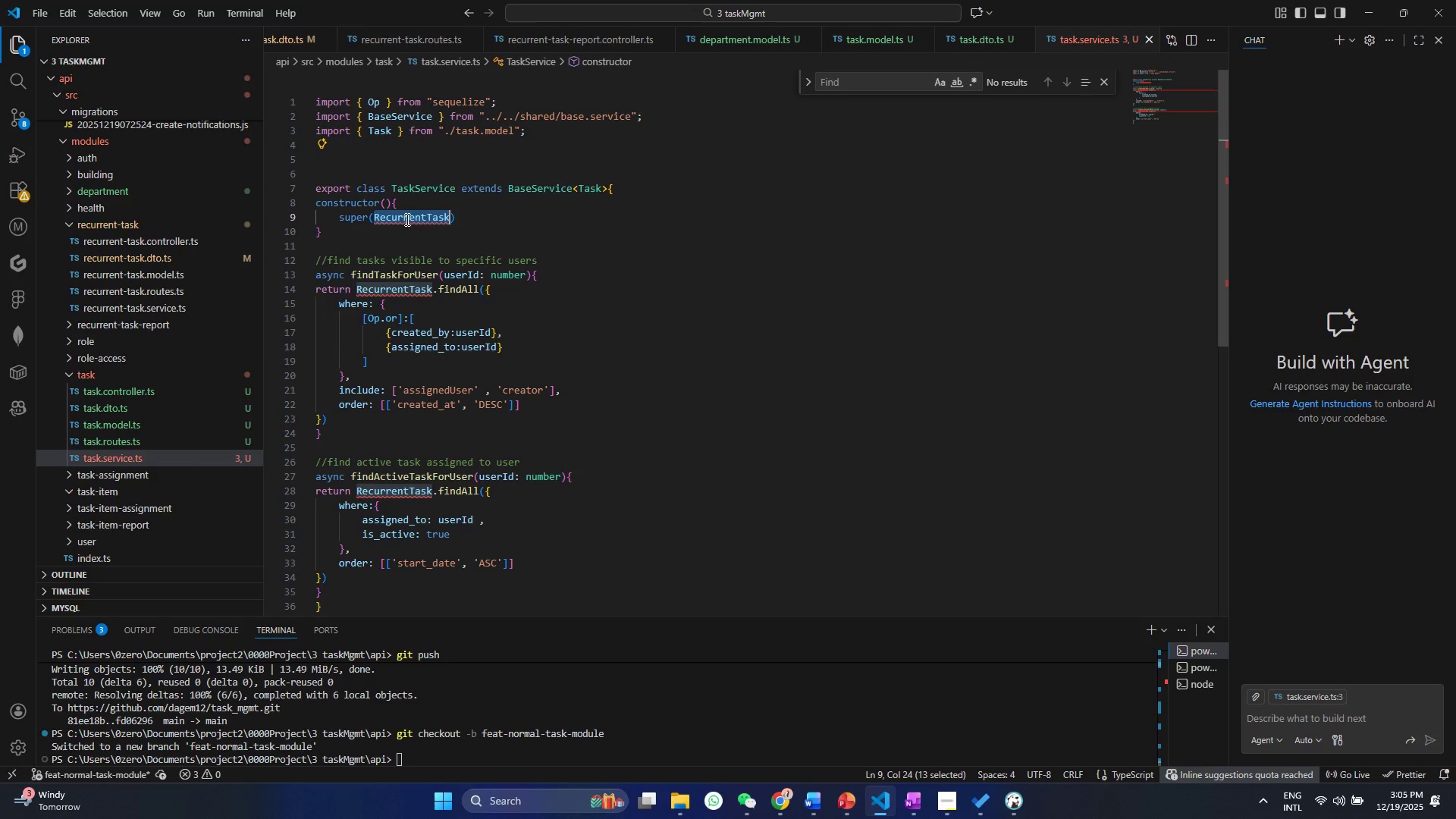 
key(Control+V)
 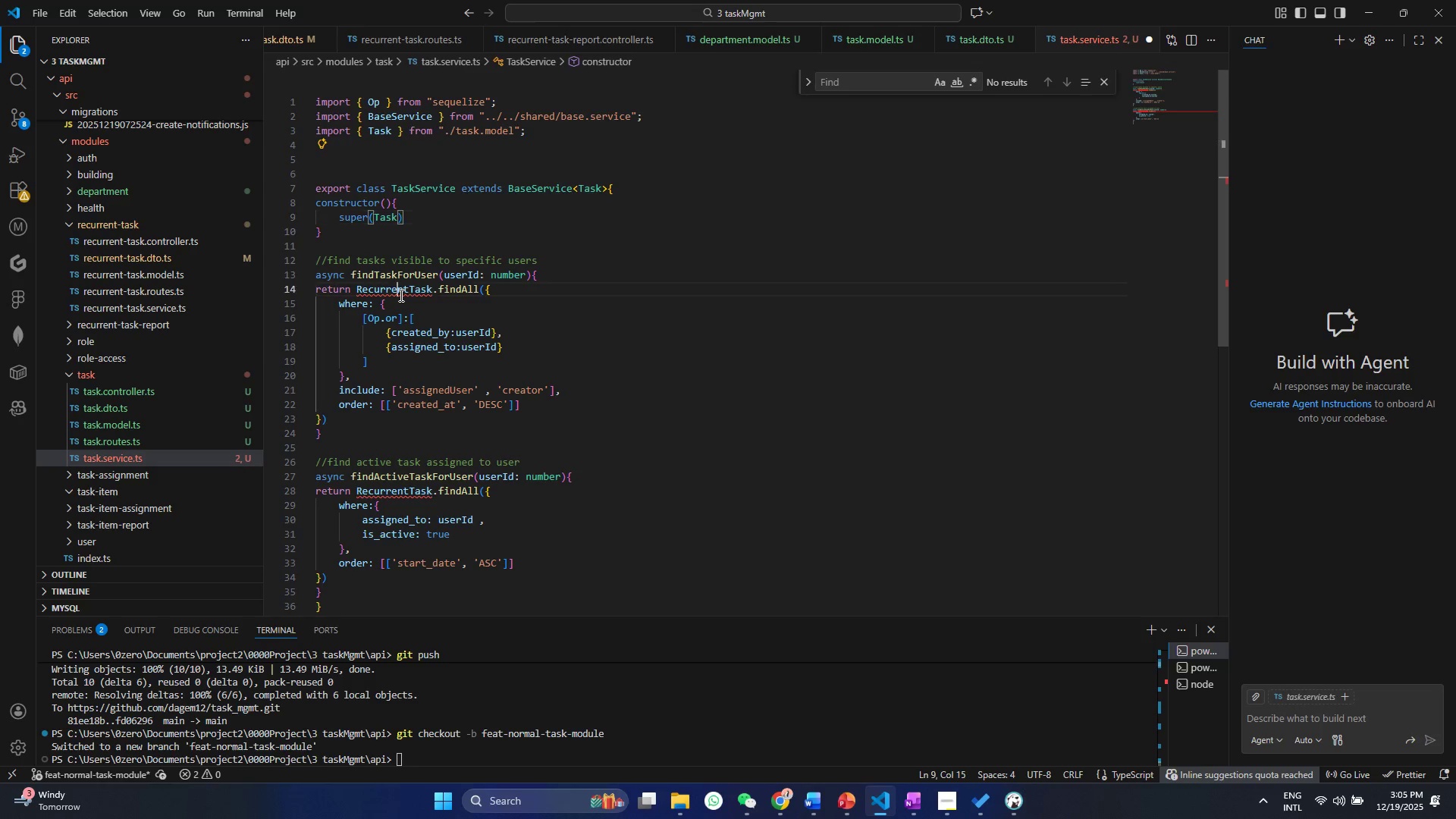 
double_click([400, 295])
 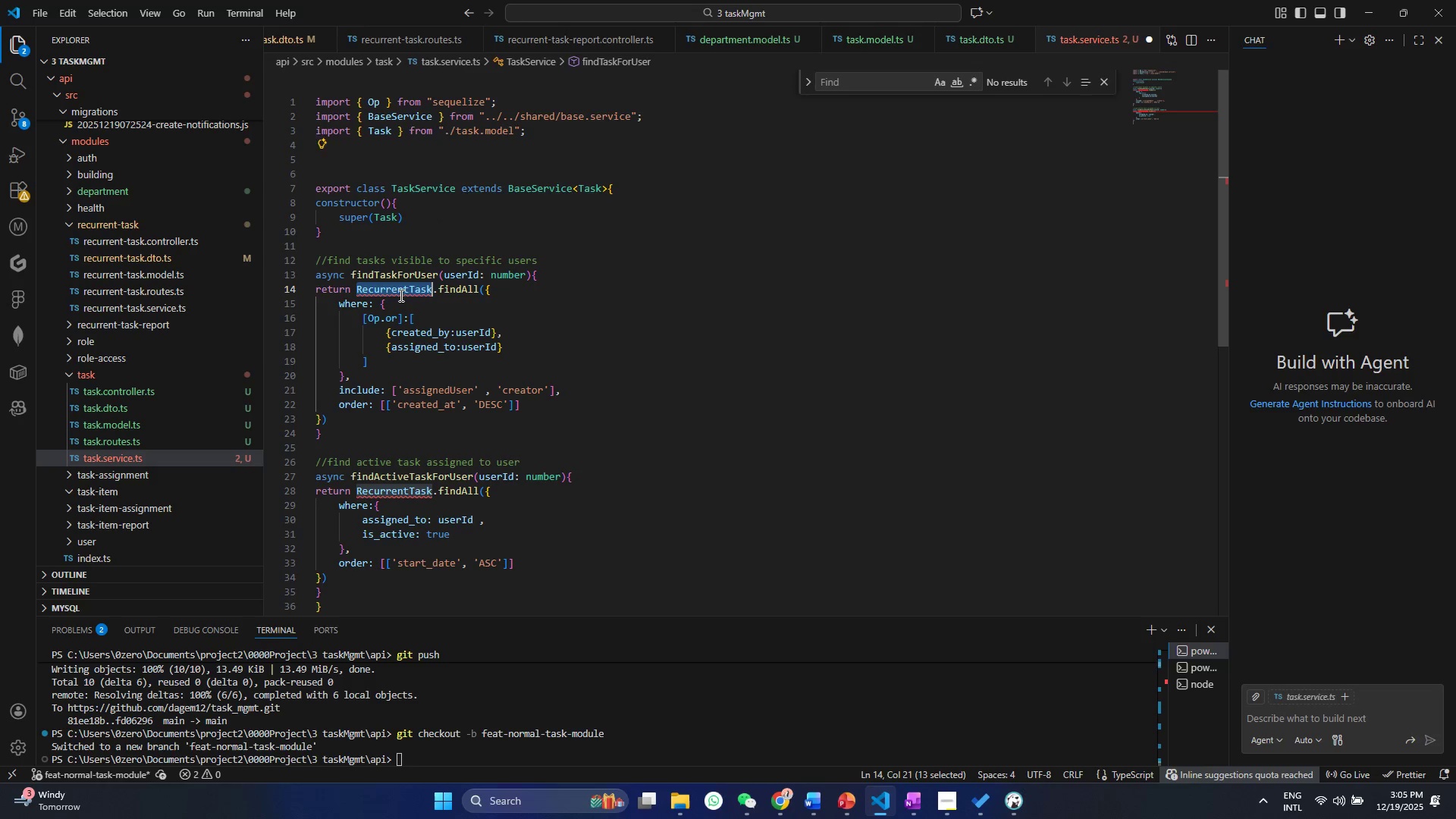 
key(Control+V)
 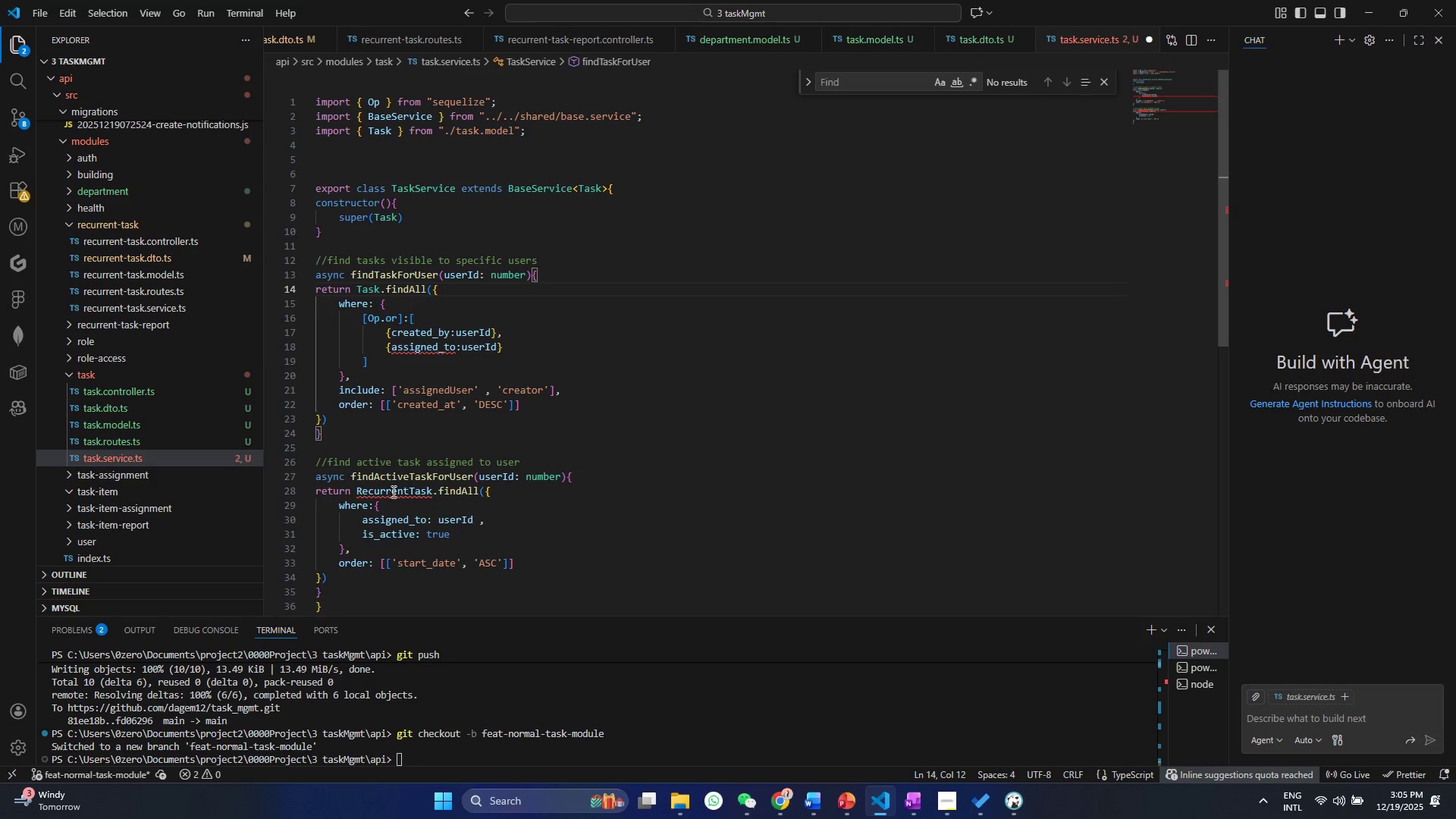 
left_click([394, 488])
 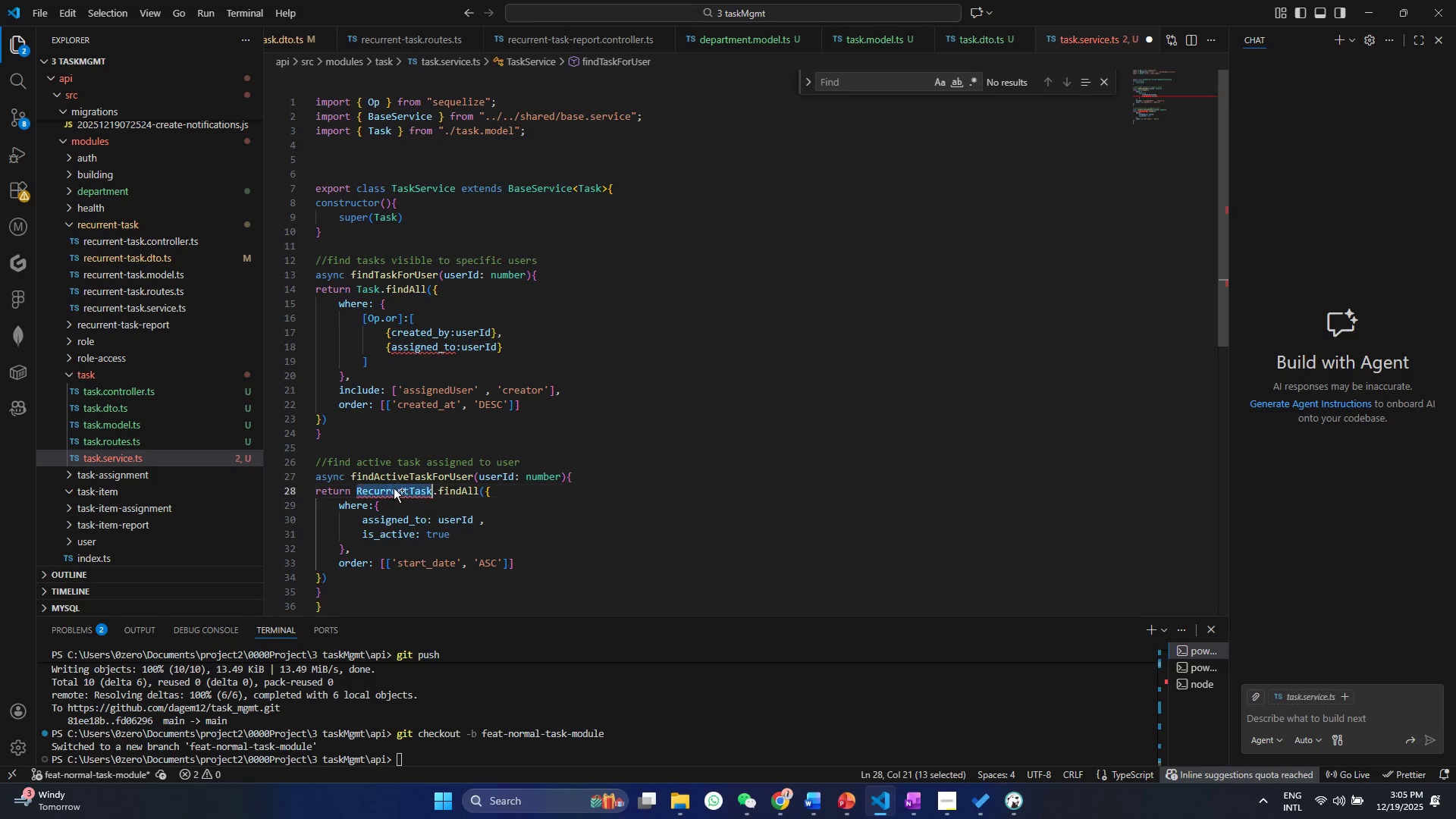 
key(Control+ControlLeft)
 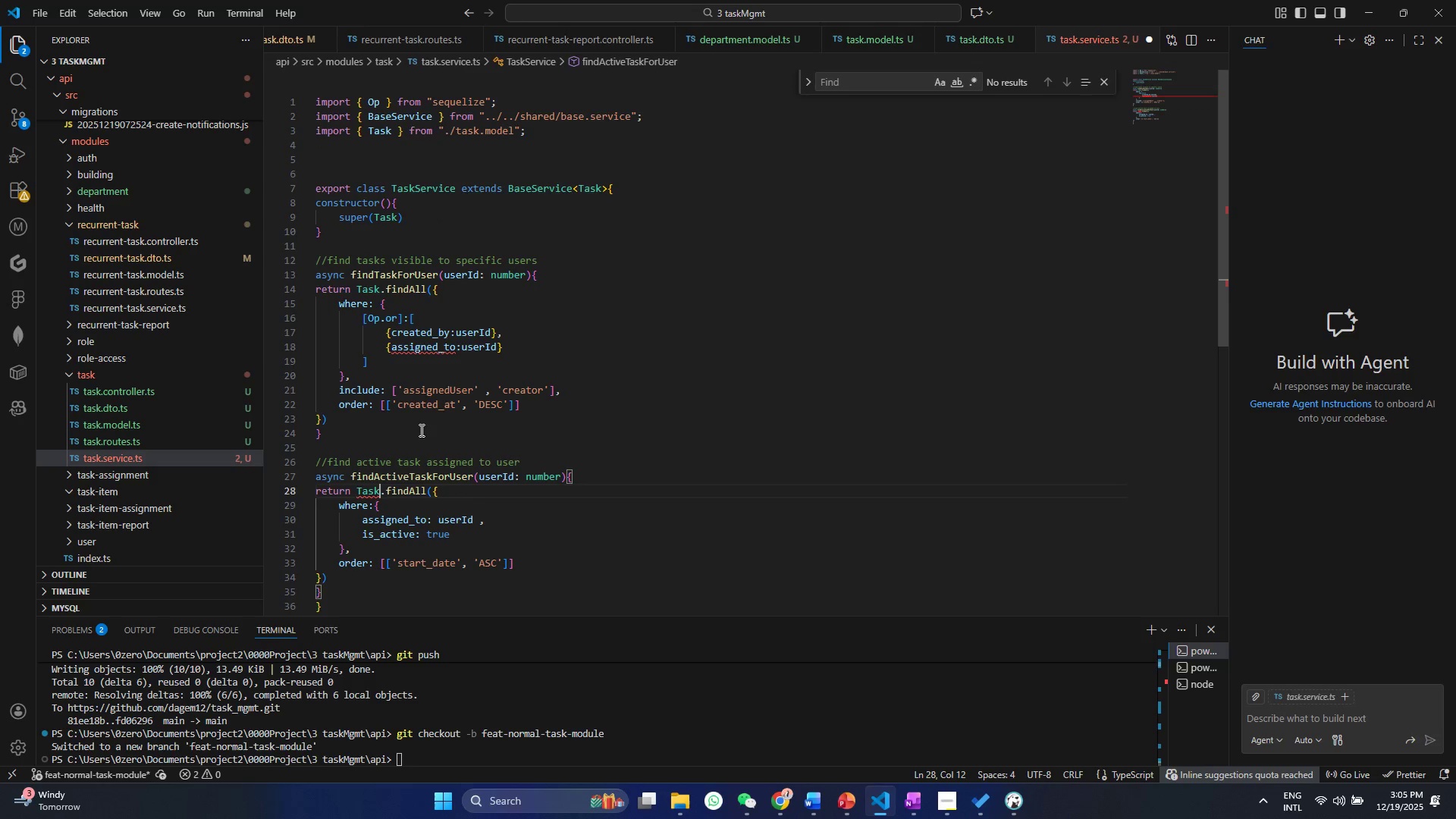 
double_click([394, 488])
 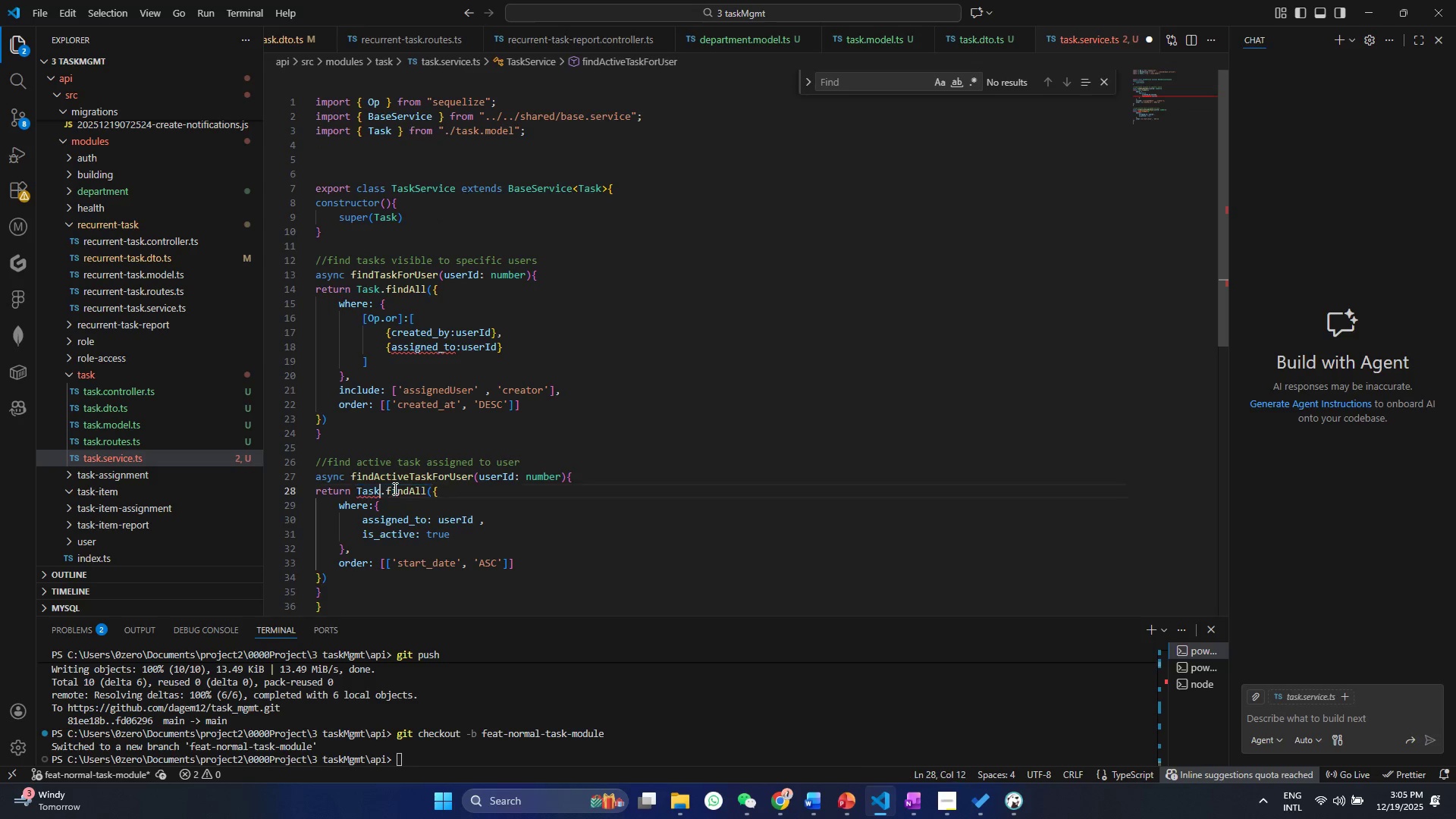 
key(Control+V)
 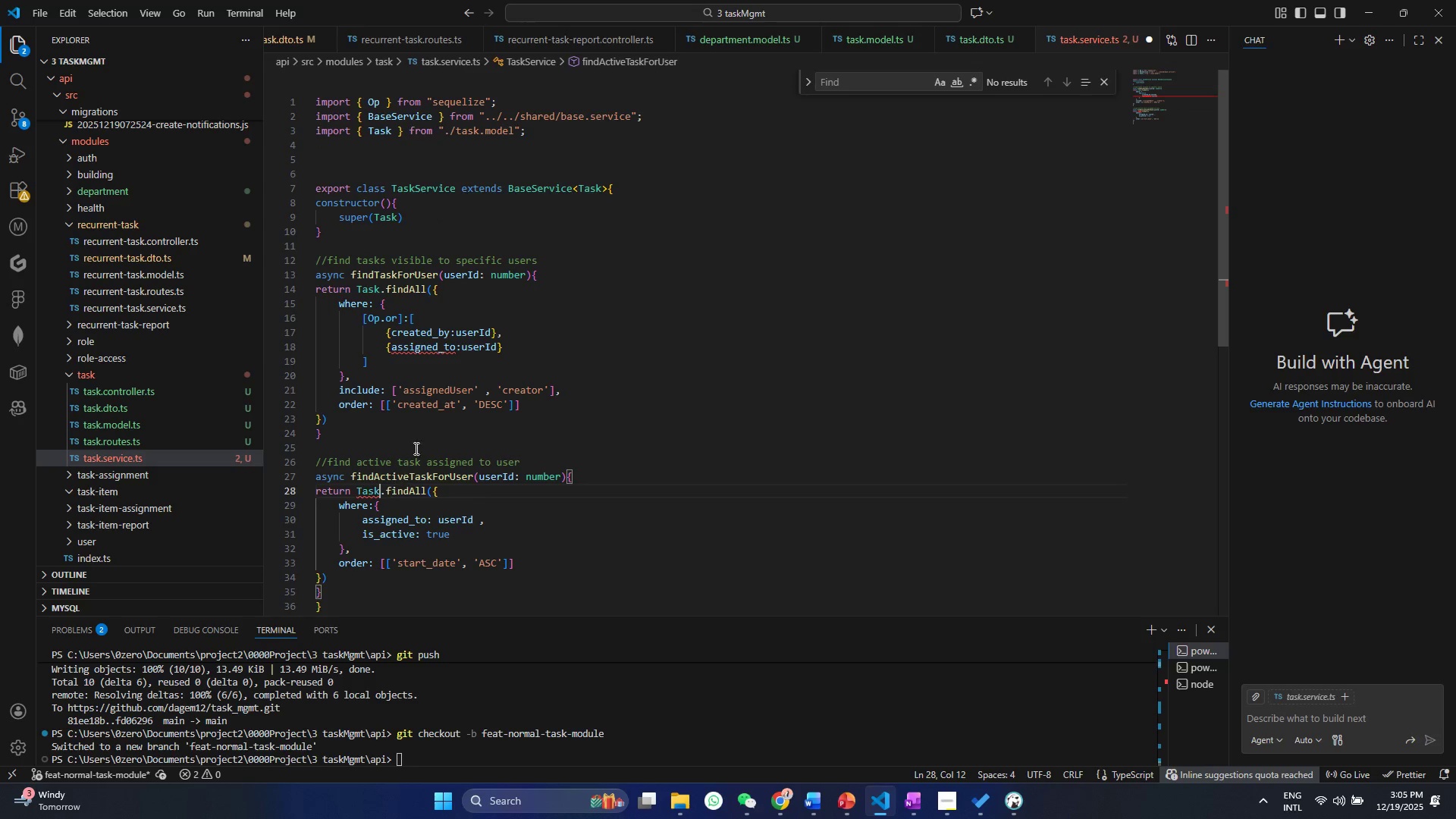 
key(Control+ControlLeft)
 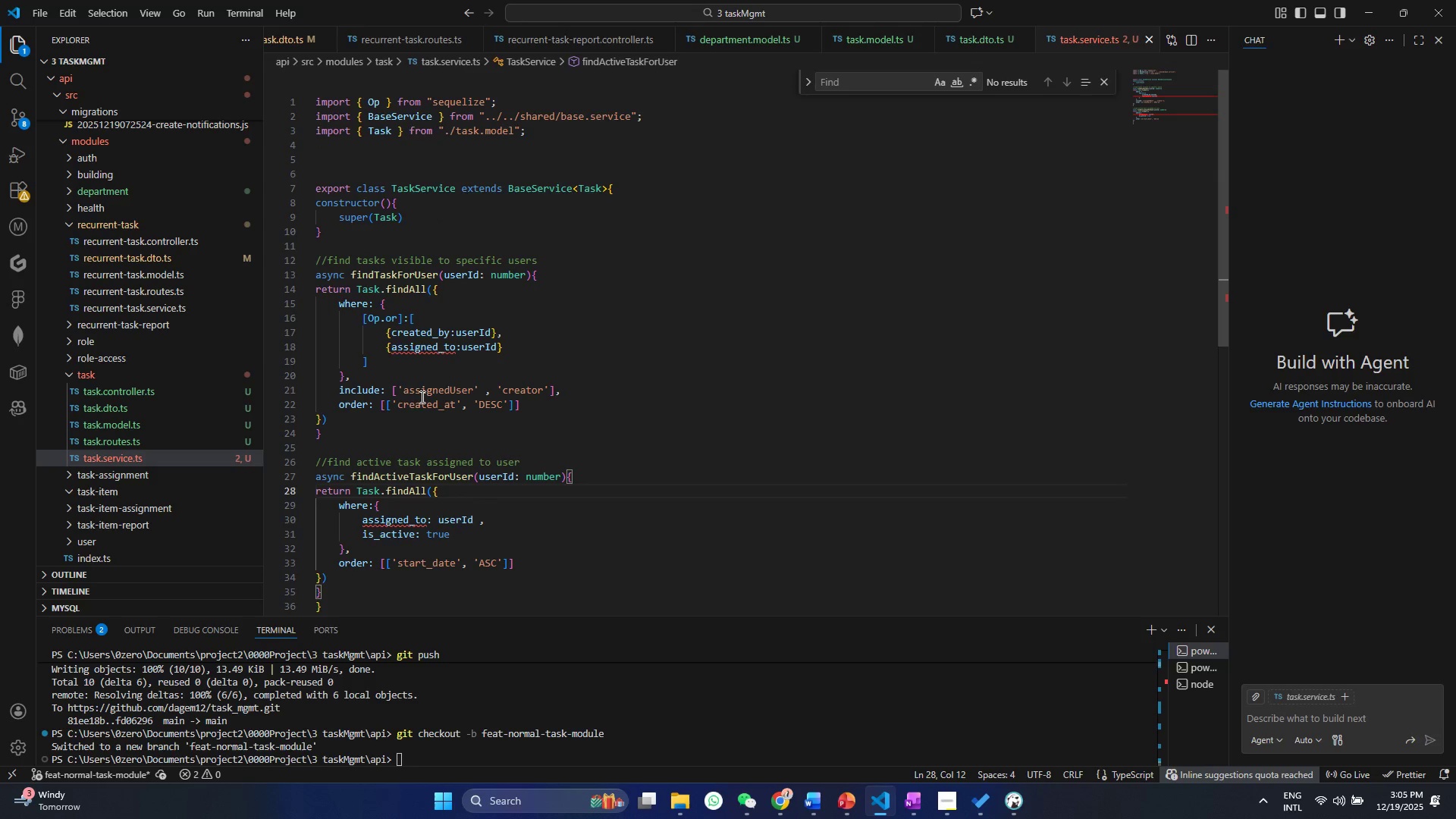 
key(Control+S)
 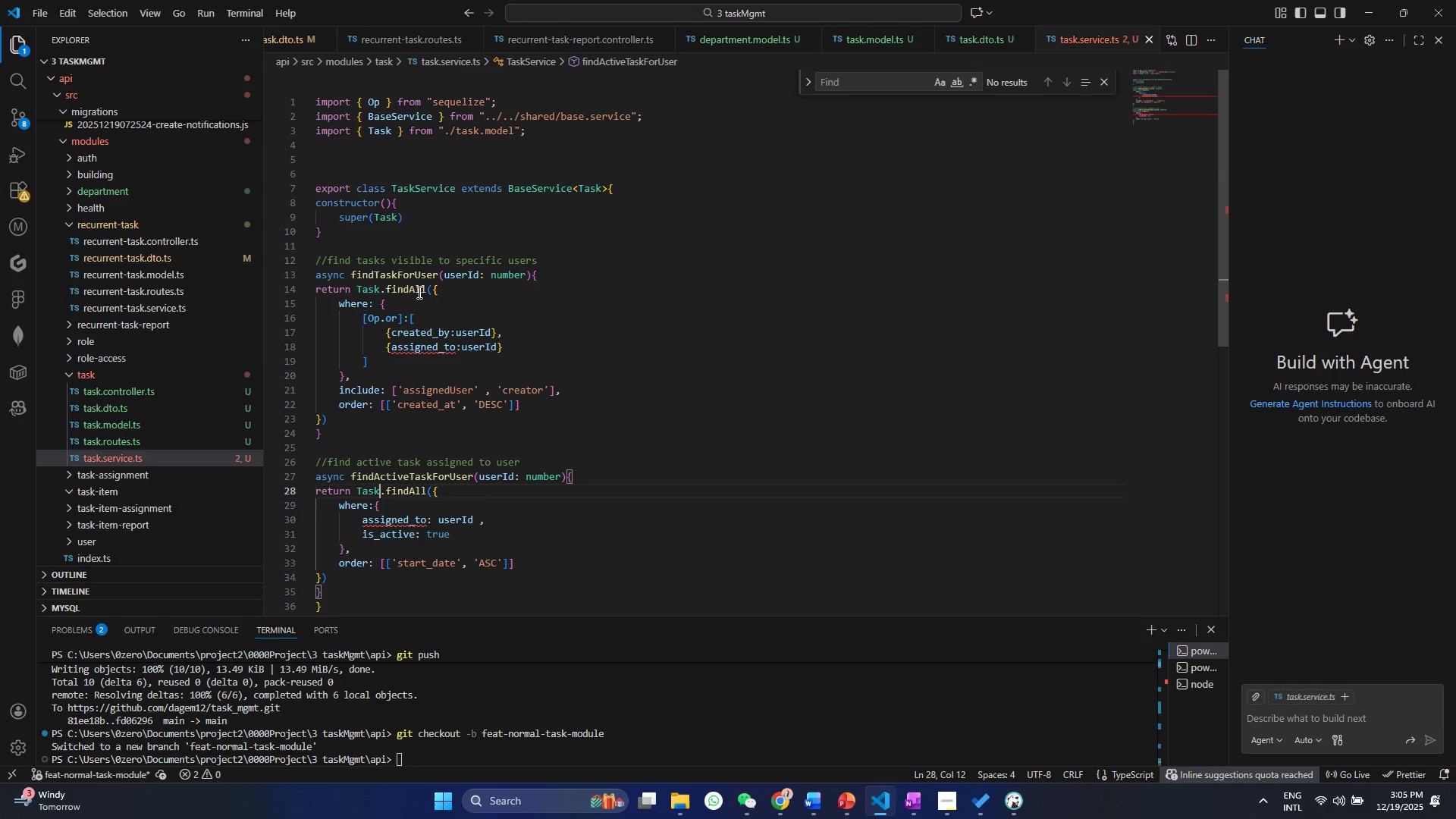 
left_click([431, 180])
 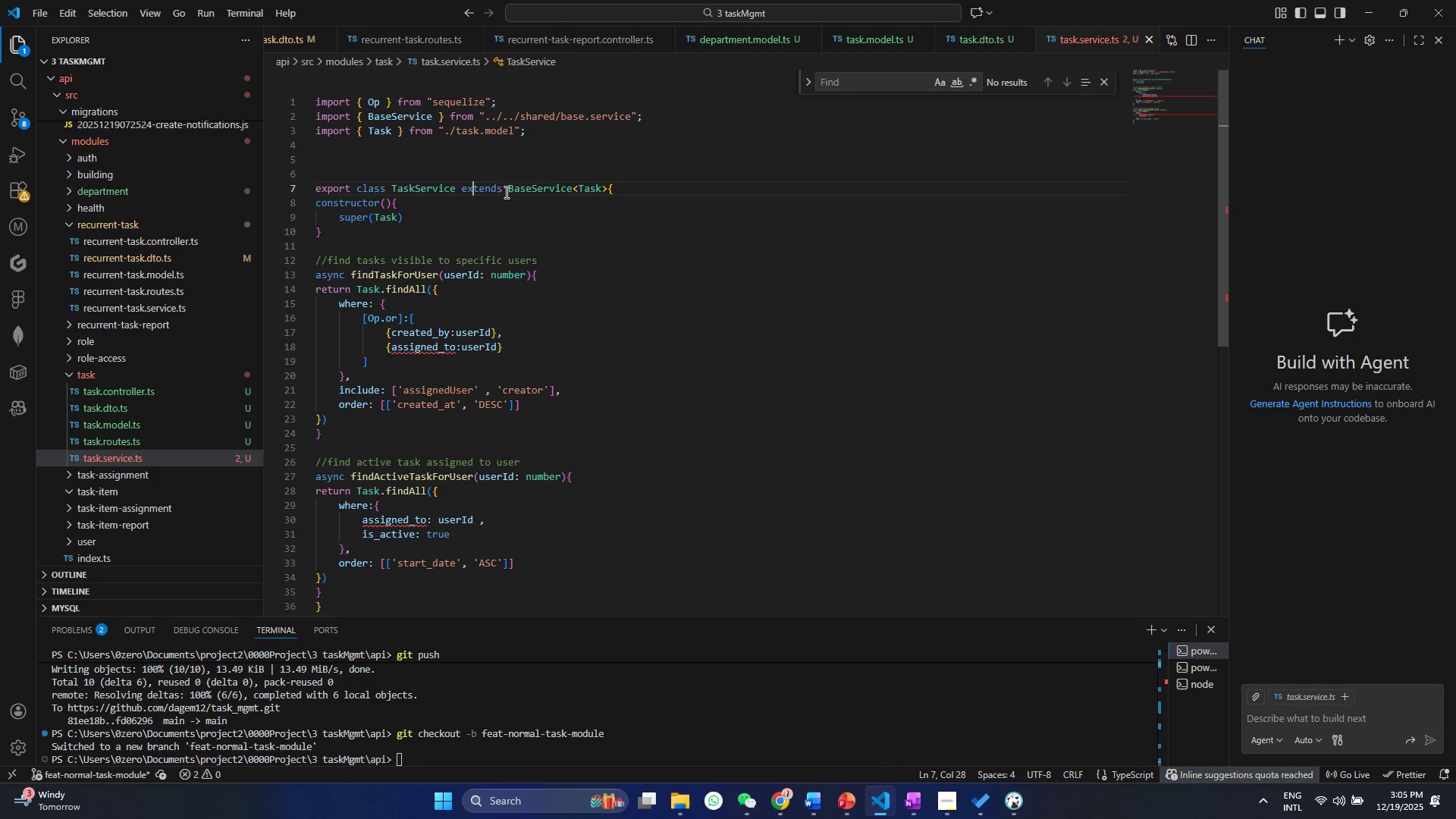 
double_click([521, 192])
 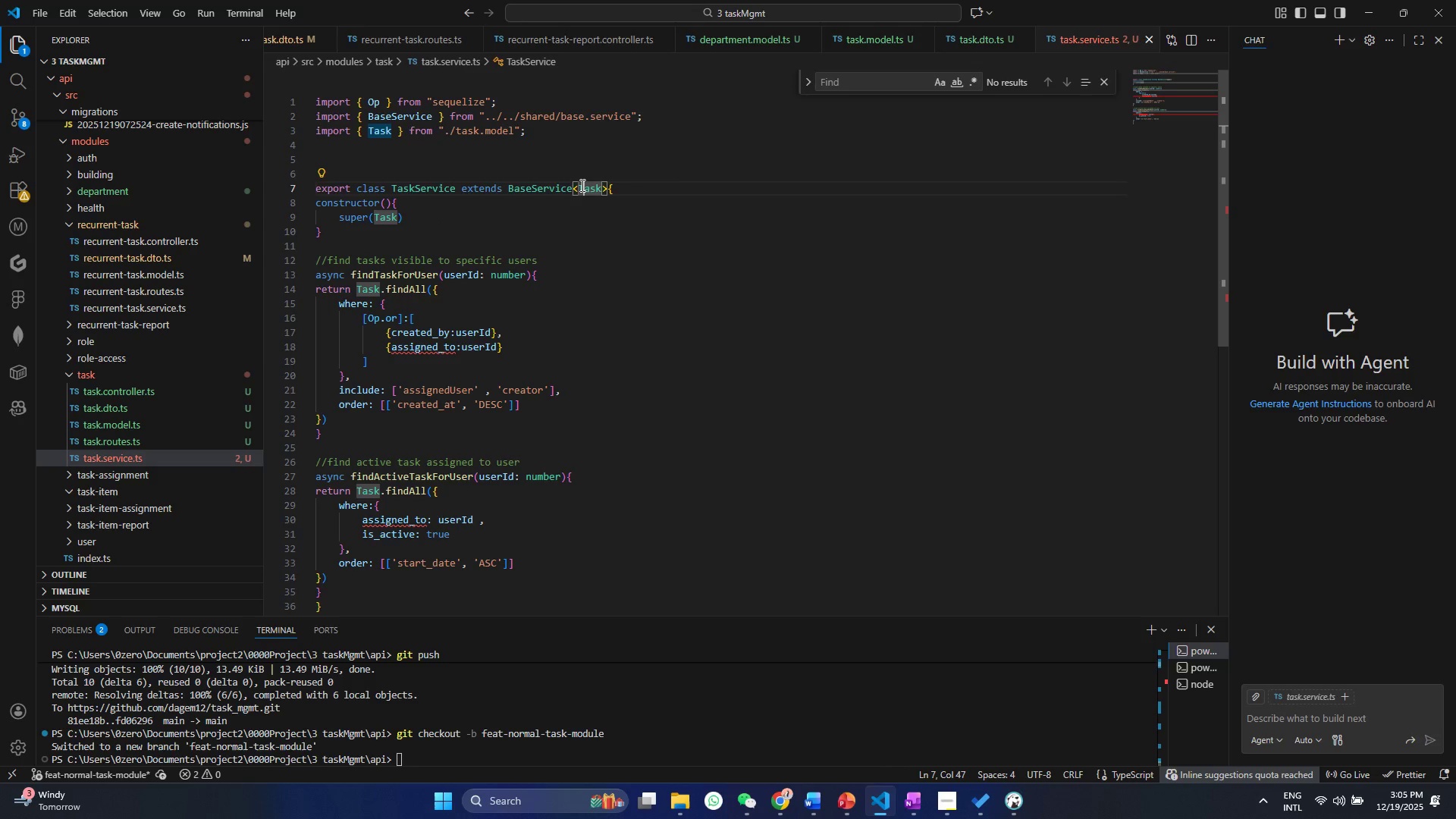 
triple_click([581, 185])
 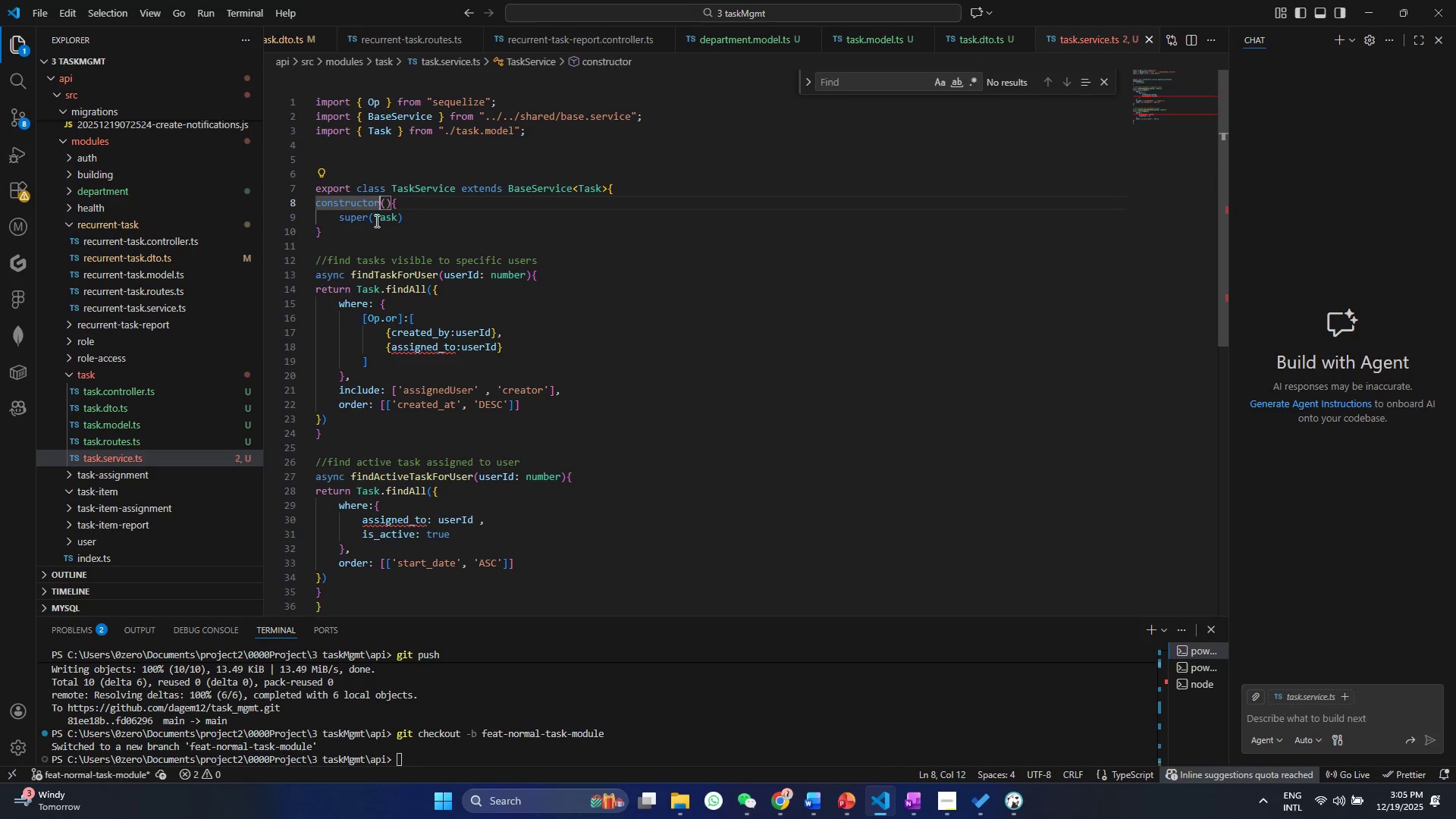 
double_click([375, 229])
 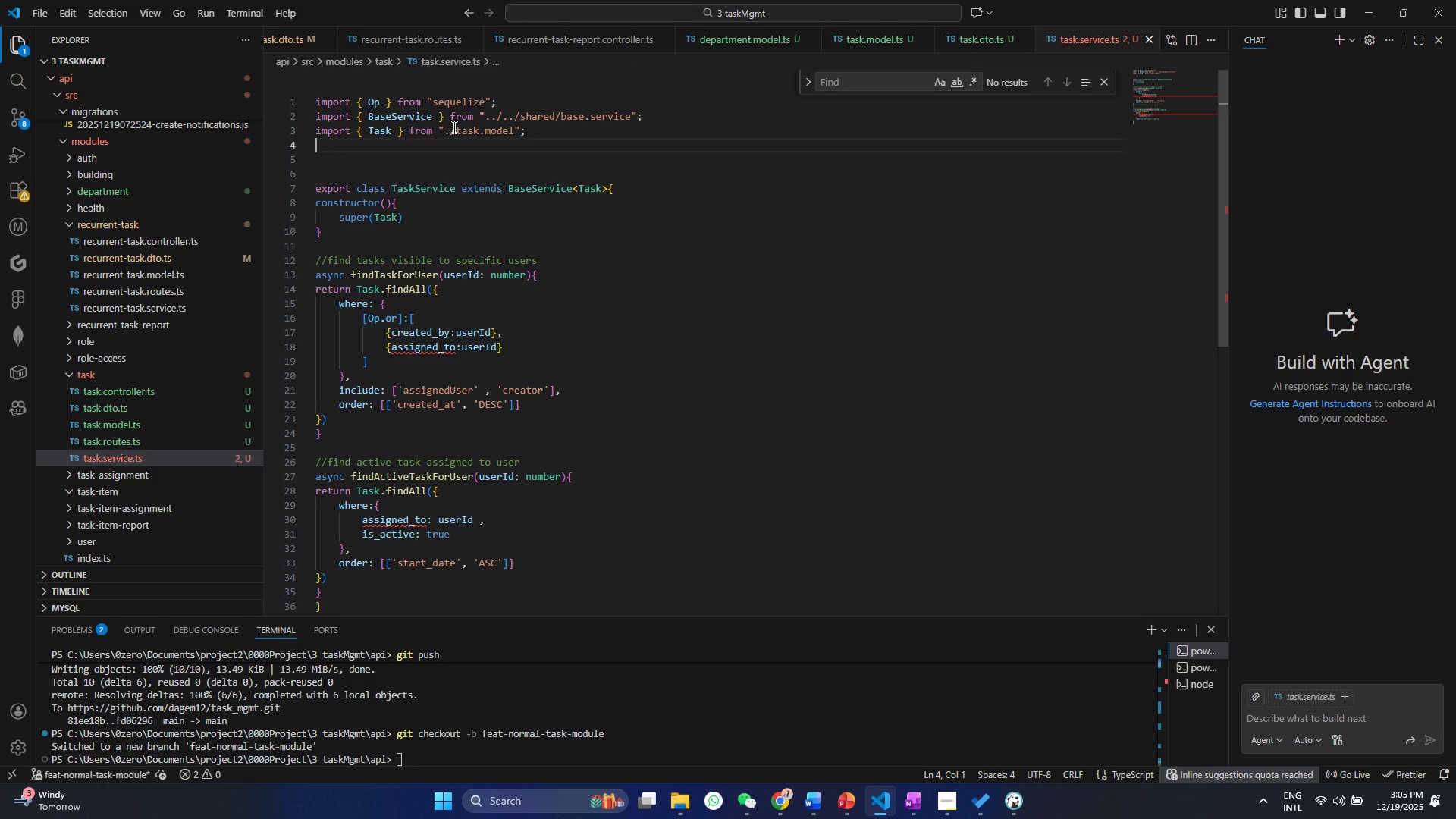 
double_click([453, 125])
 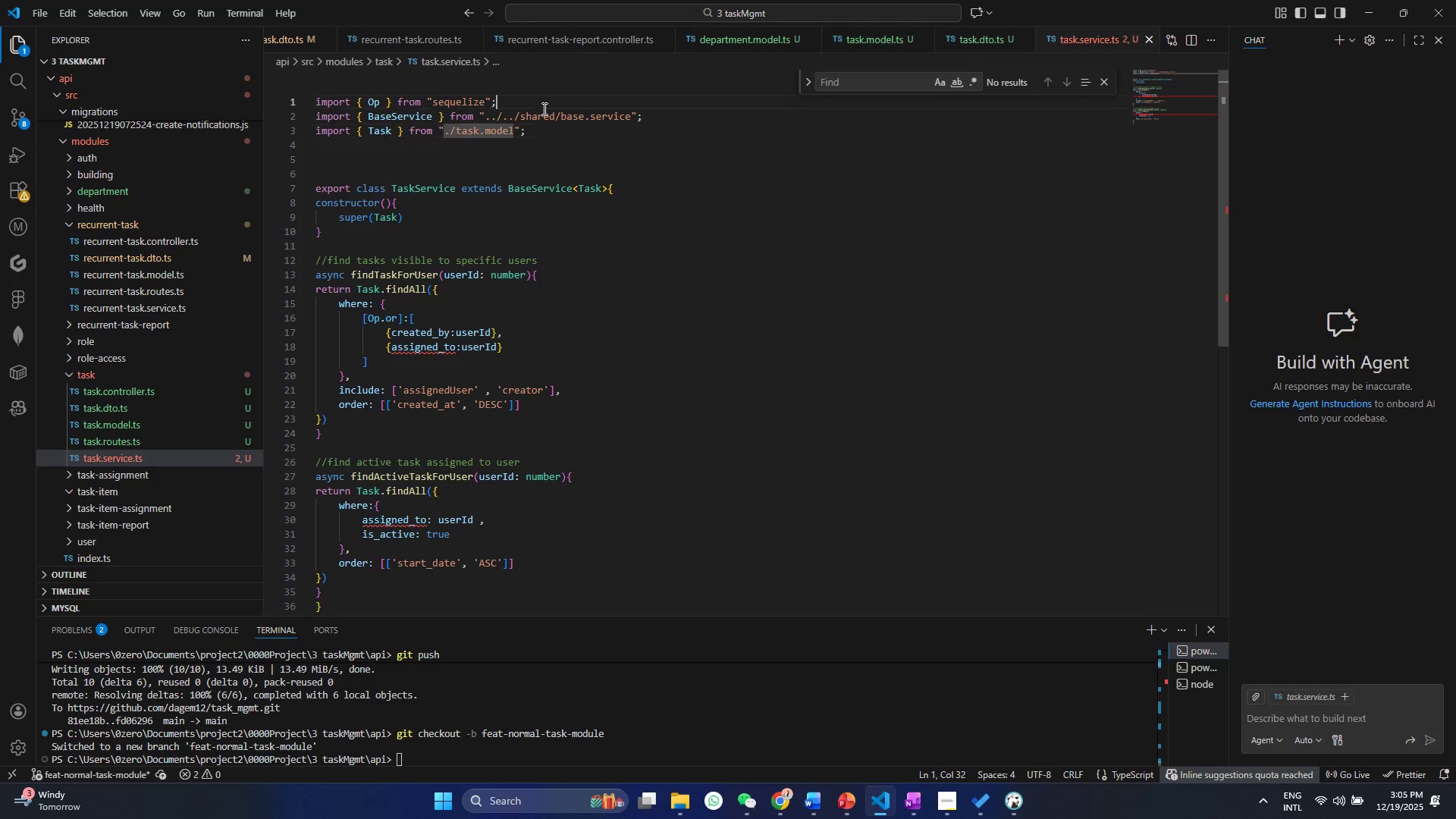 
triple_click([543, 108])
 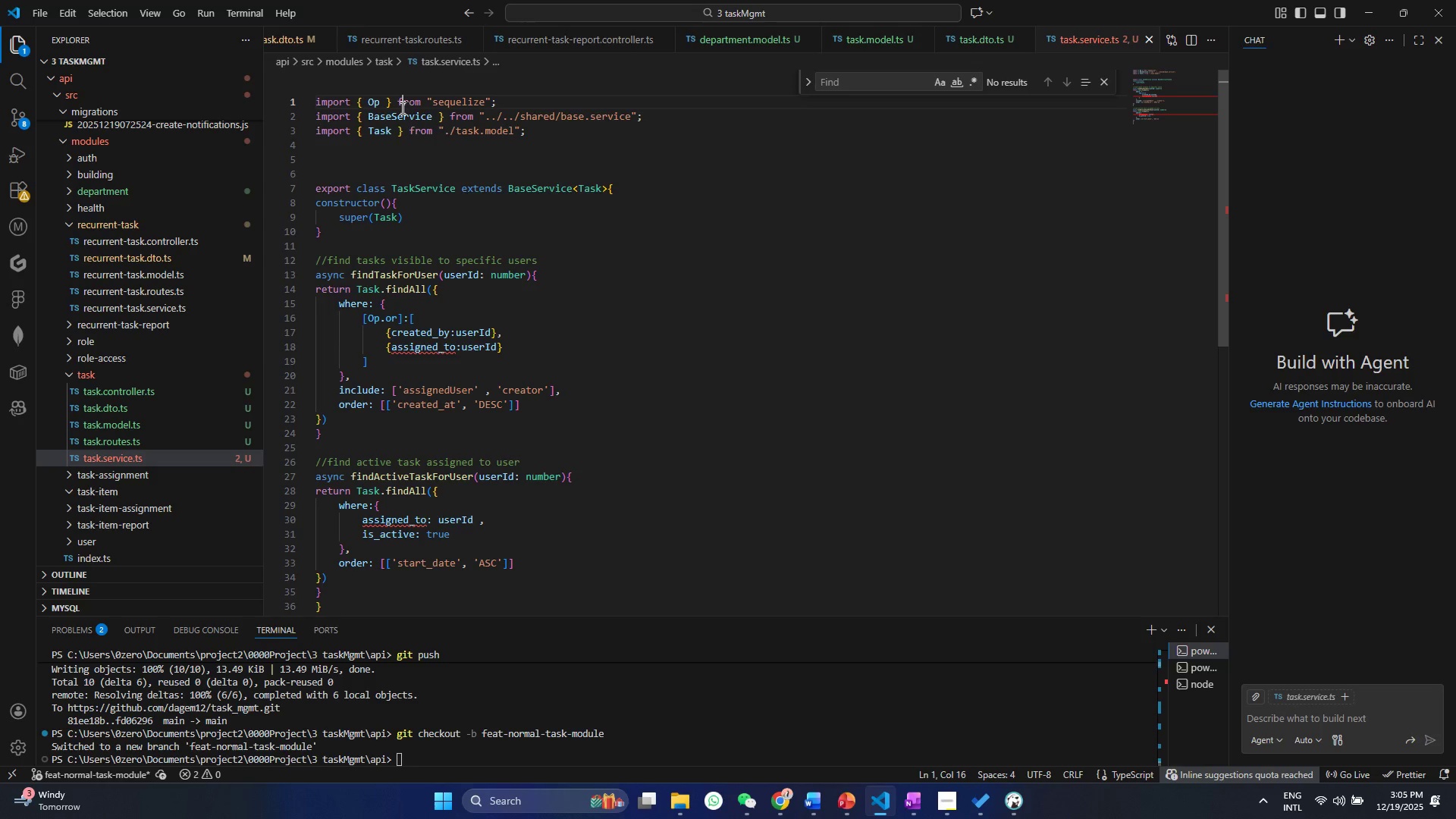 
double_click([383, 100])
 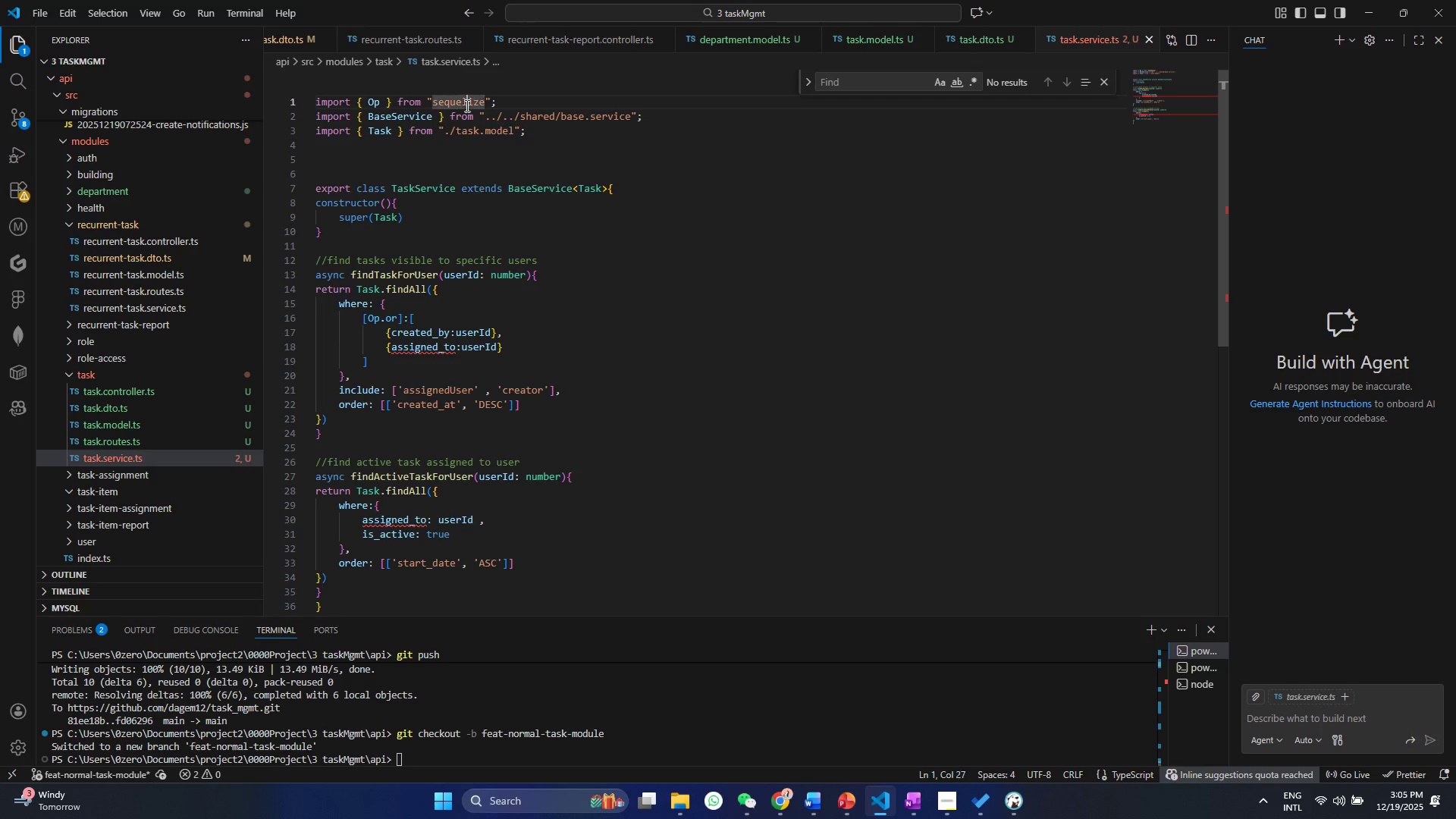 
triple_click([466, 105])
 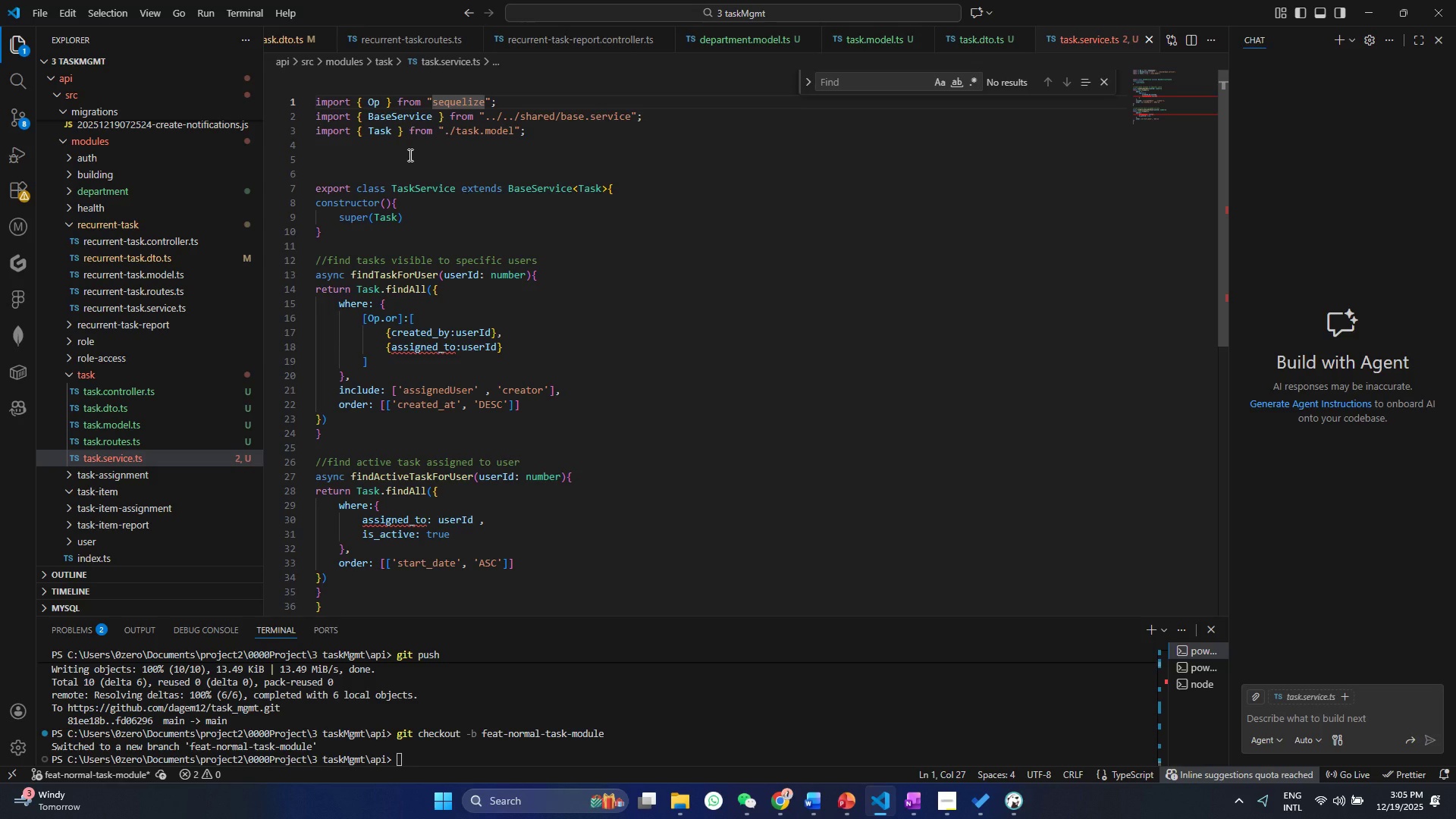 
wait(10.72)
 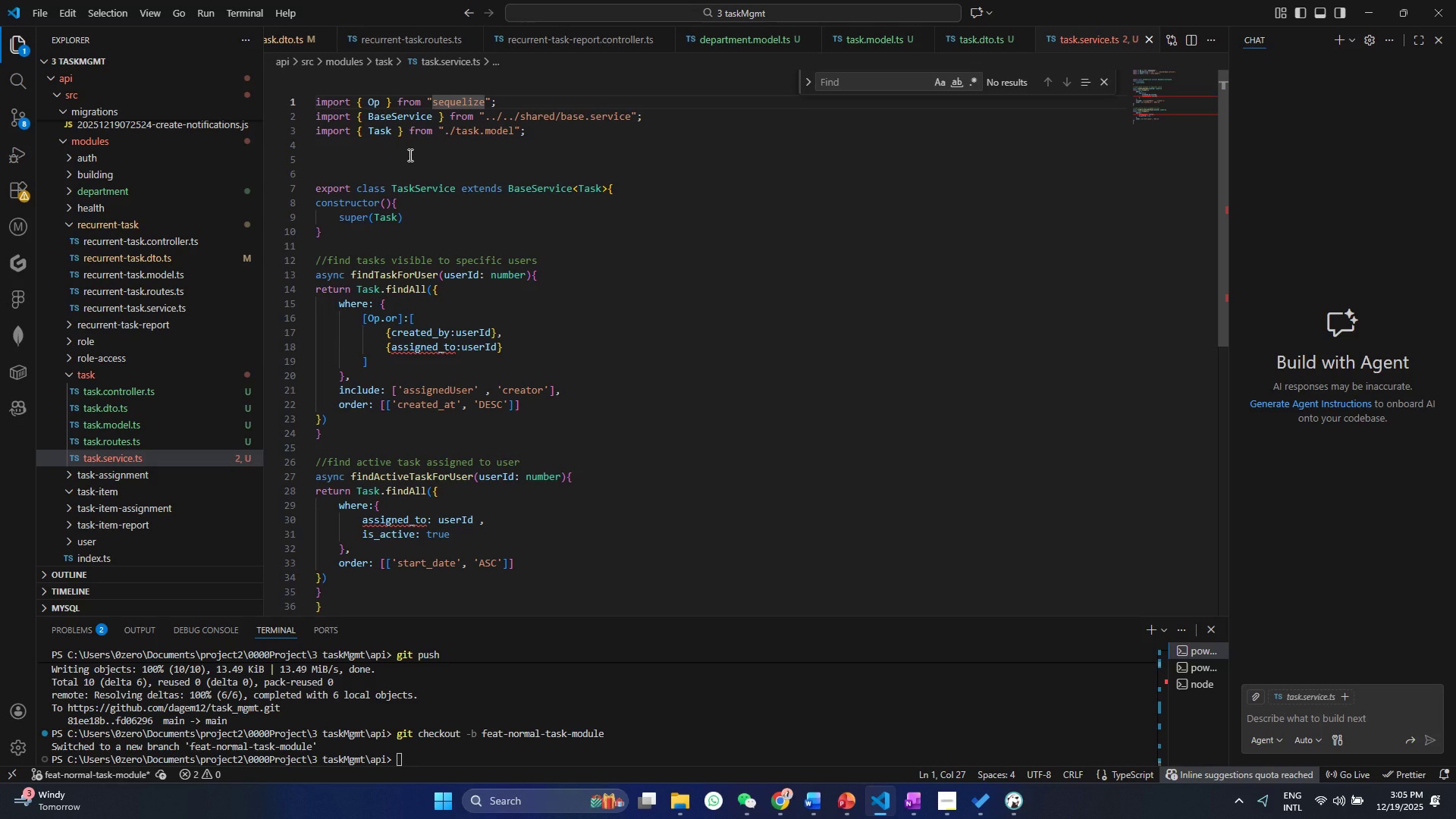 
left_click([67, 475])
 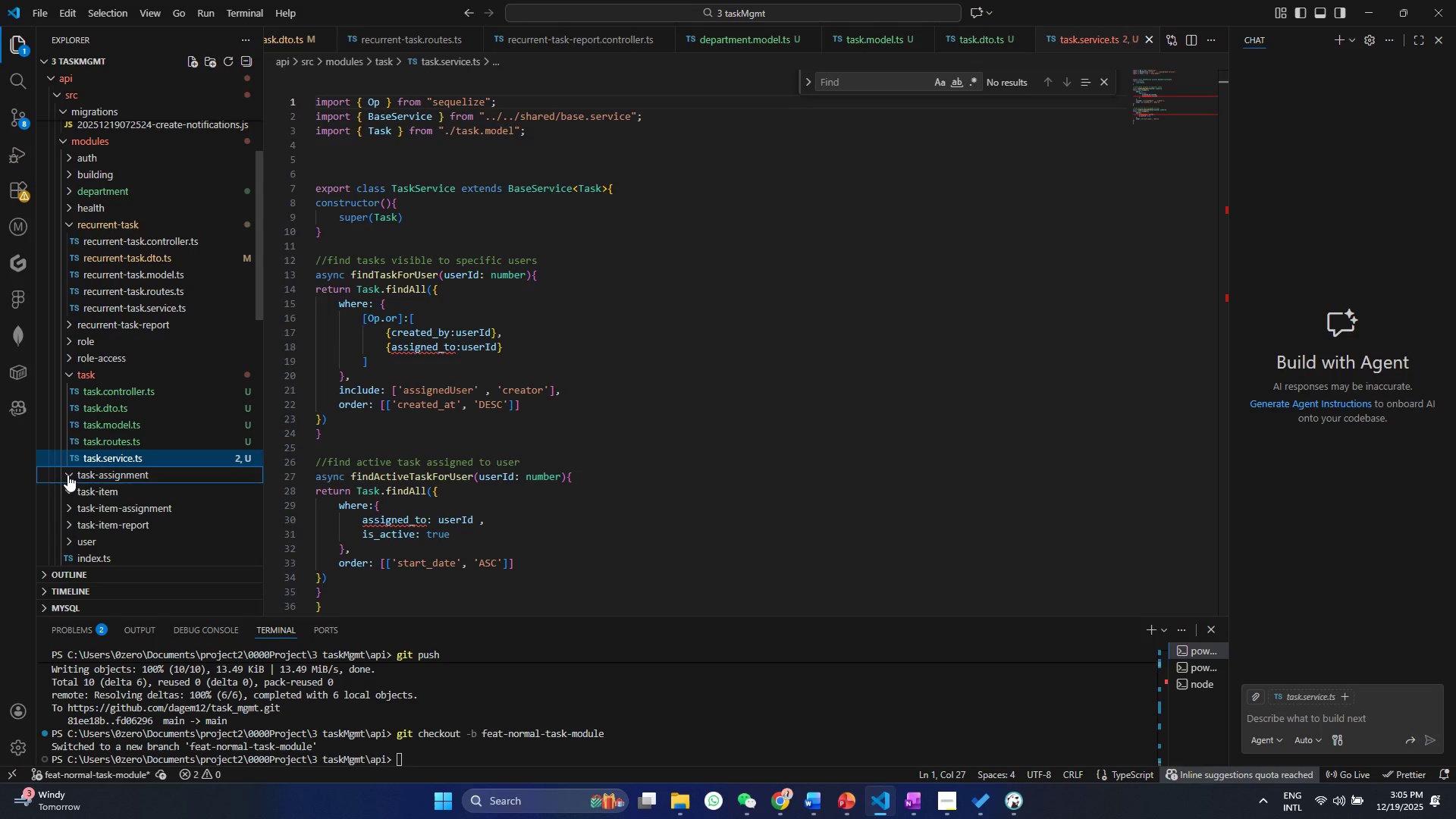 
left_click([67, 475])
 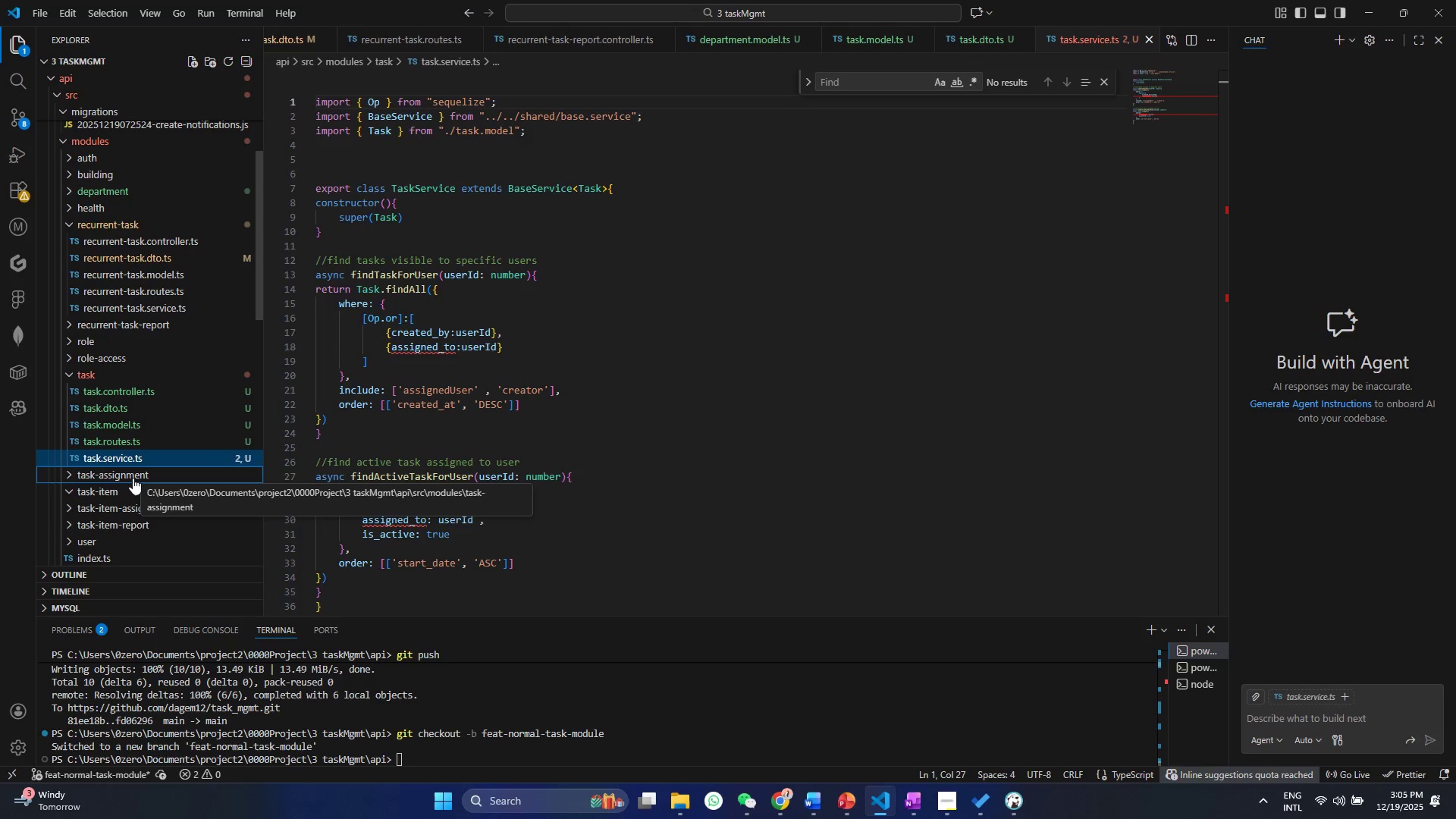 
left_click([394, 327])
 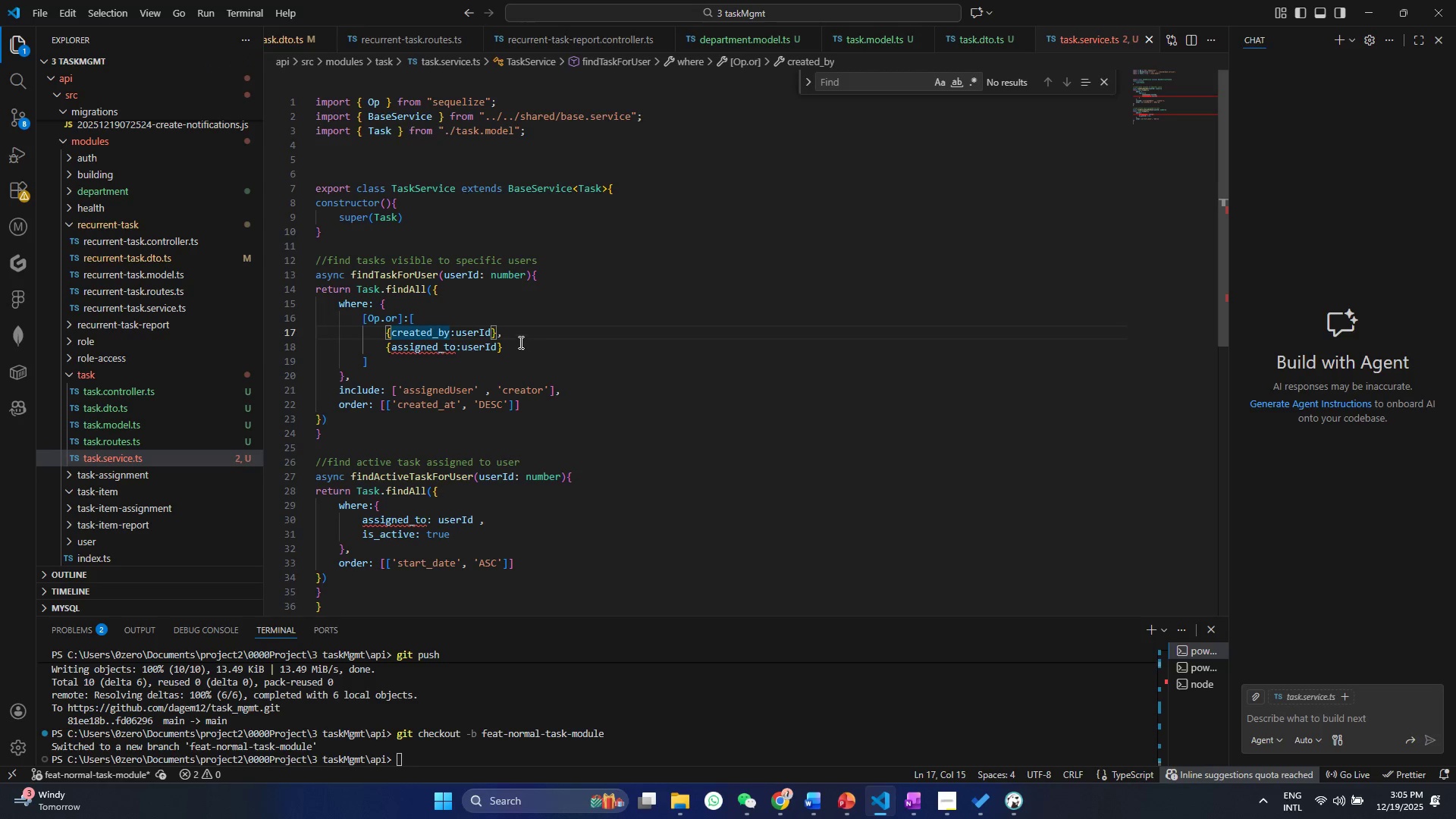 
left_click_drag(start_coordinate=[517, 342], to_coordinate=[331, 367])
 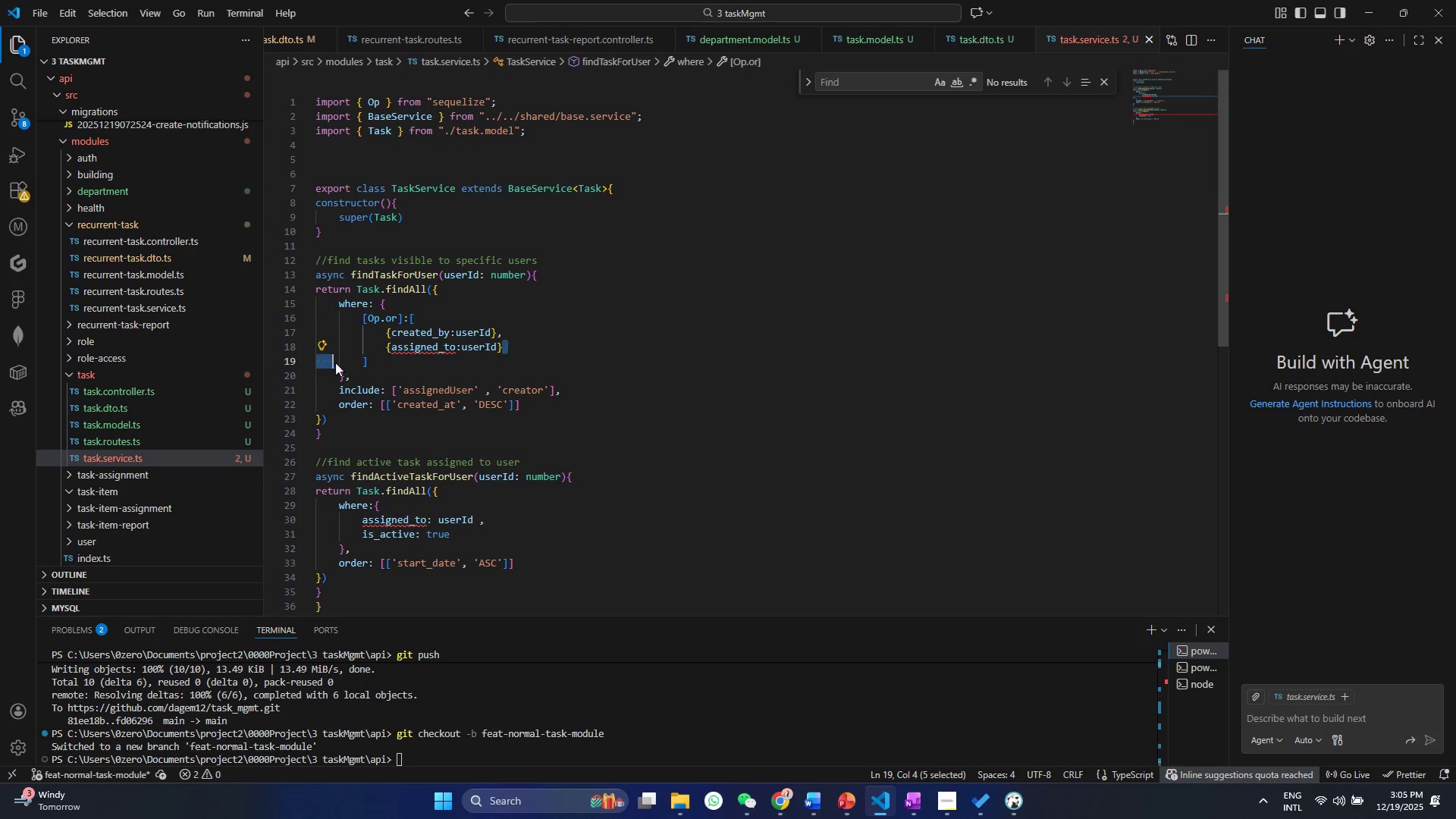 
left_click_drag(start_coordinate=[331, 367], to_coordinate=[336, 362])
 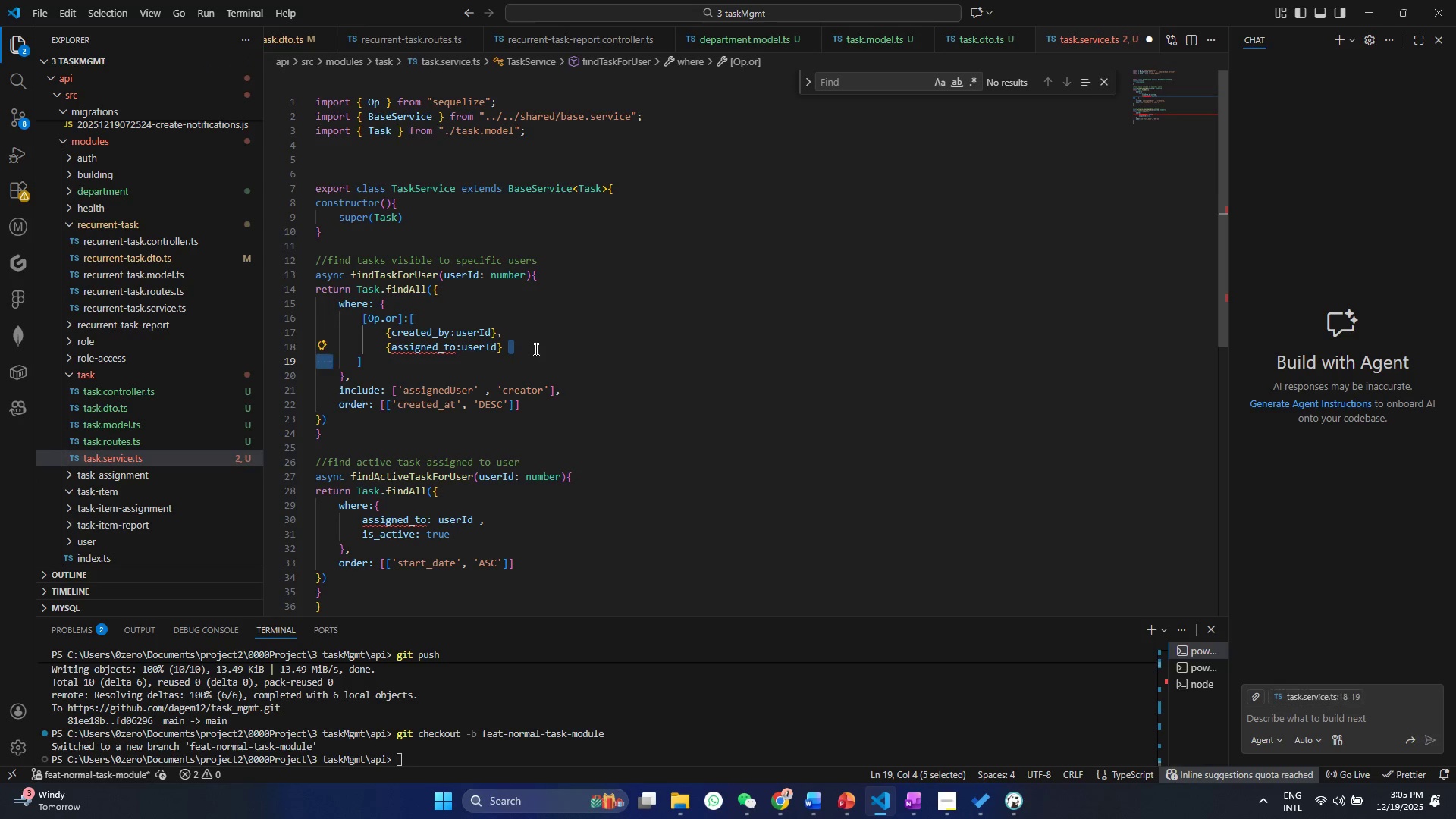 
left_click_drag(start_coordinate=[533, 349], to_coordinate=[505, 349])
 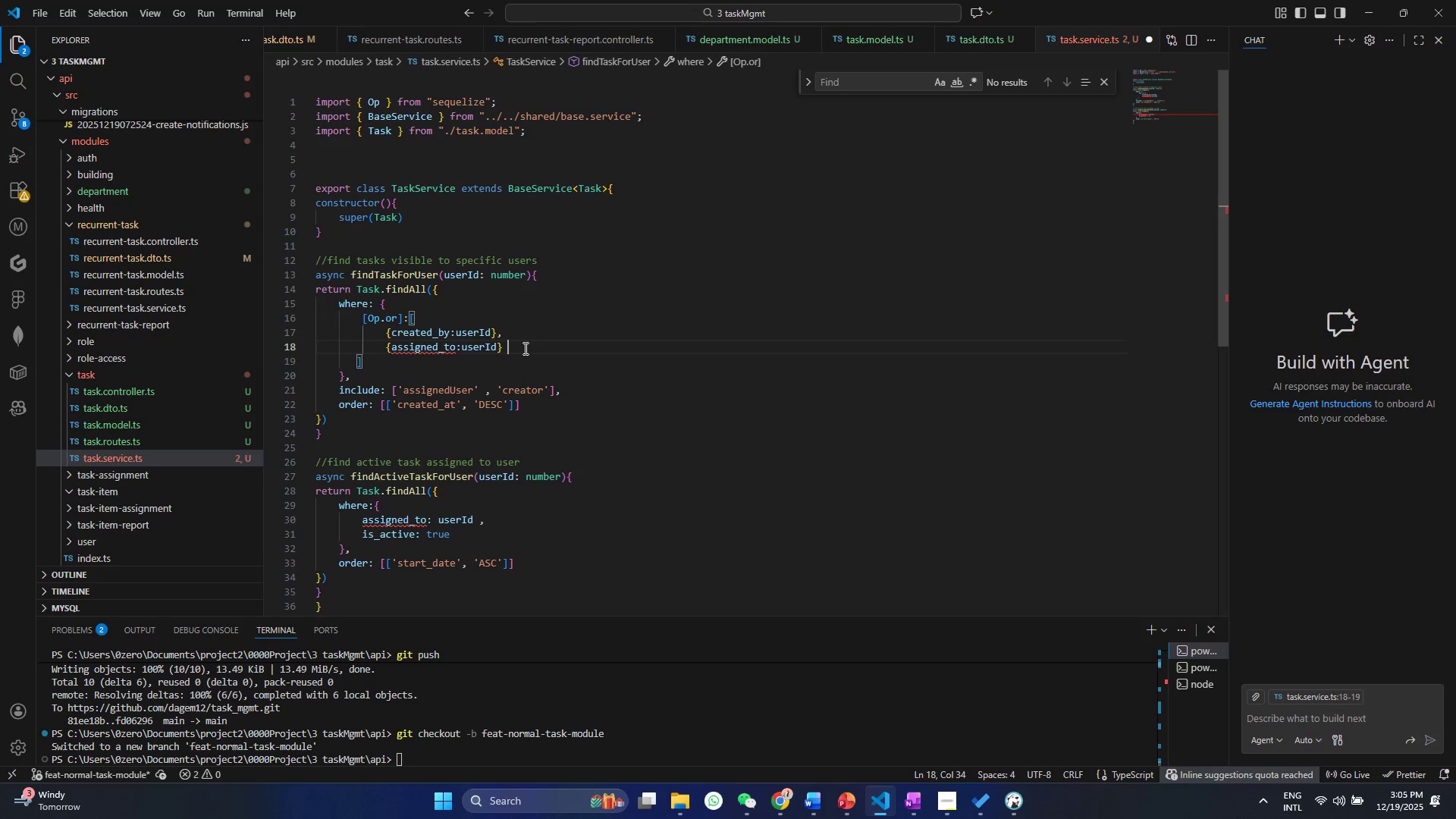 
double_click([524, 348])
 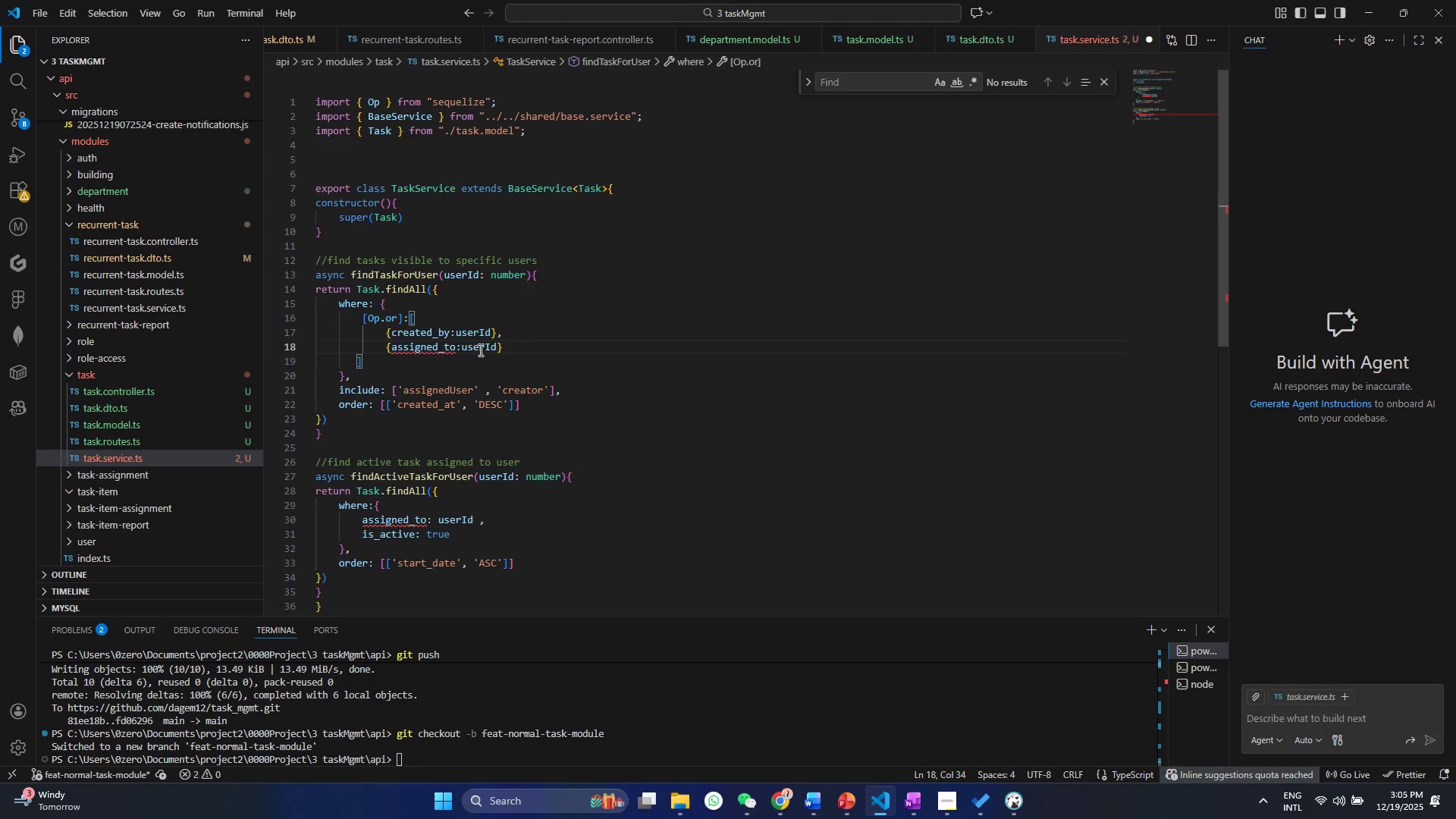 
left_click_drag(start_coordinate=[522, 348], to_coordinate=[372, 352])
 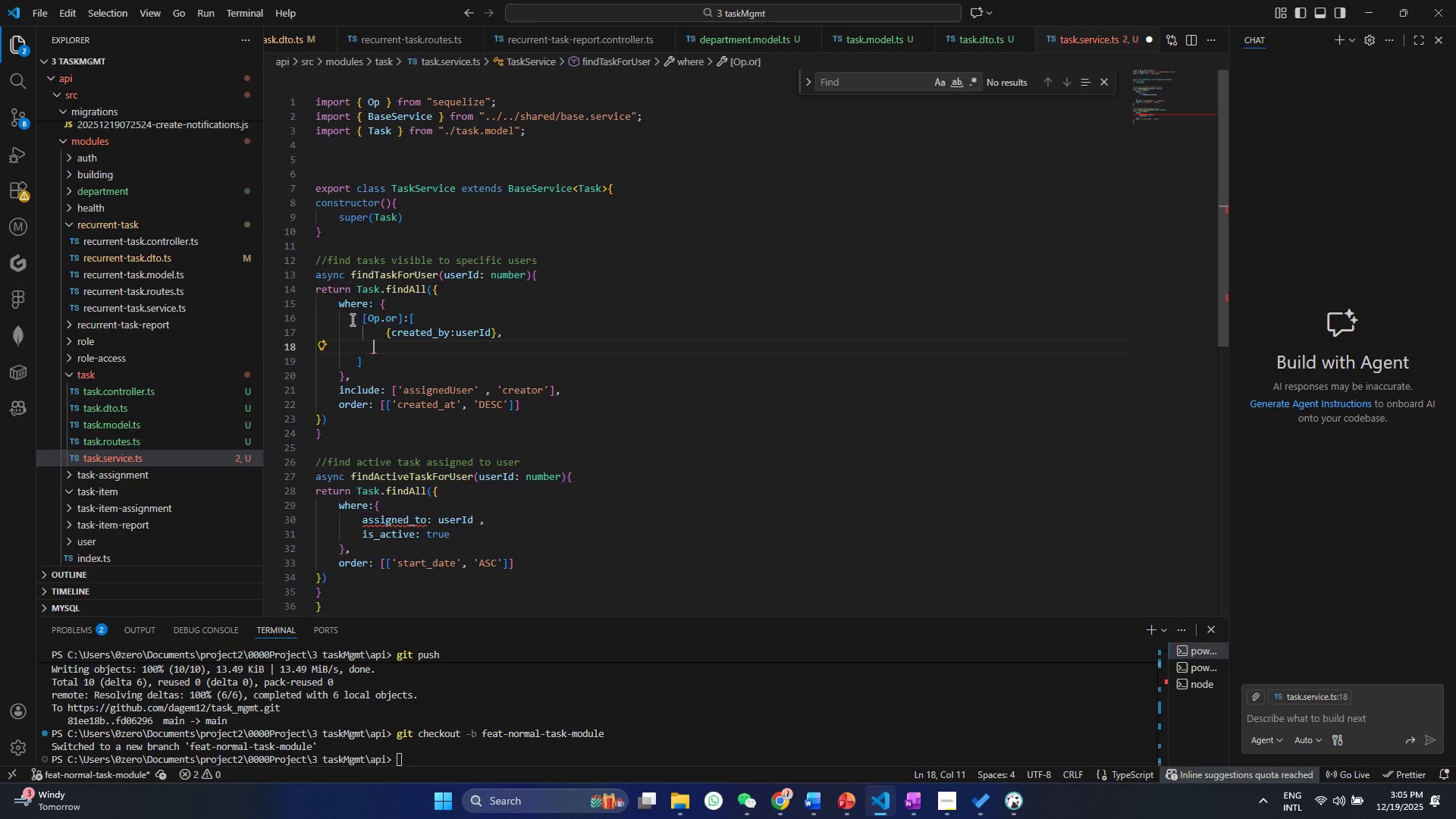 
key(Backspace)
 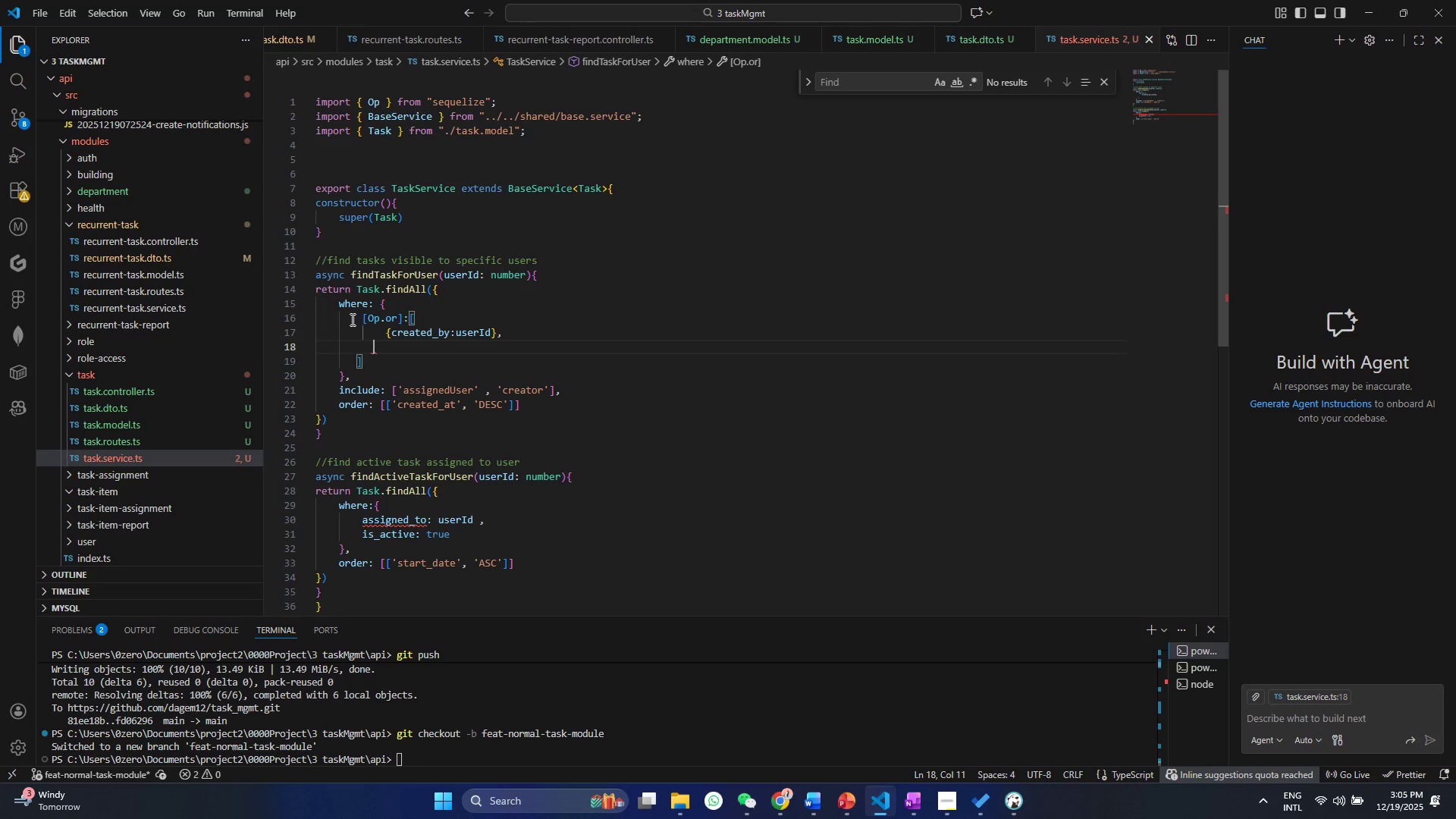 
key(Control+ControlLeft)
 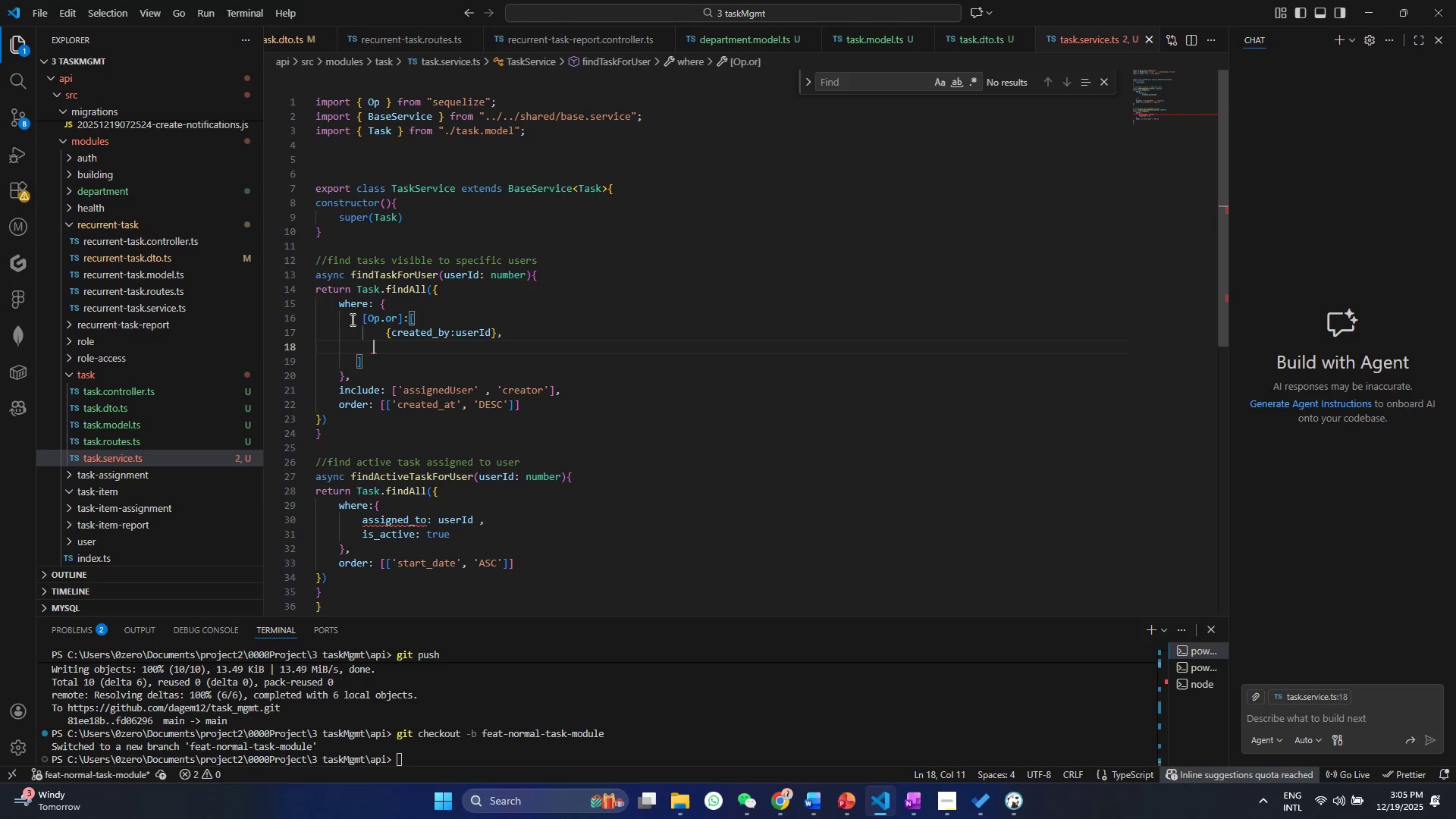 
key(Control+S)
 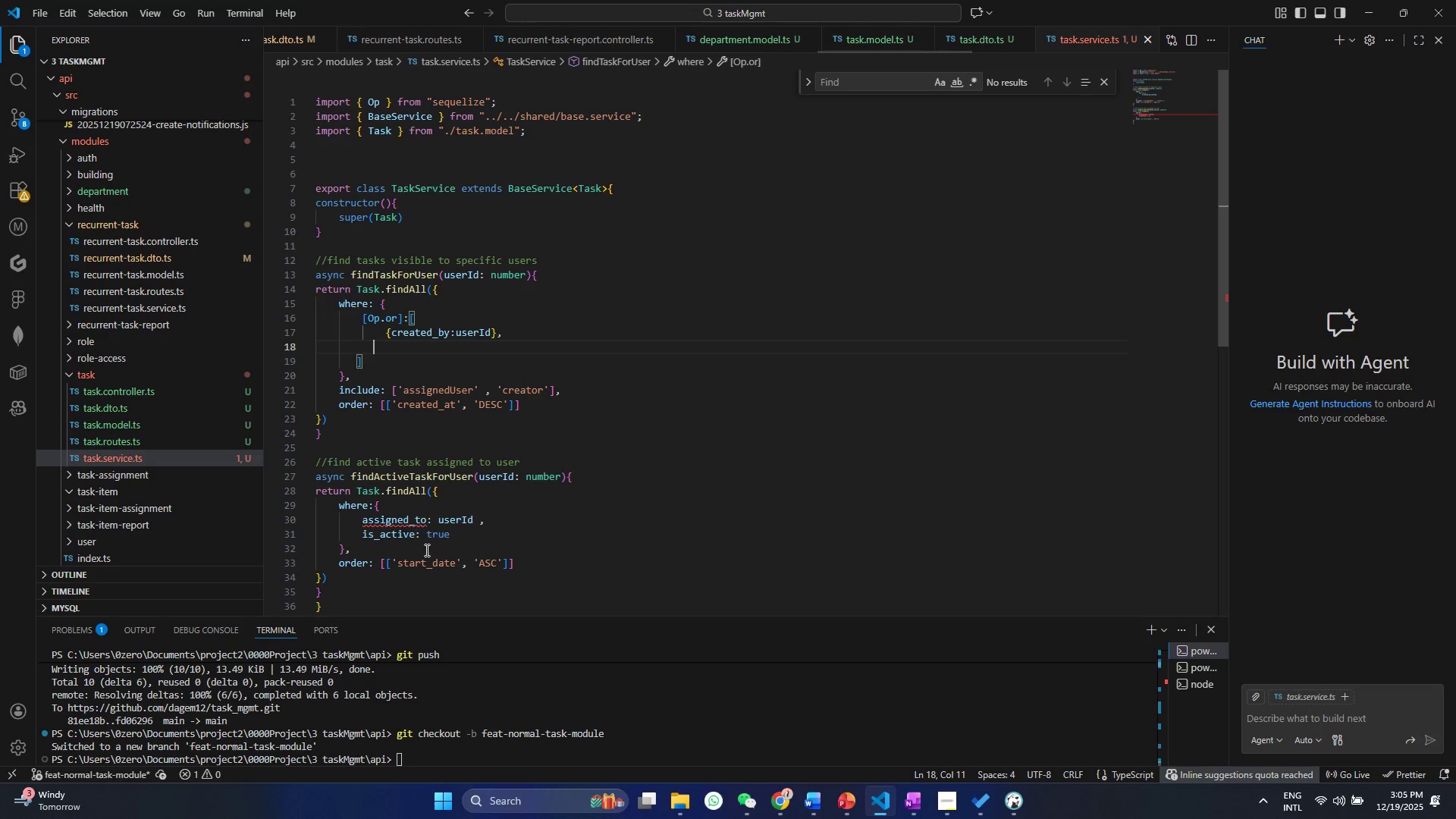 
left_click([456, 526])
 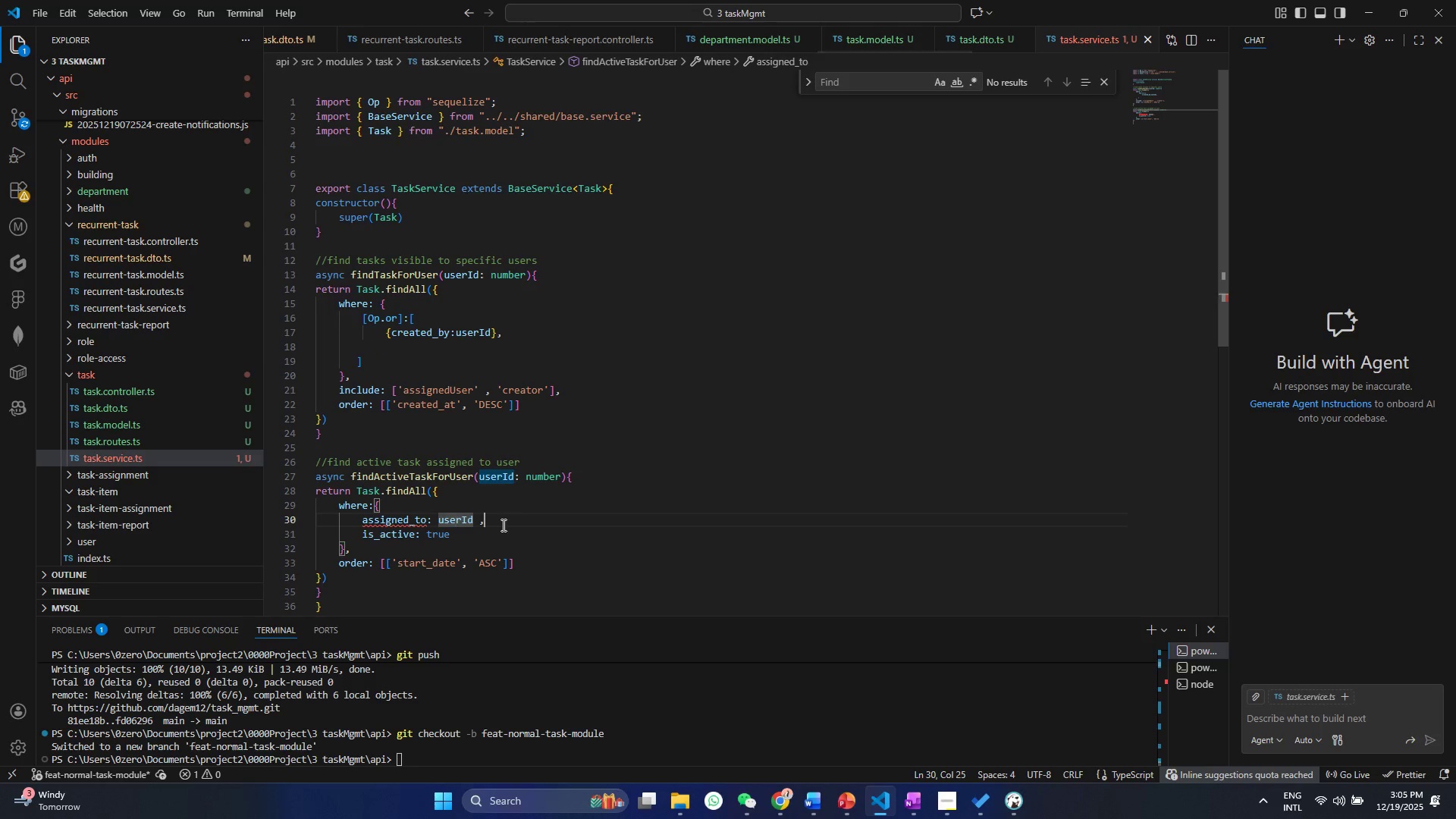 
left_click_drag(start_coordinate=[502, 525], to_coordinate=[362, 523])
 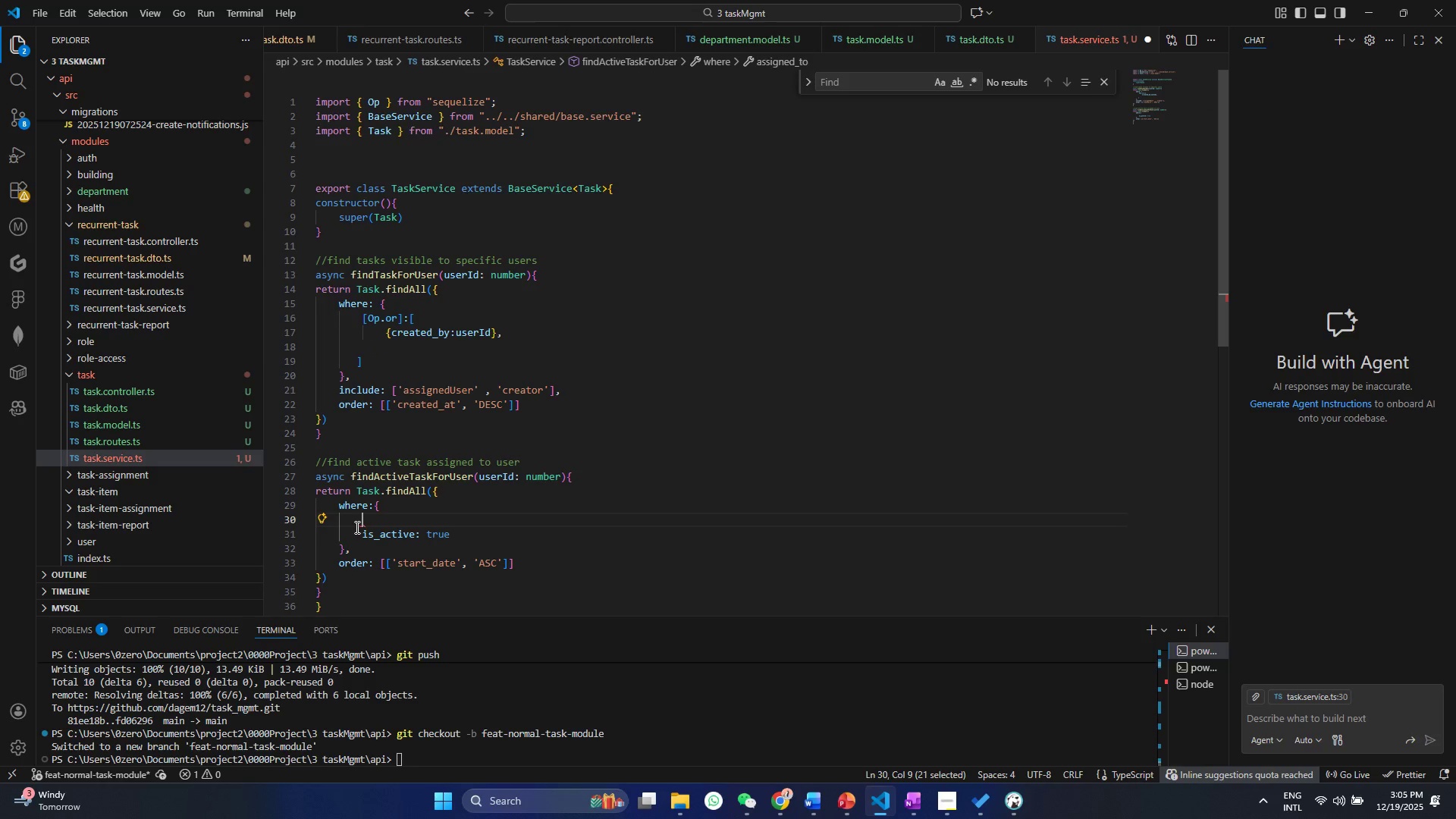 
key(Backspace)
 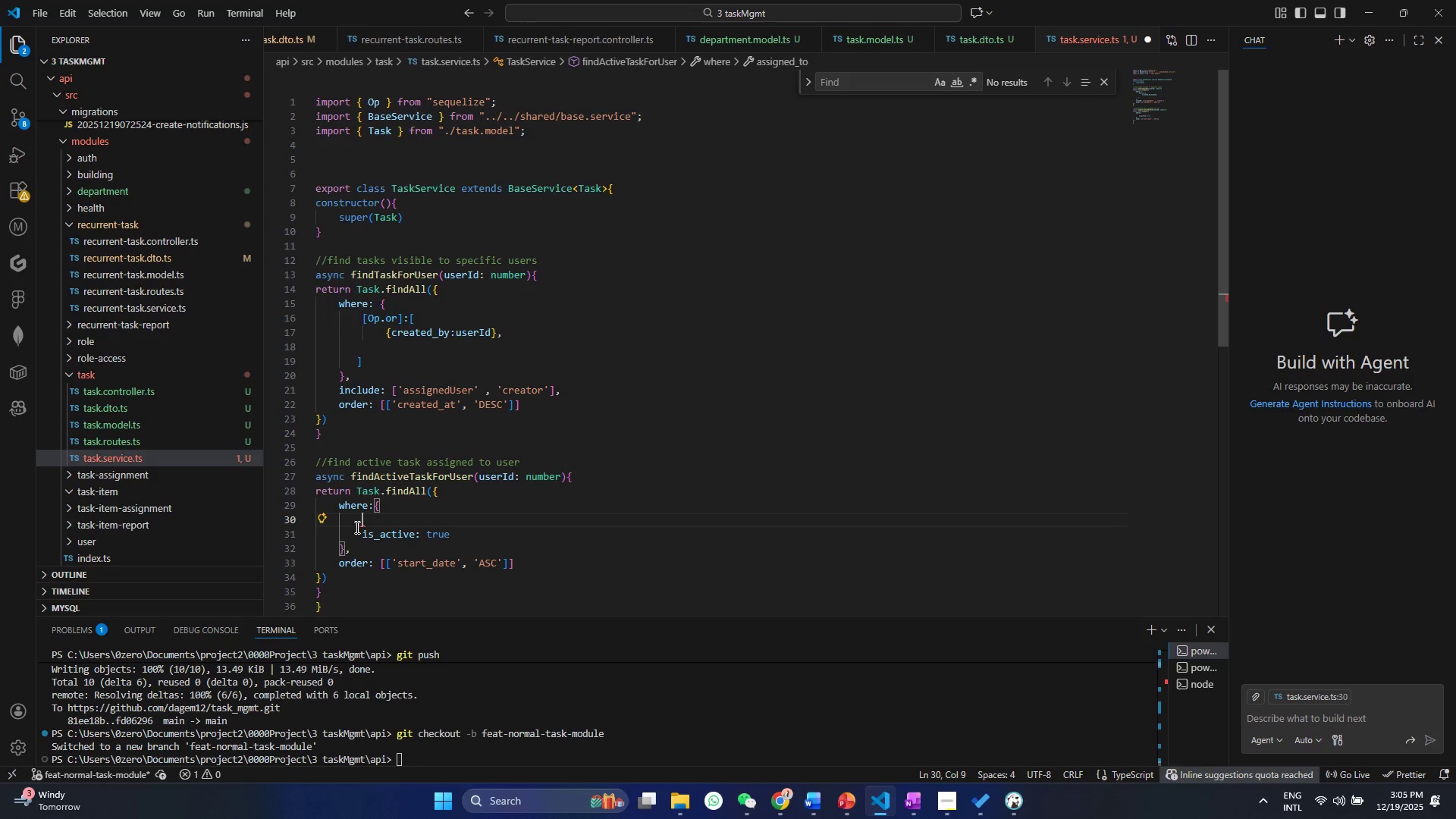 
key(Control+ControlLeft)
 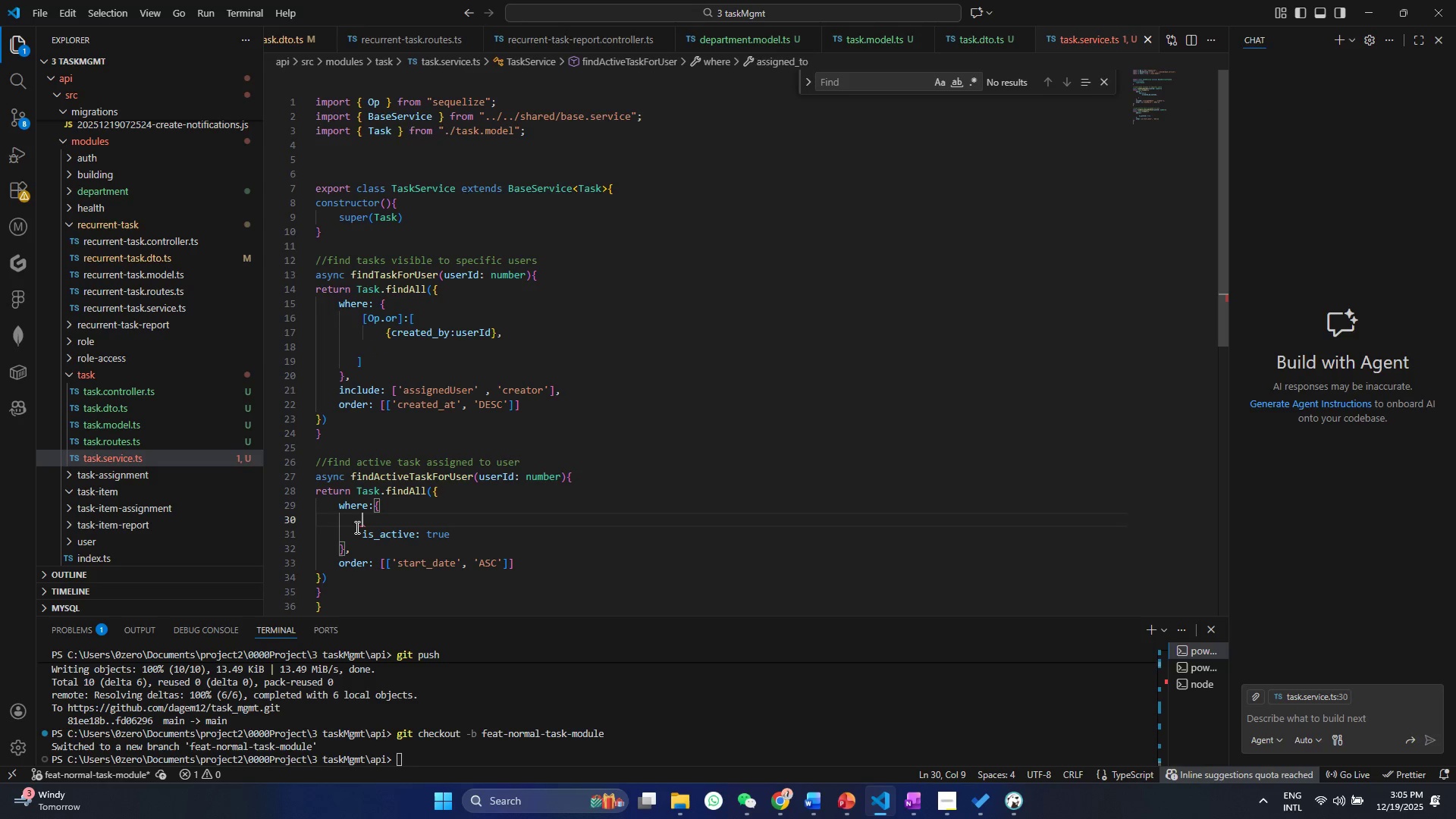 
key(Control+S)
 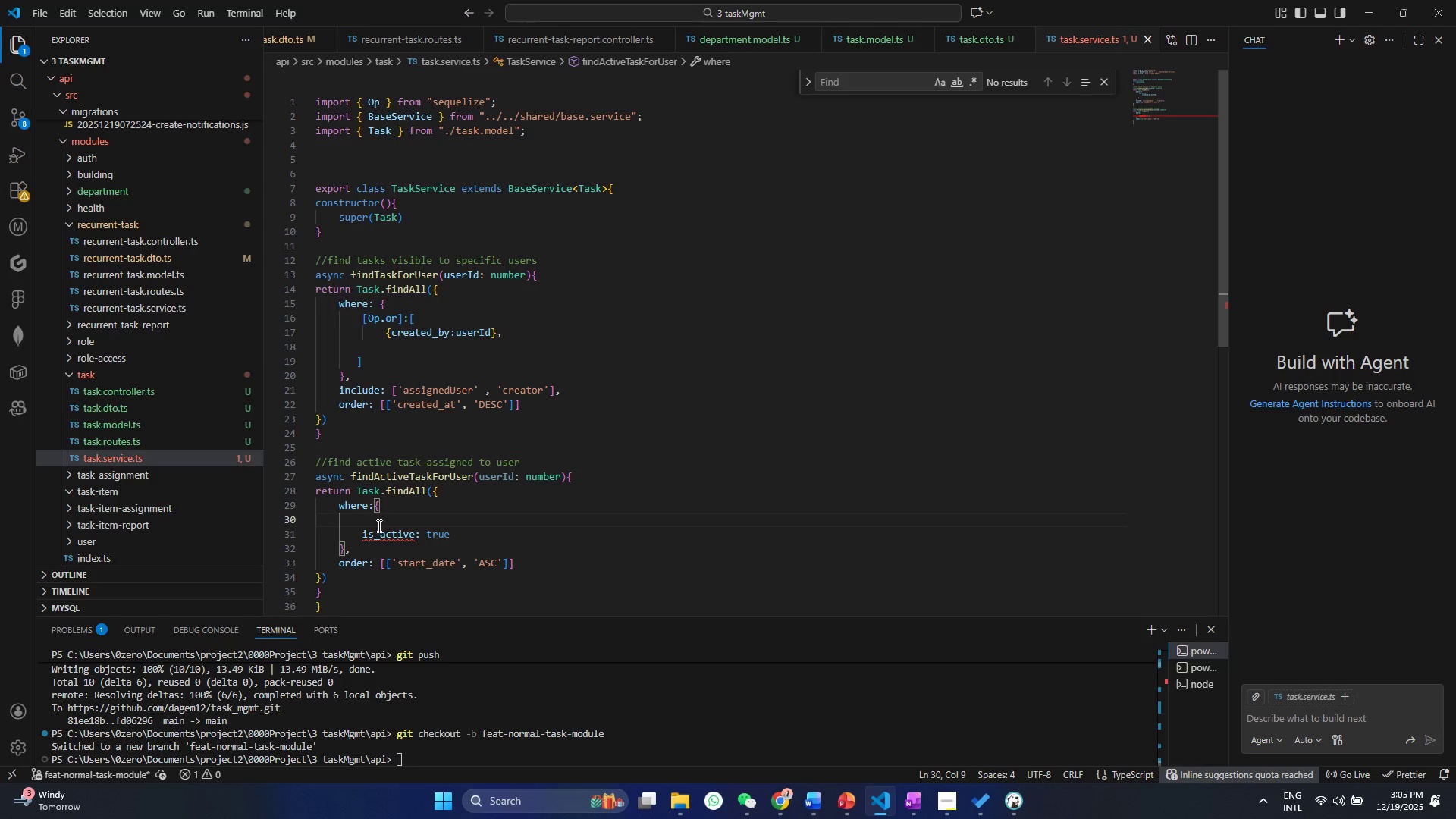 
scroll: coordinate [375, 527], scroll_direction: down, amount: 3.0
 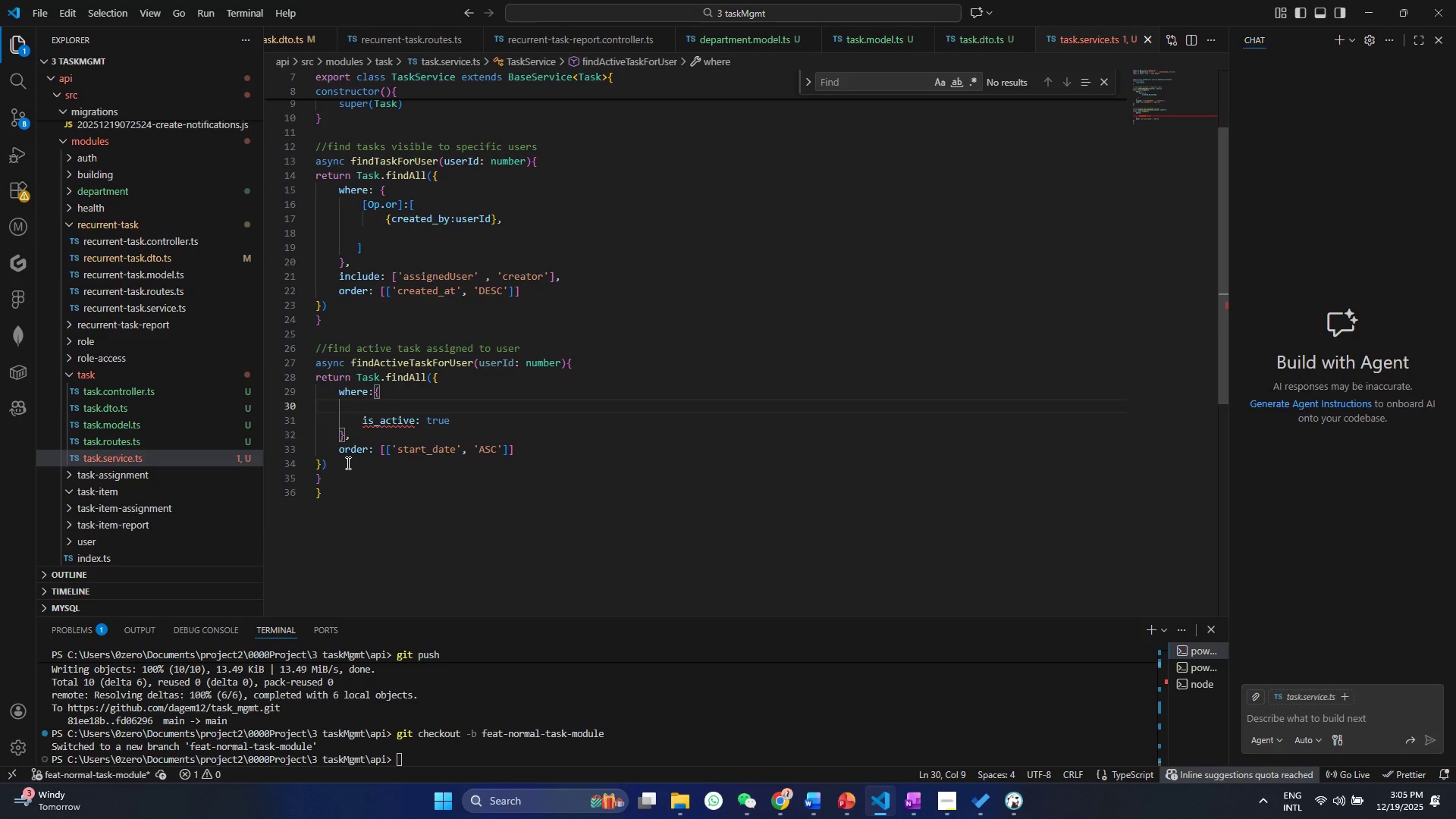 
left_click([347, 463])
 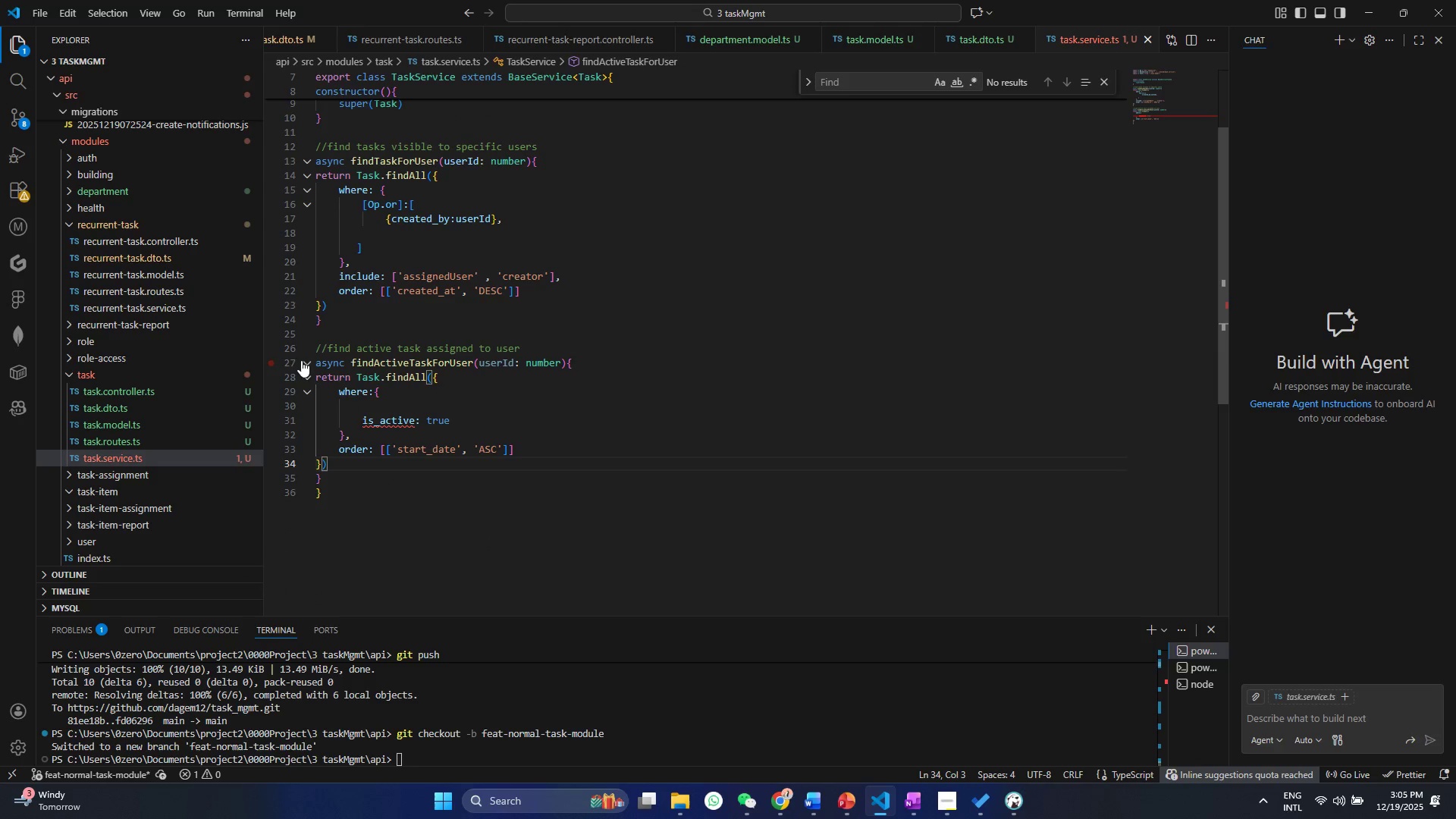 
left_click([304, 360])
 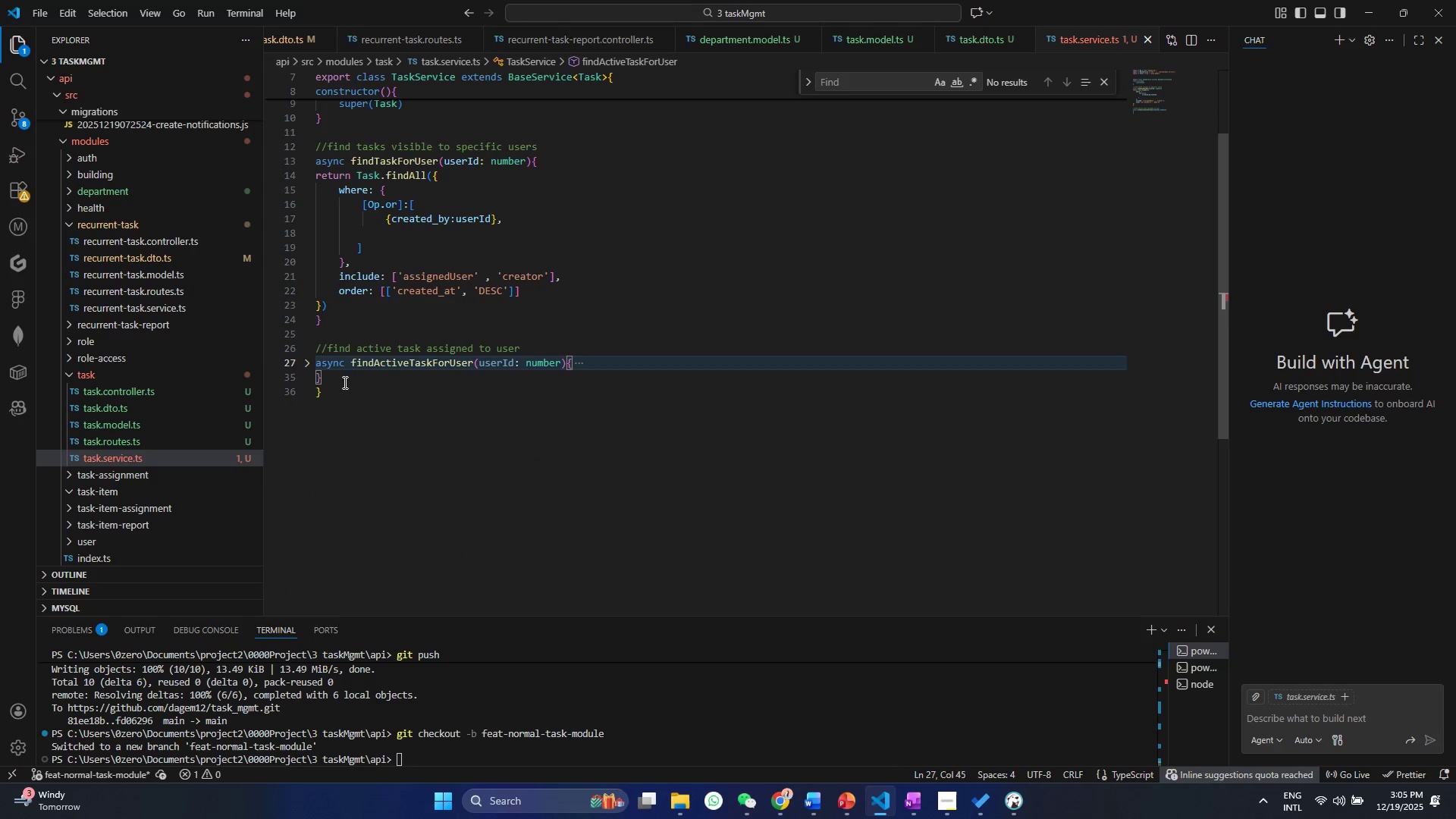 
left_click_drag(start_coordinate=[344, 382], to_coordinate=[286, 190])
 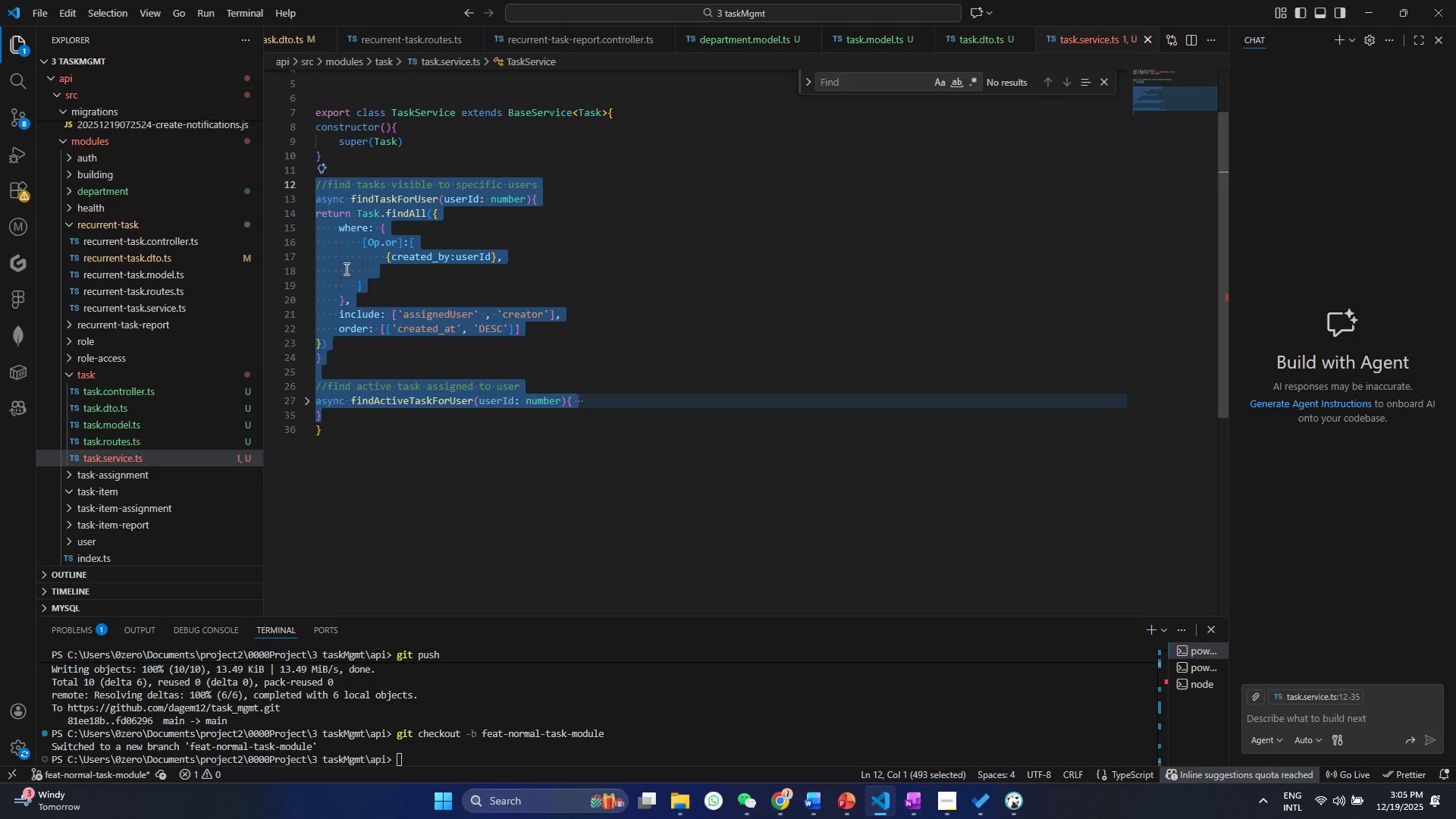 
scroll: coordinate [329, 330], scroll_direction: up, amount: 1.0
 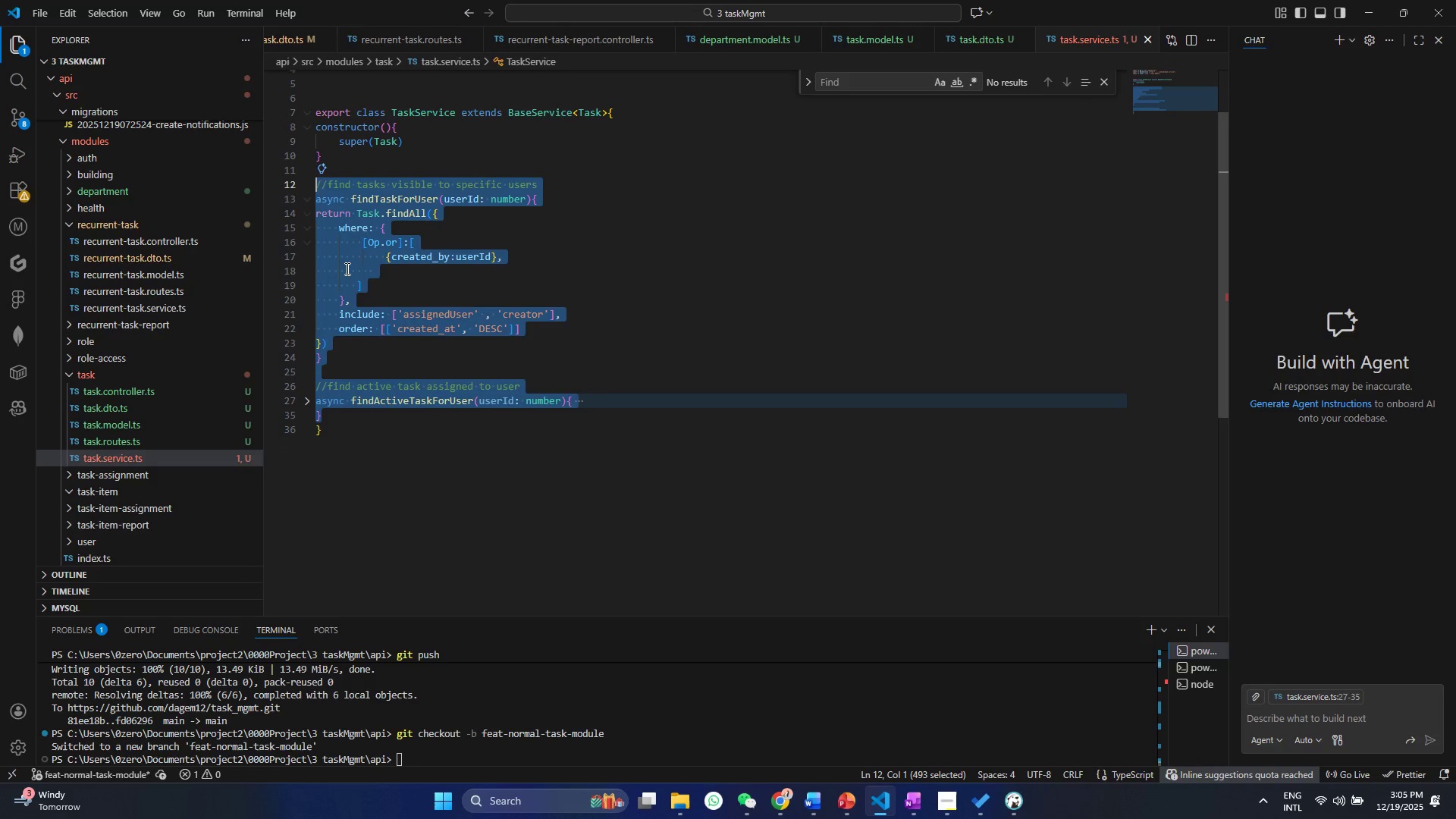 
key(Backspace)
 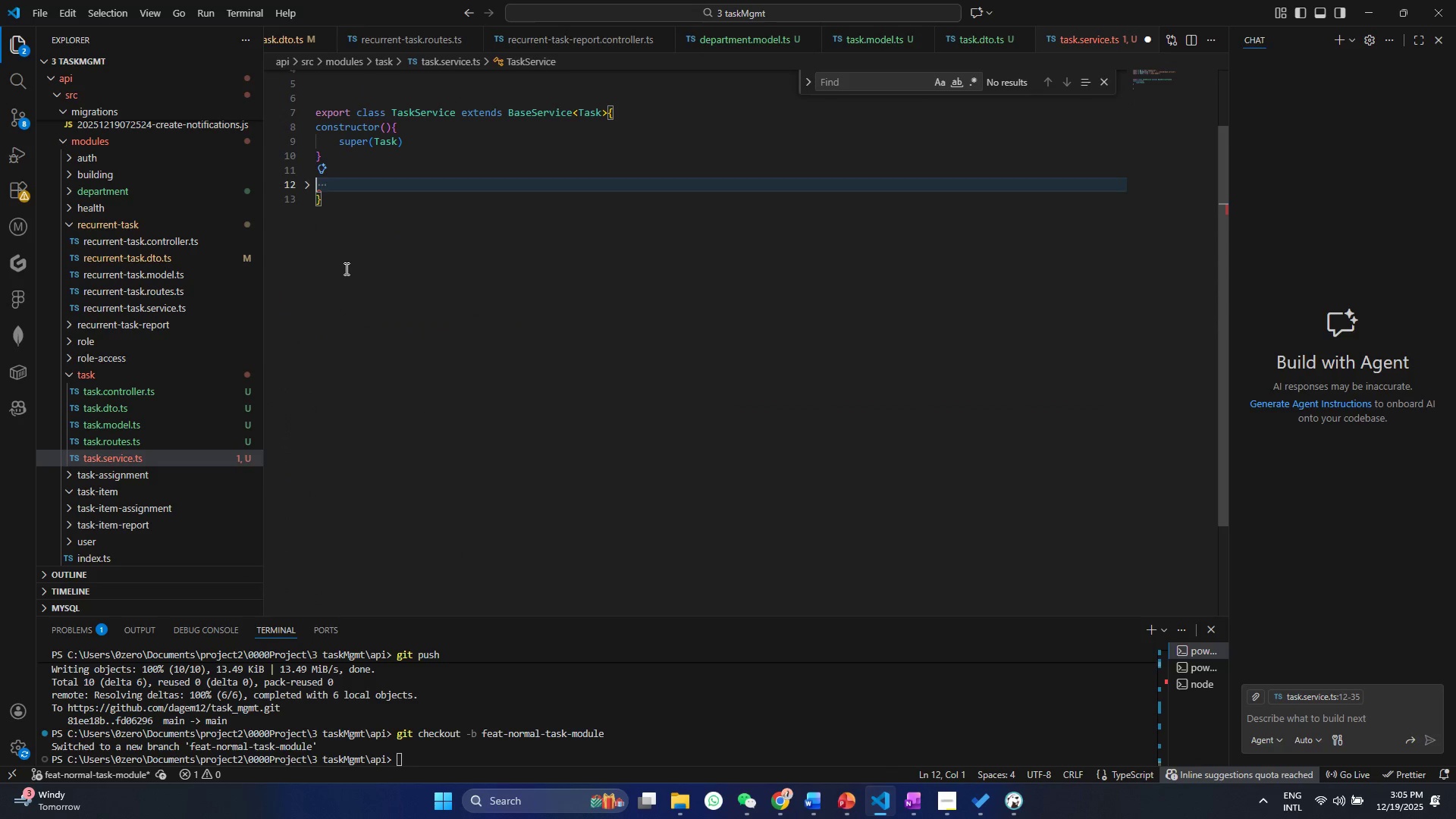 
key(Control+ControlLeft)
 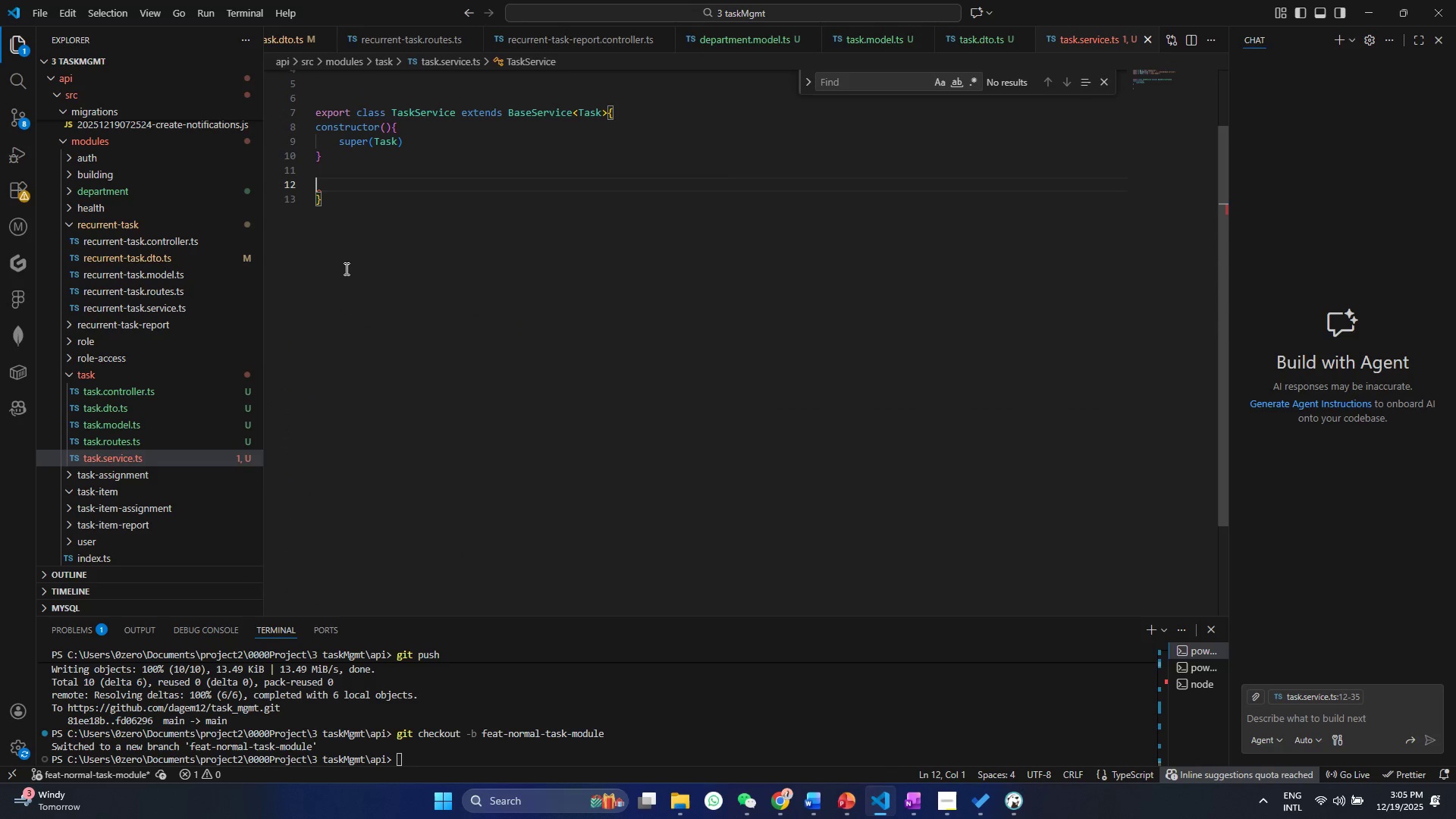 
key(Control+S)
 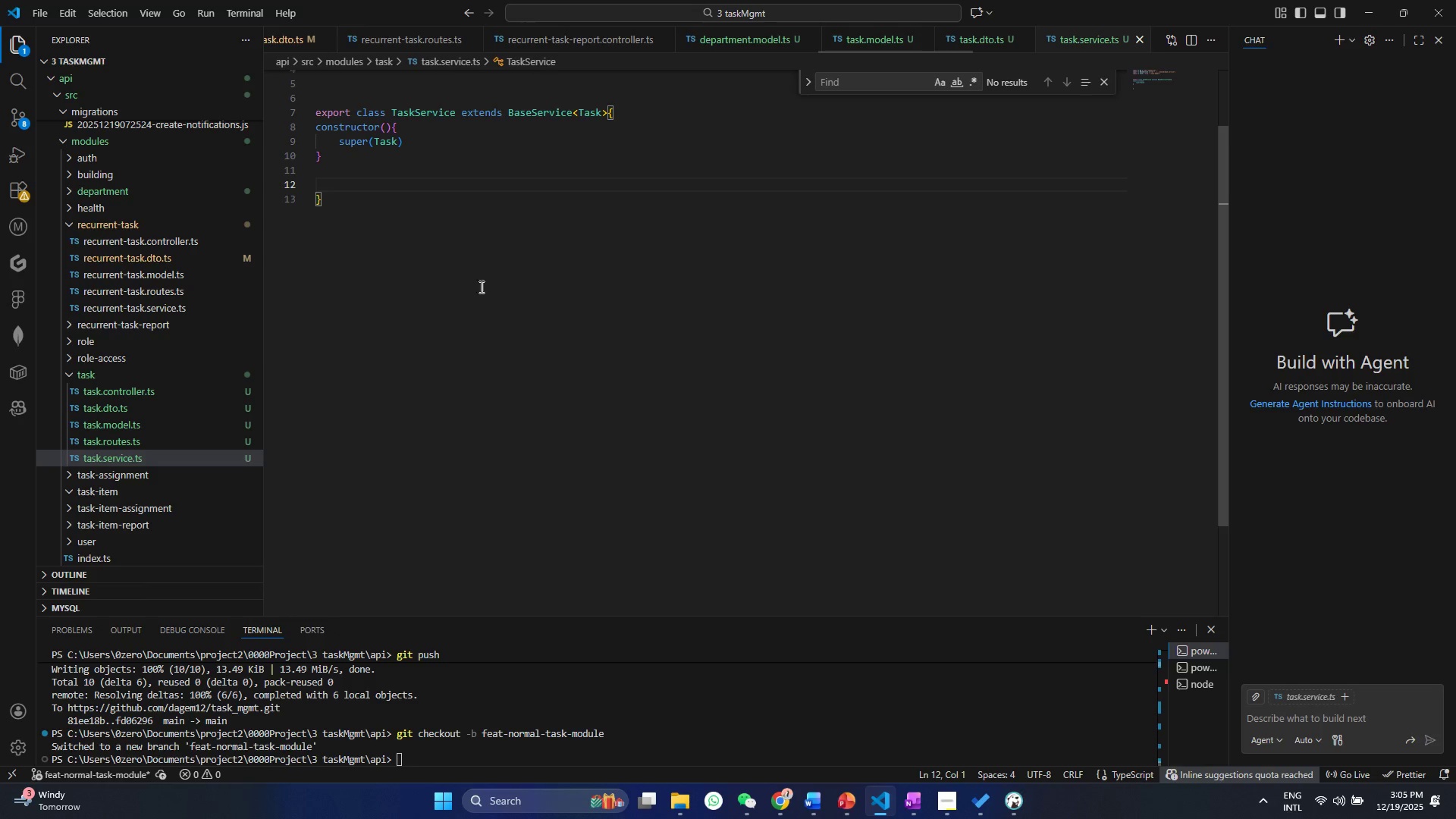 
left_click([495, 268])
 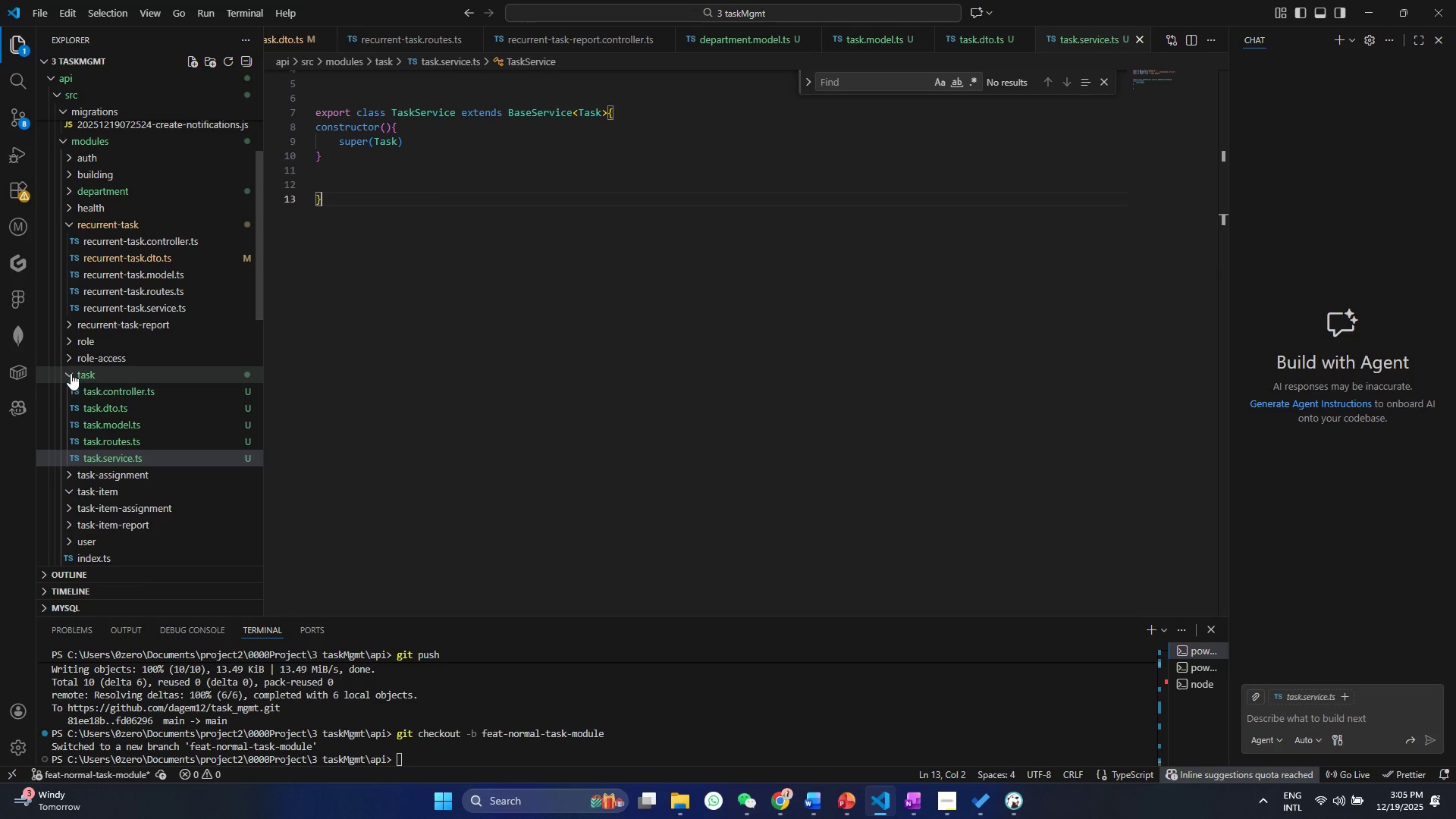 
left_click([71, 372])
 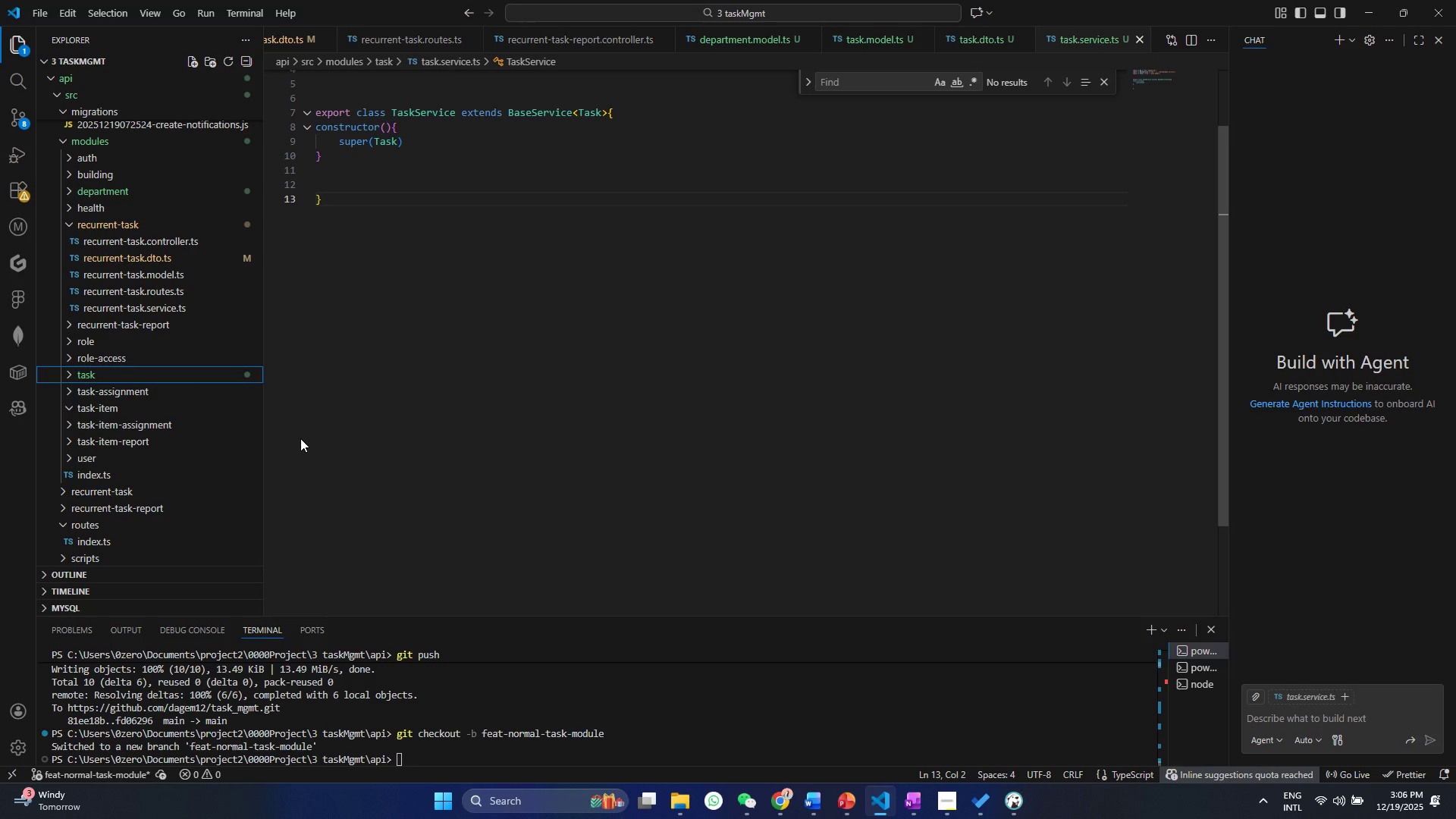 
wait(31.14)
 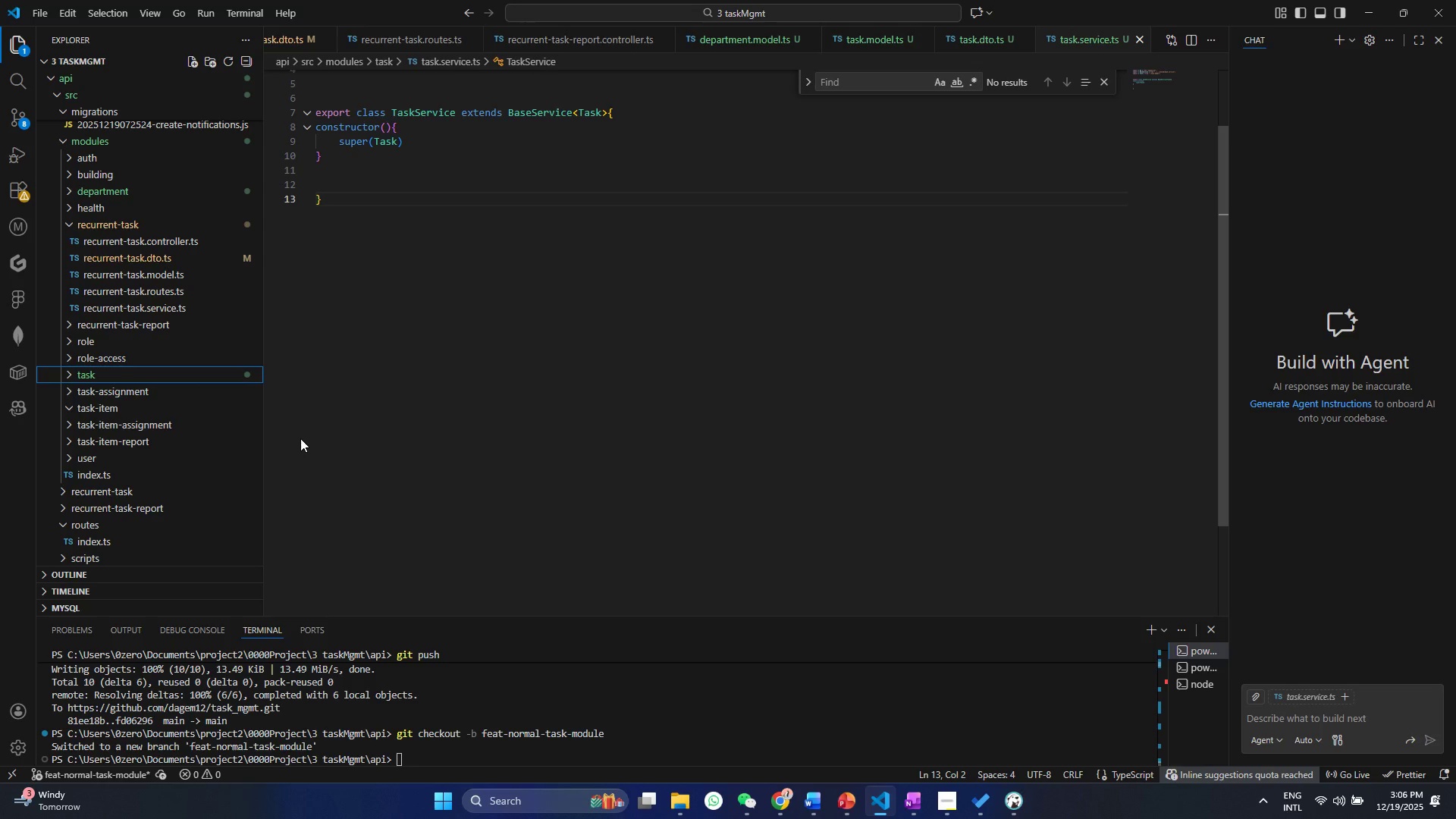 
left_click([87, 392])
 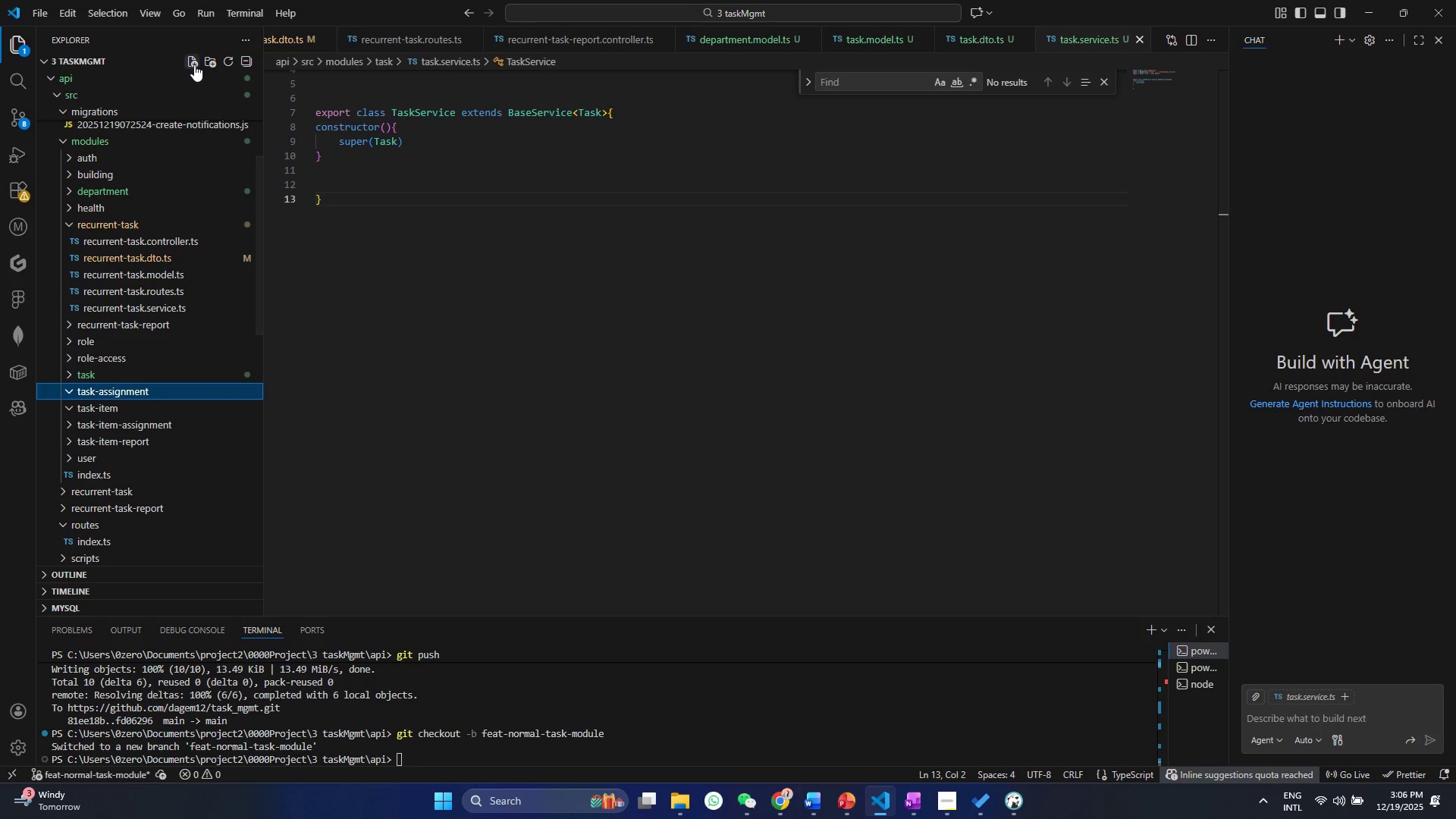 
wait(8.23)
 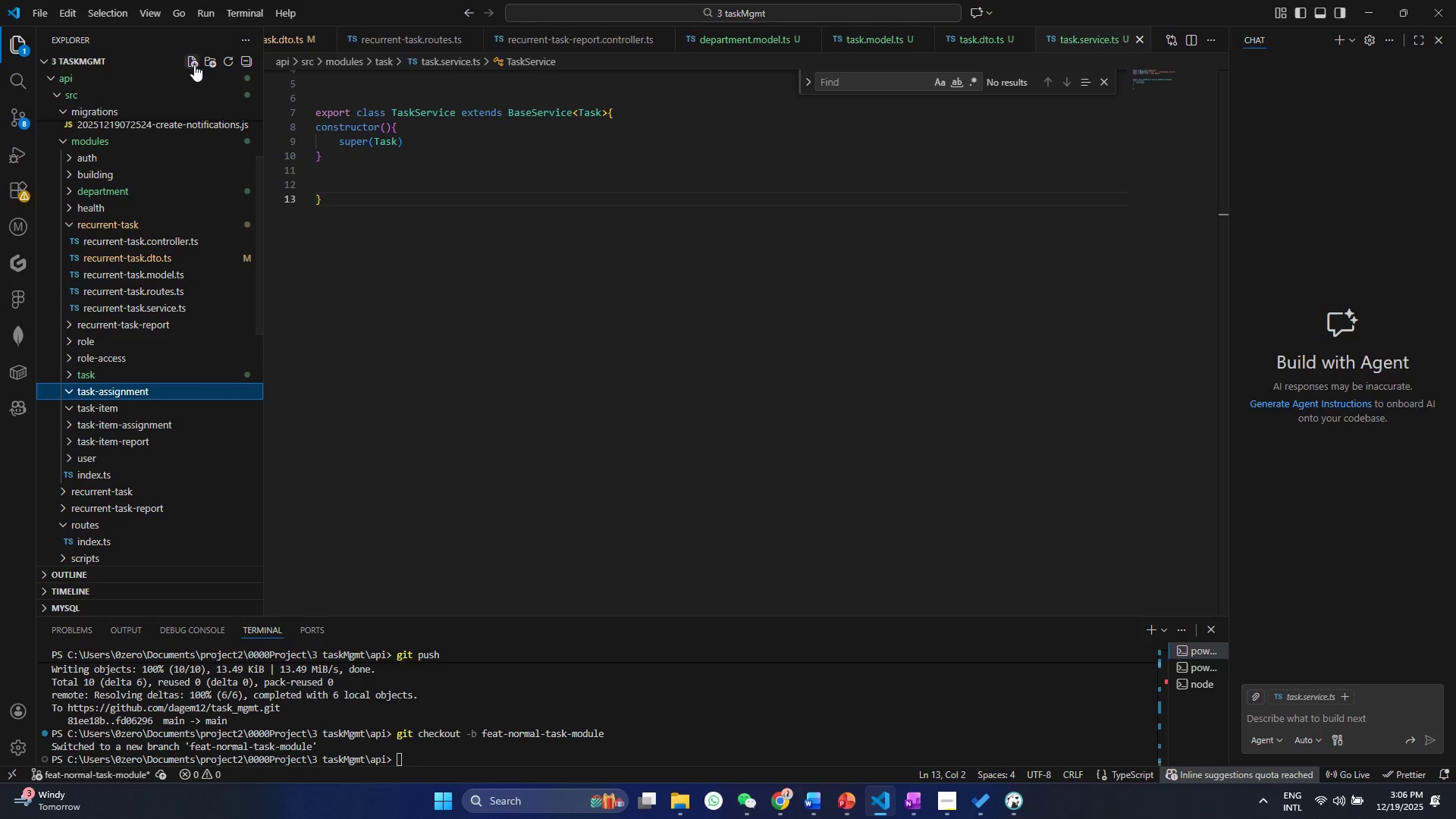 
left_click([194, 64])
 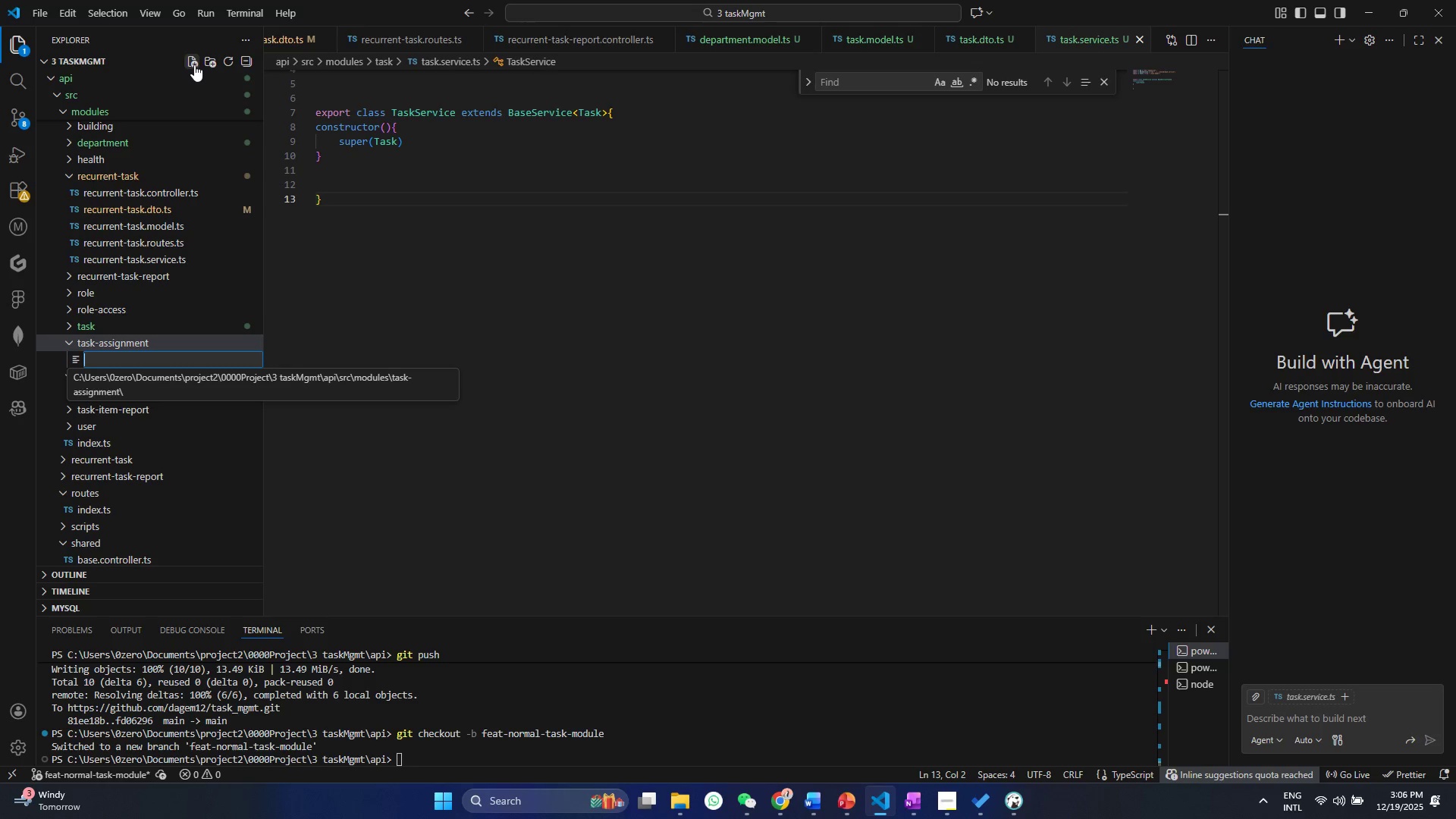 
type(tas)
key(Backspace)
key(Backspace)
key(Backspace)
type(TASK-ASSIGNMNT)
 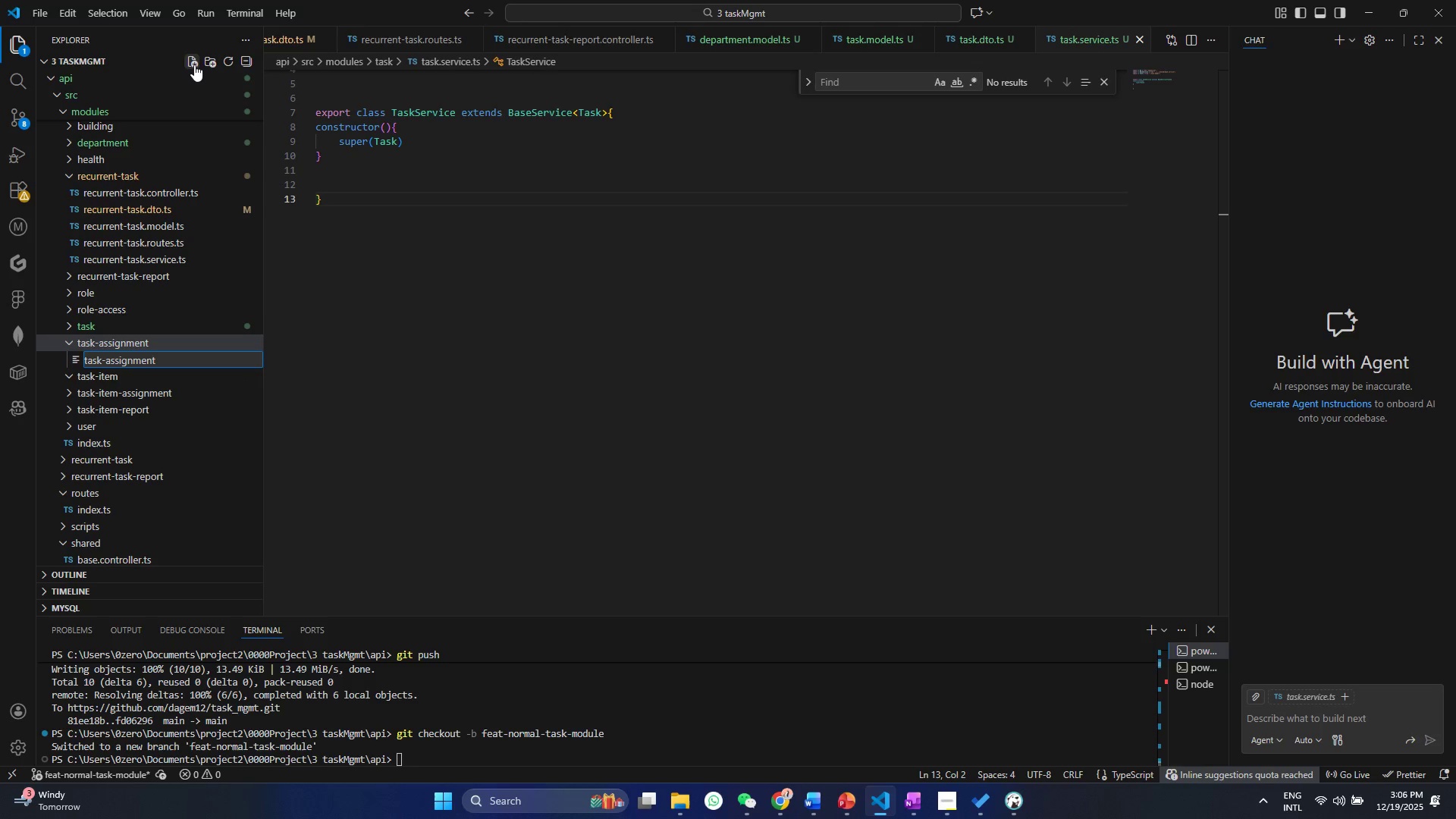 
hold_key(key=E, duration=0.39)
 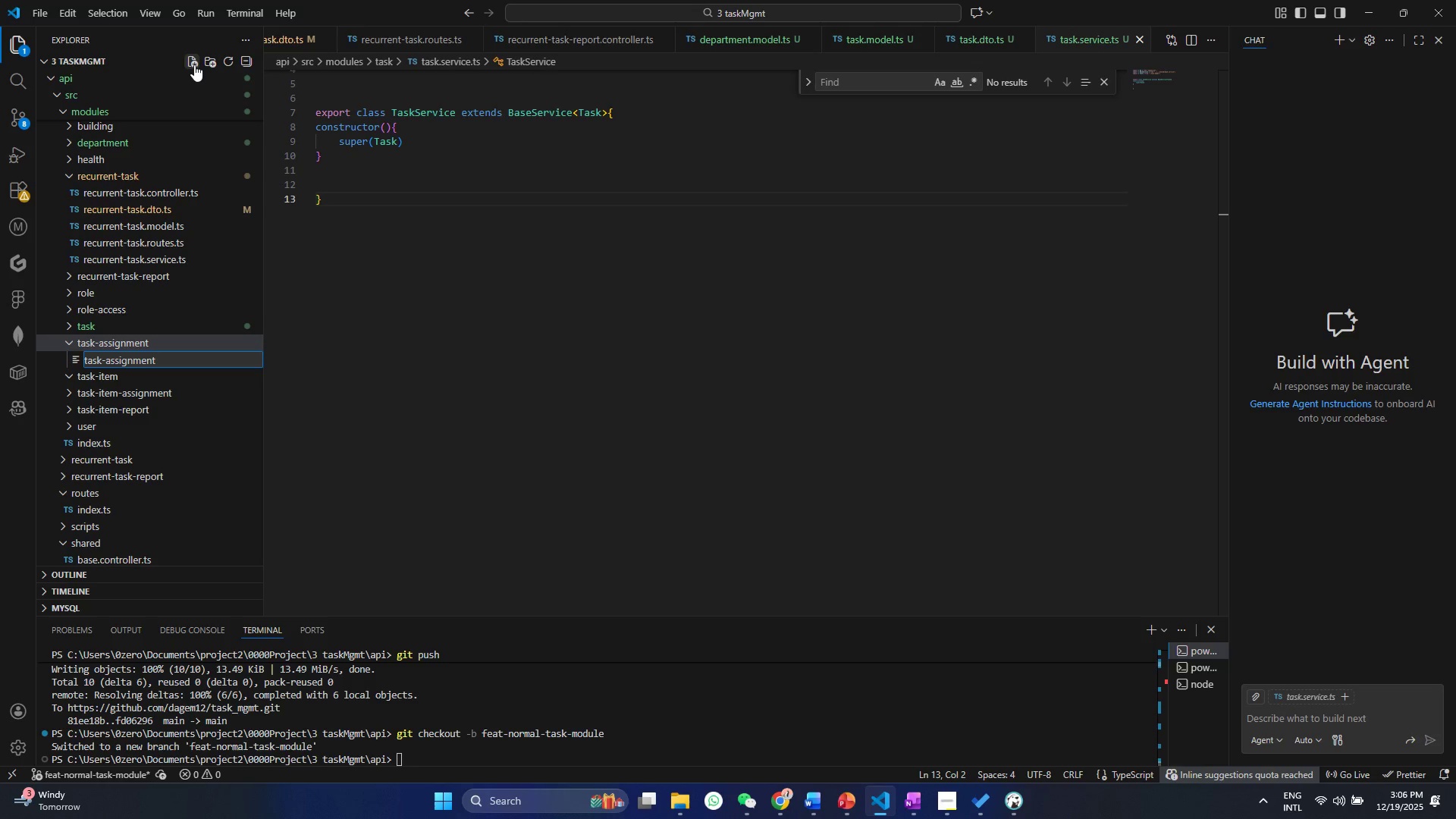 
wait(7.5)
 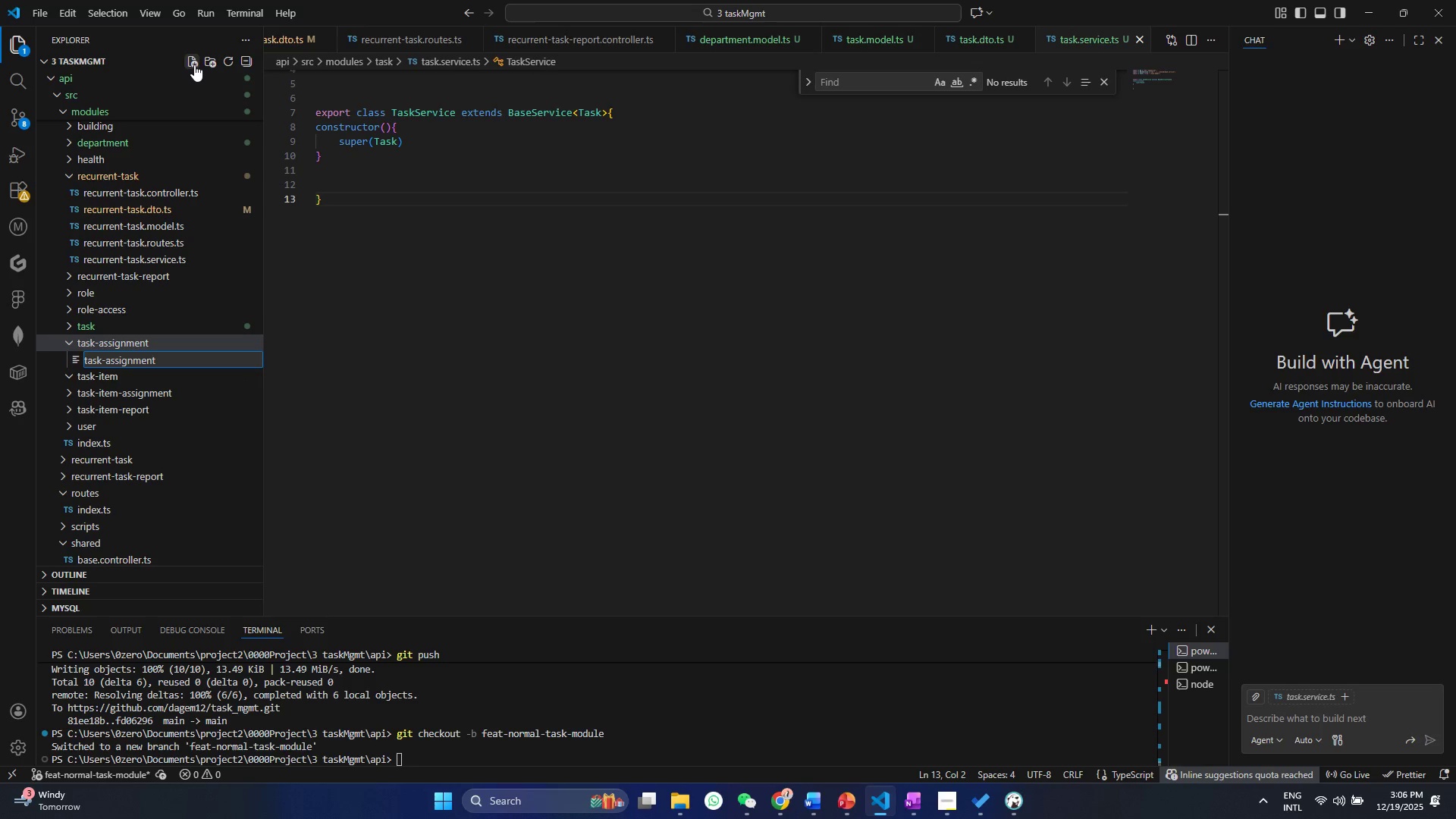 
key(Period)
 